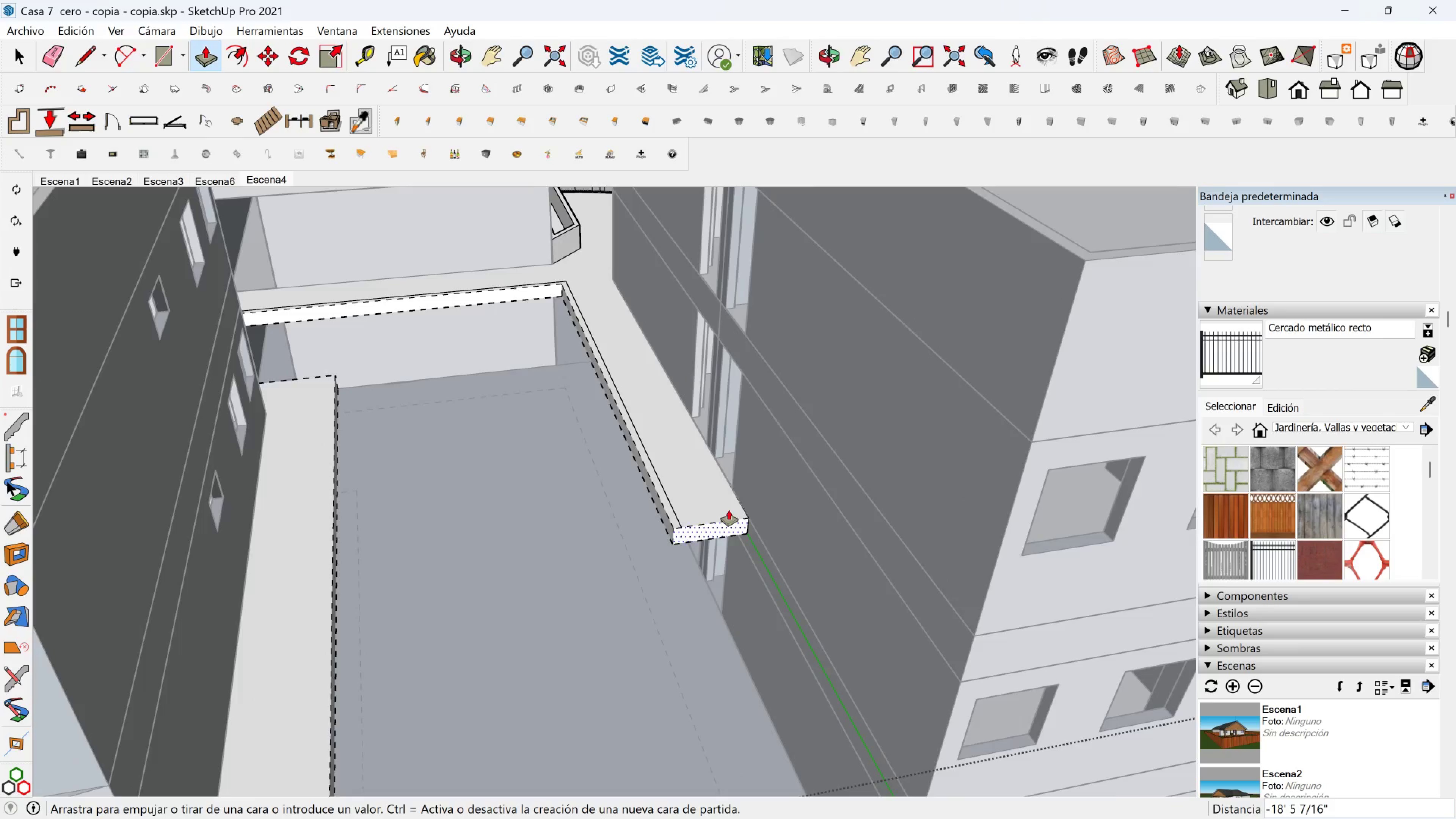 
scroll: coordinate [729, 507], scroll_direction: up, amount: 3.0
 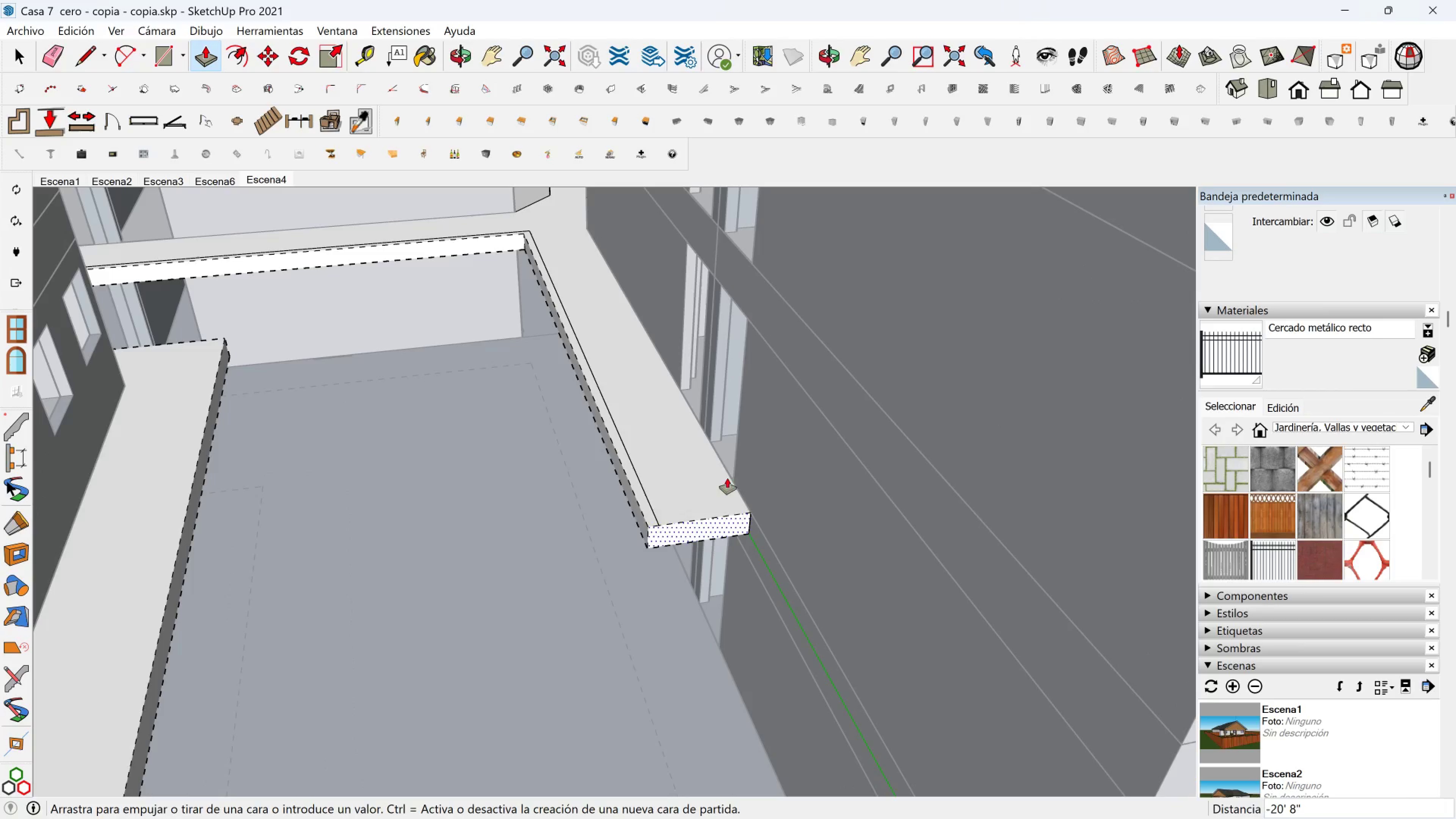 
double_click([715, 497])
 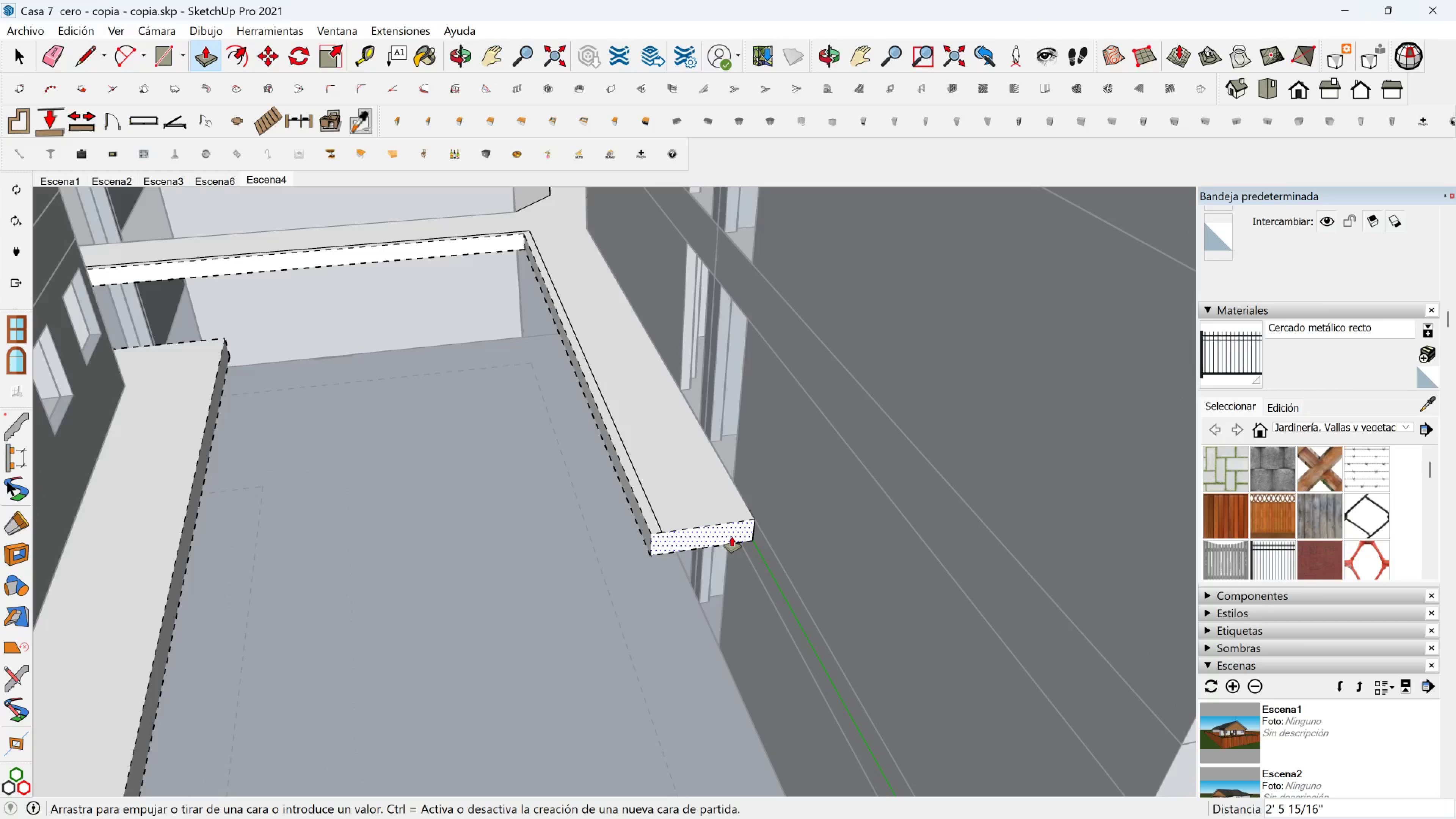 
type(12)
 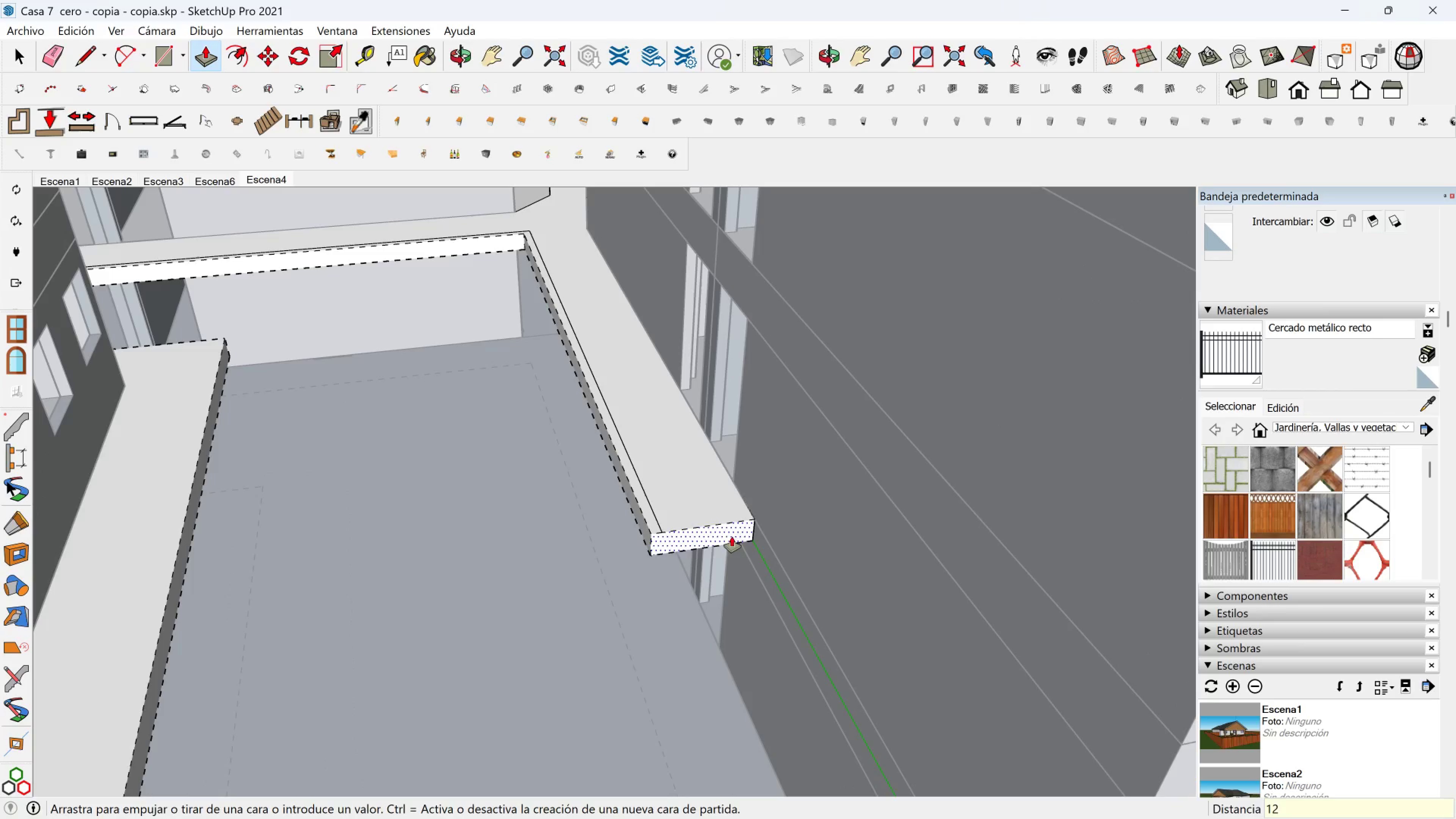 
key(Enter)
 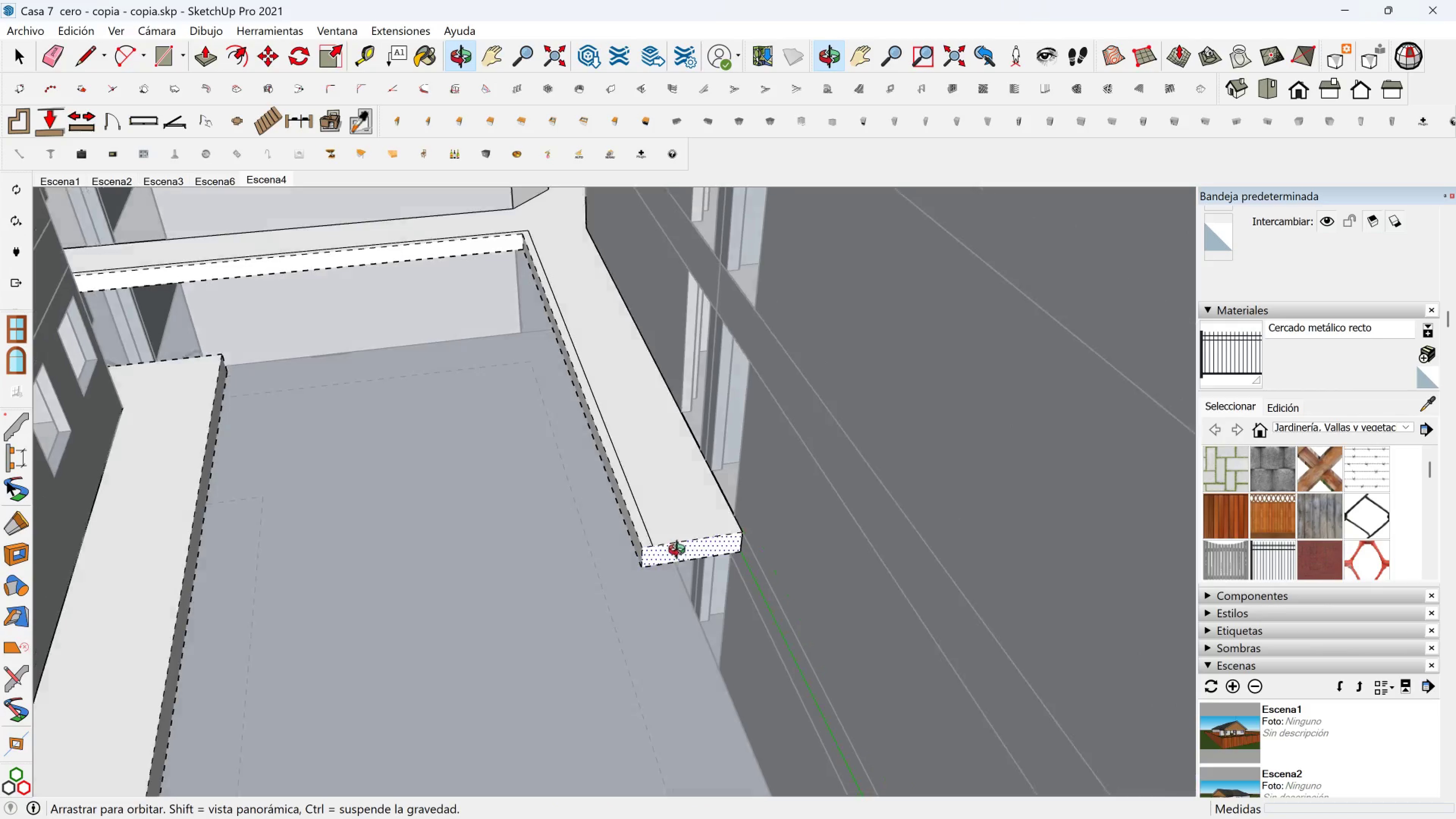 
scroll: coordinate [689, 576], scroll_direction: up, amount: 1.0
 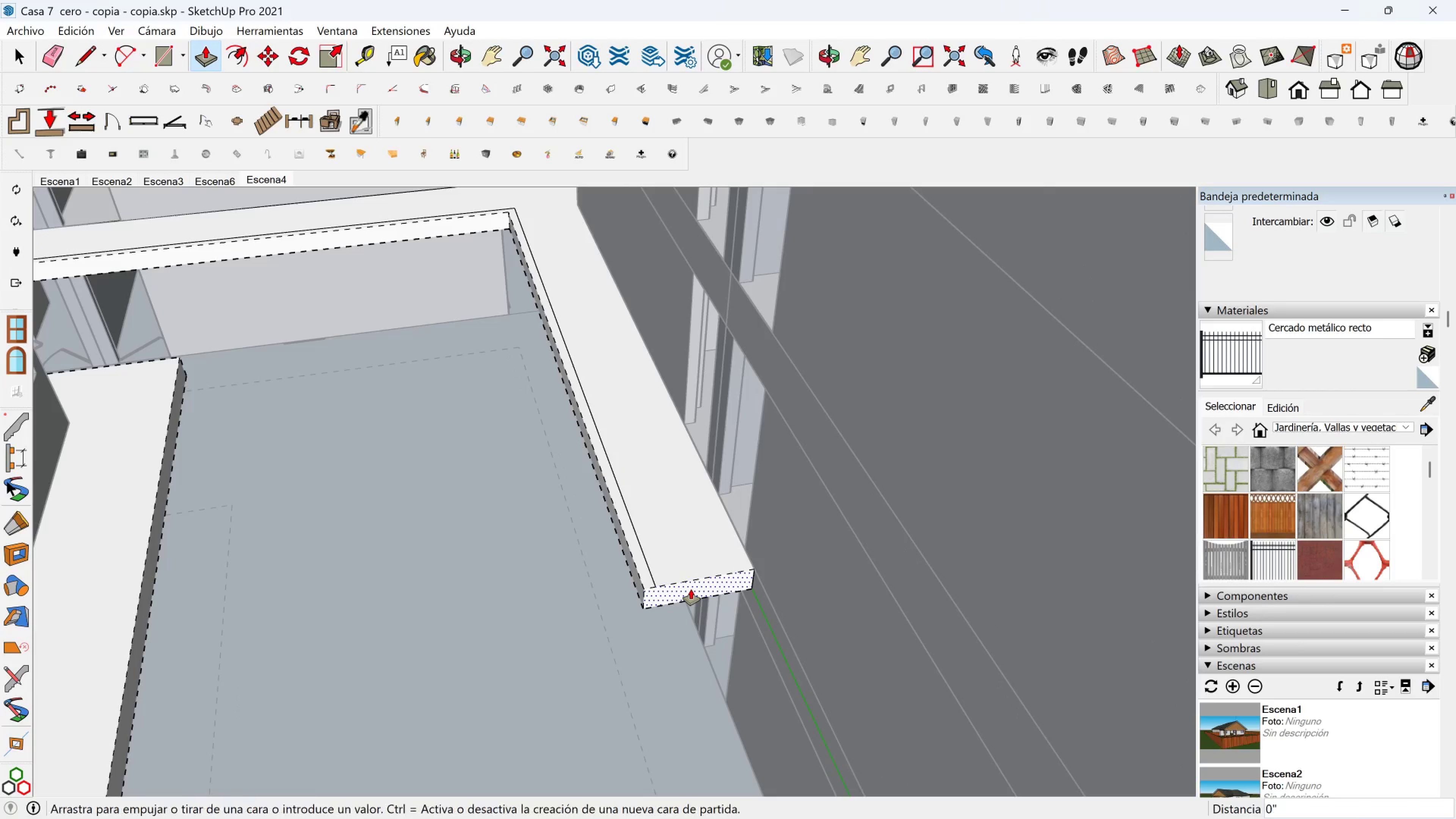 
left_click([691, 589])
 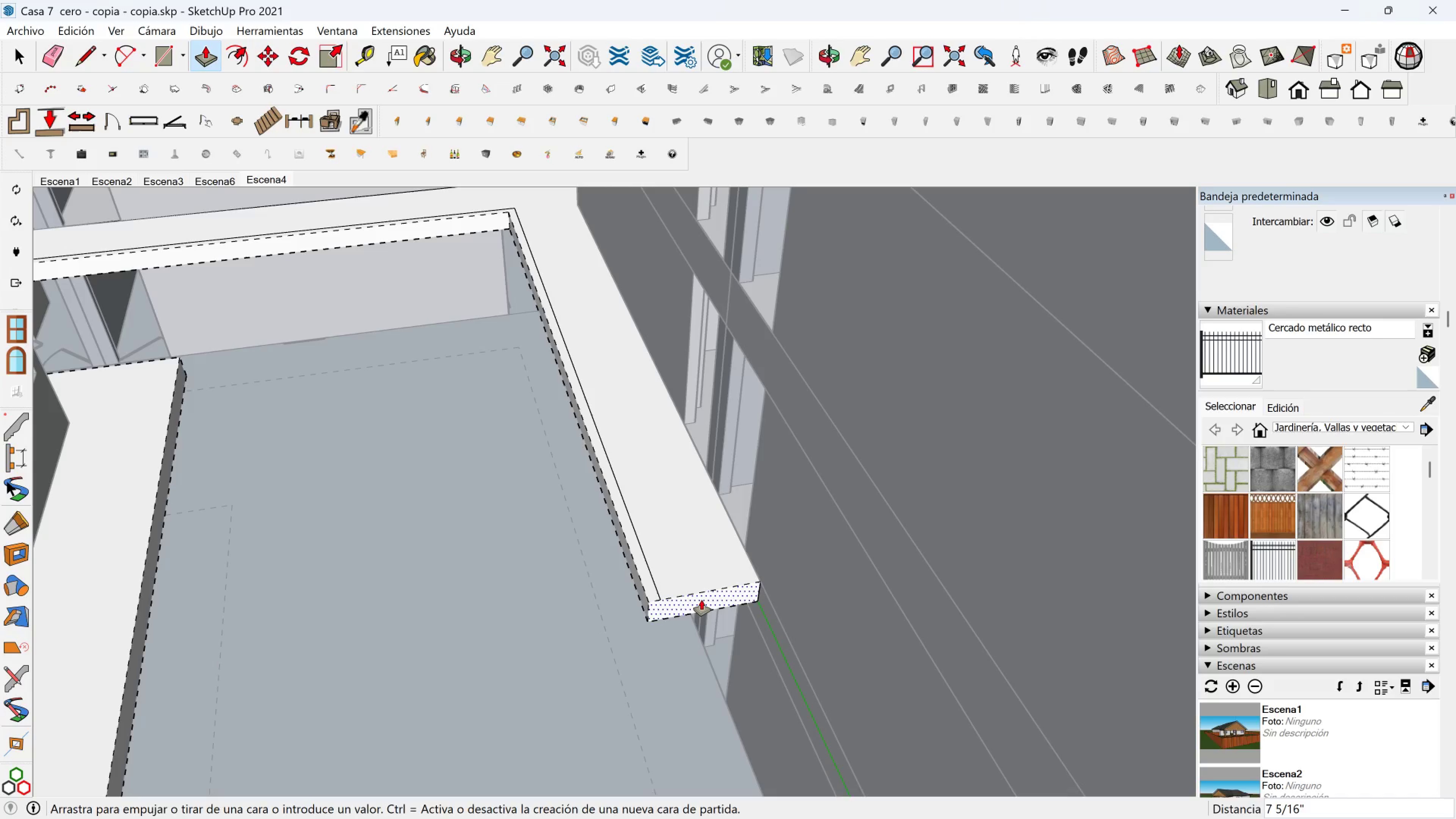 
key(5)
 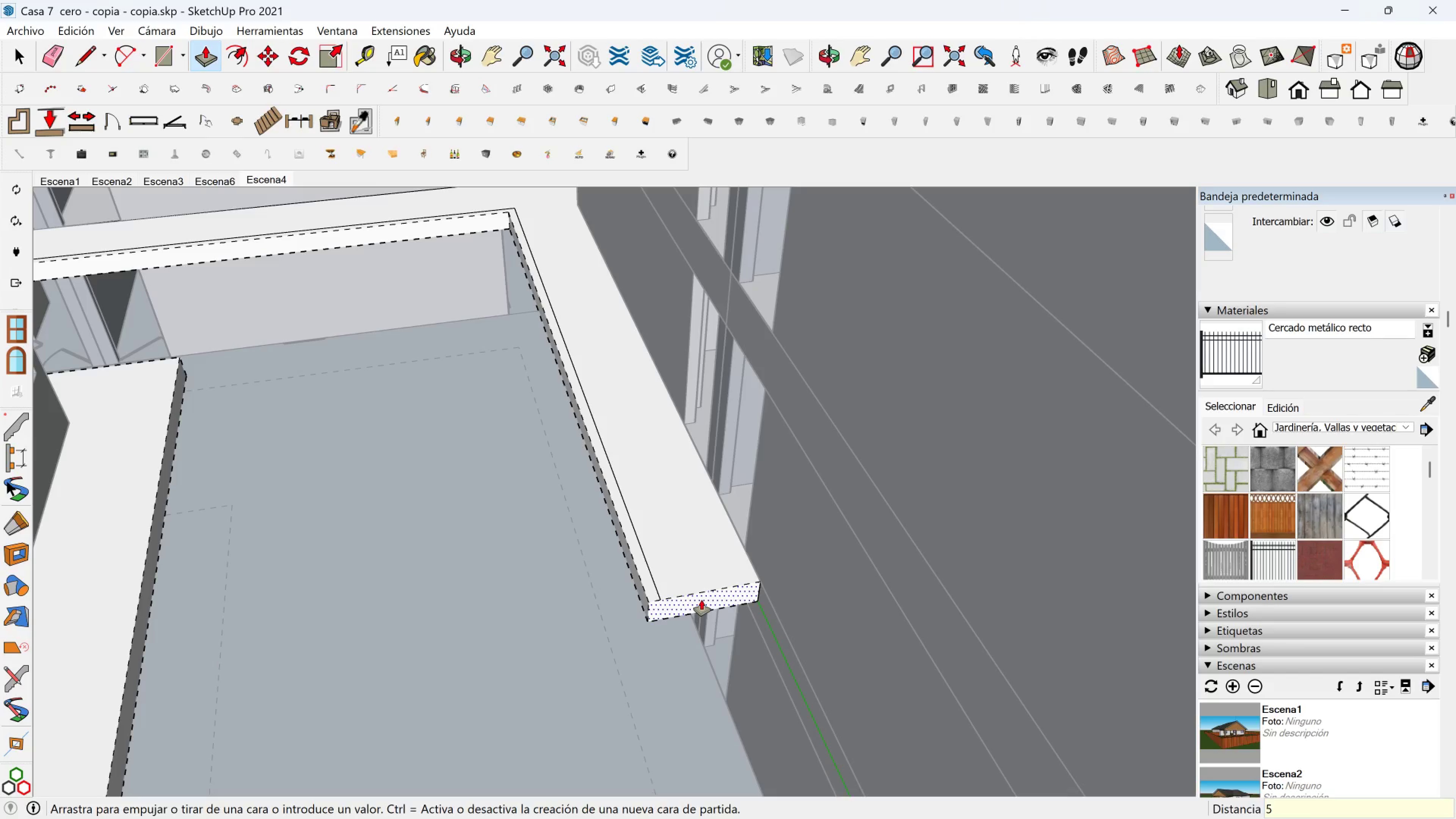 
key(Shift+ShiftRight)
 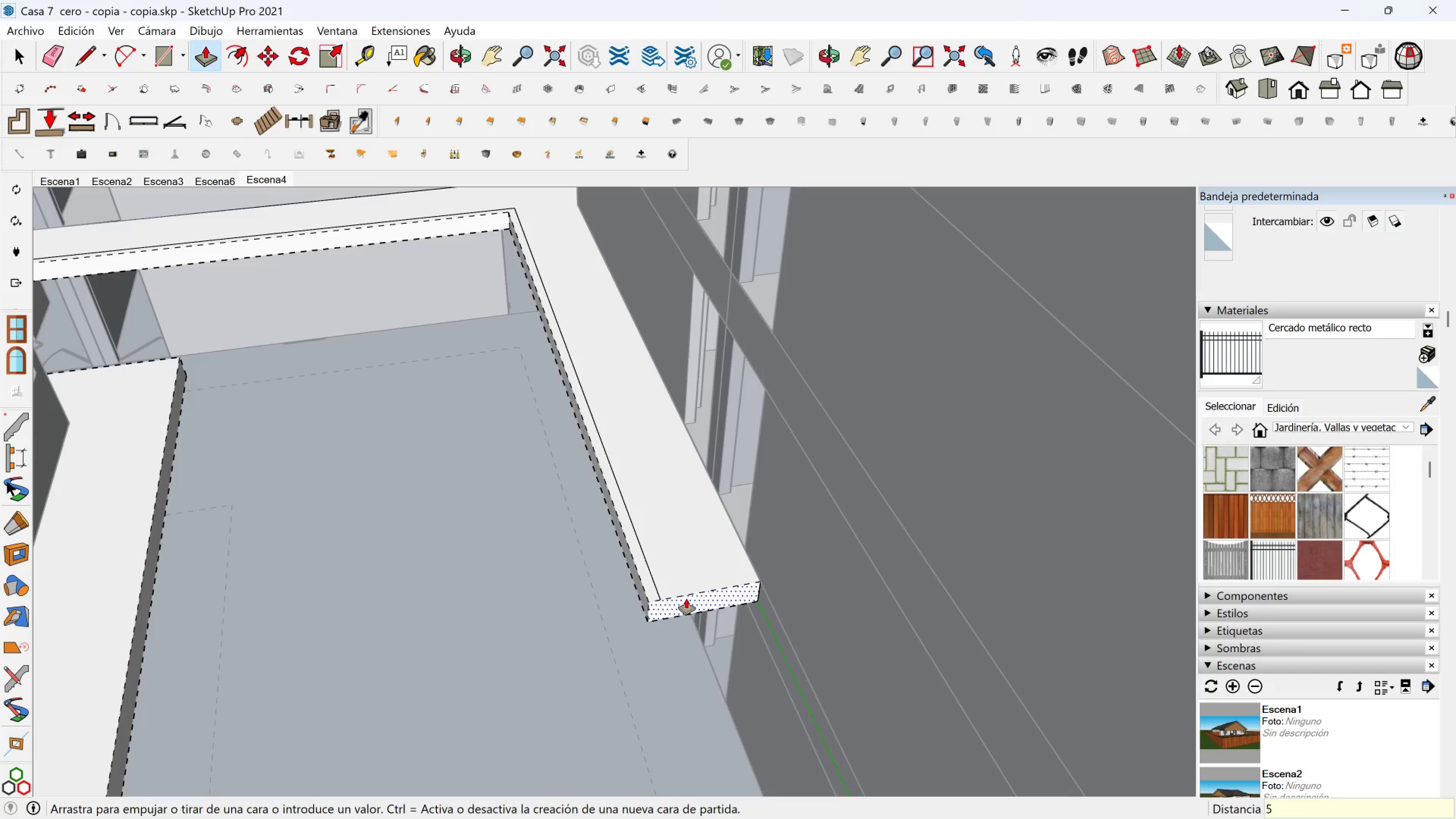 
key(Space)
 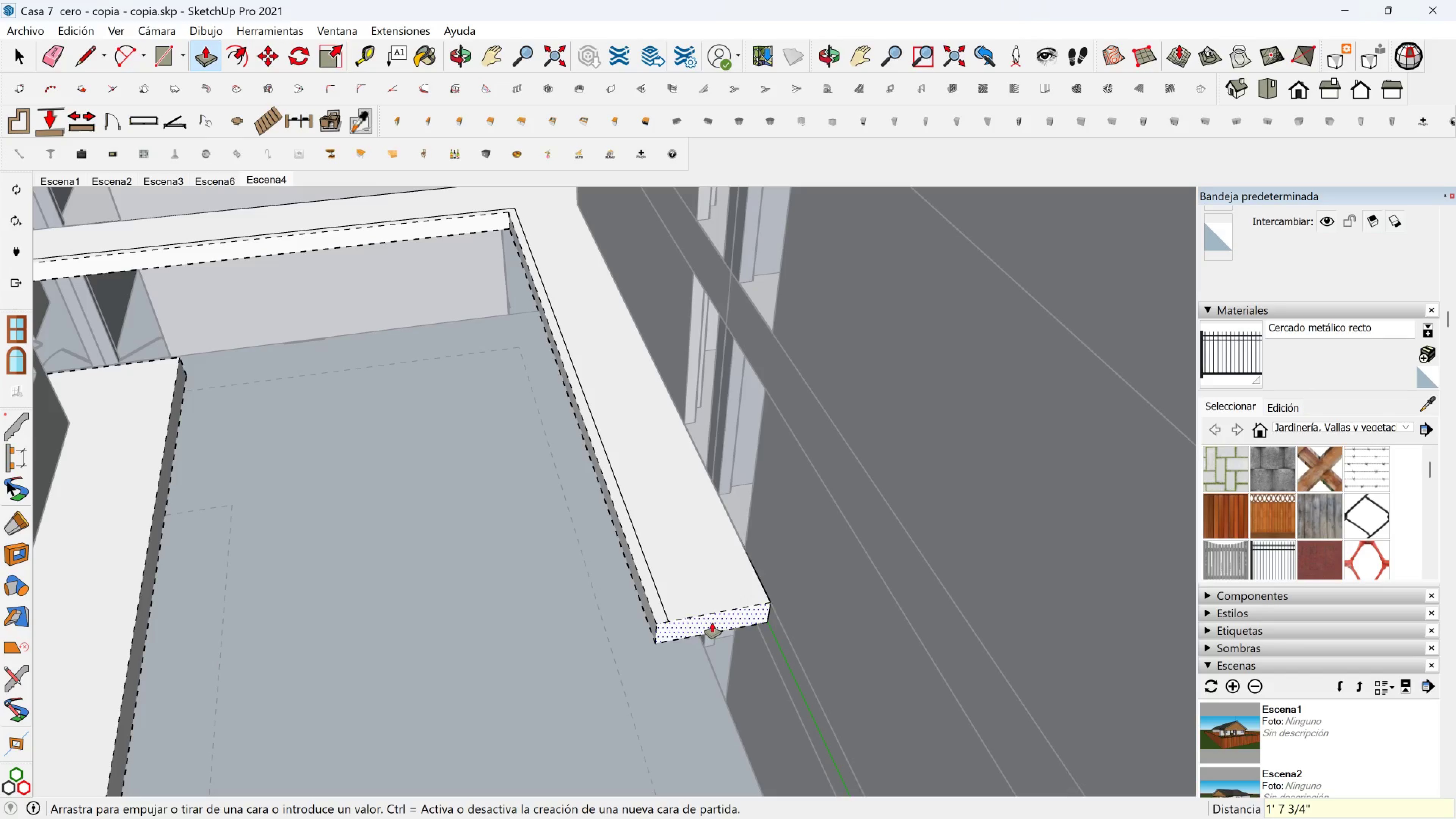 
key(5)
 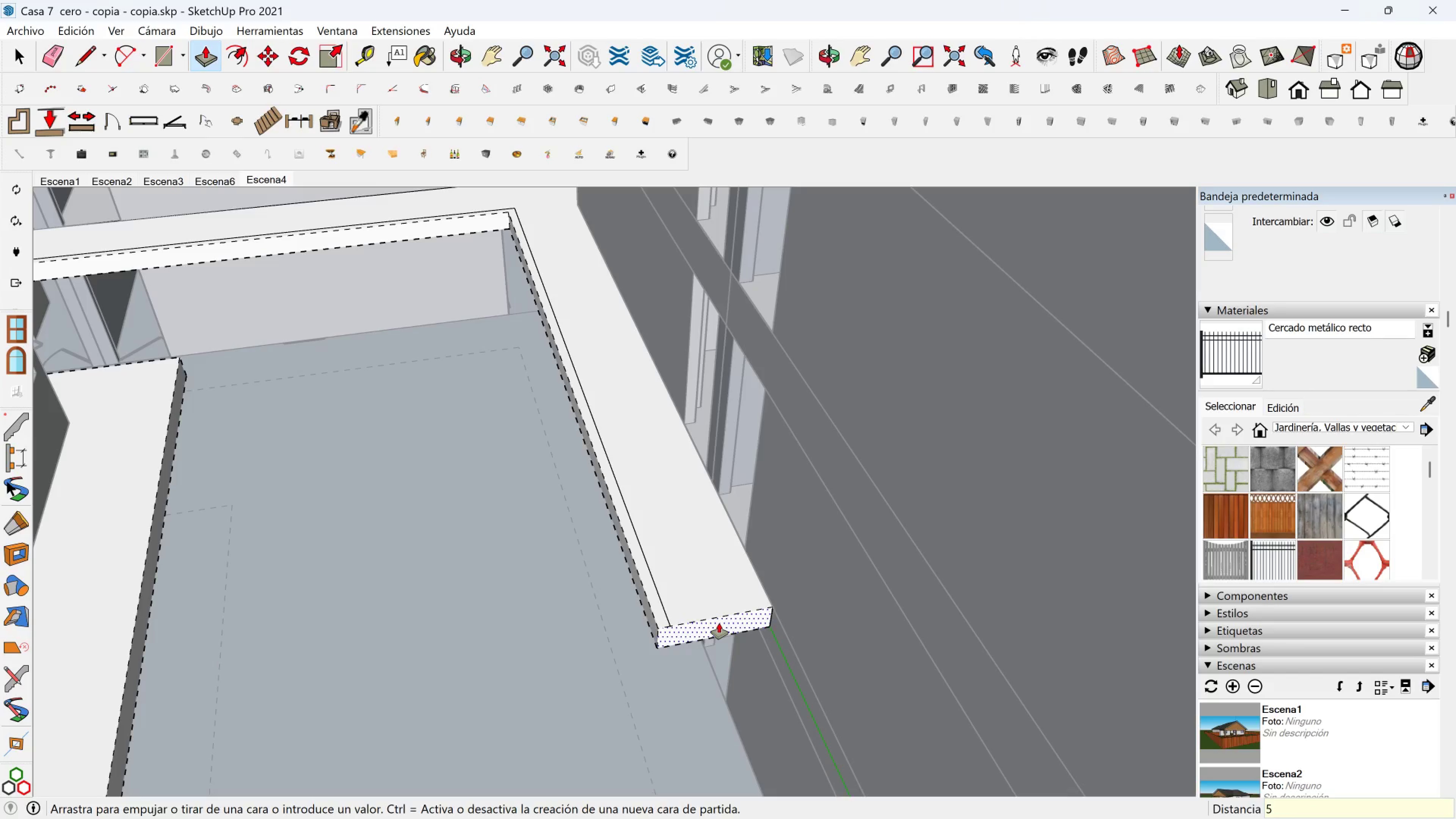 
key(Enter)
 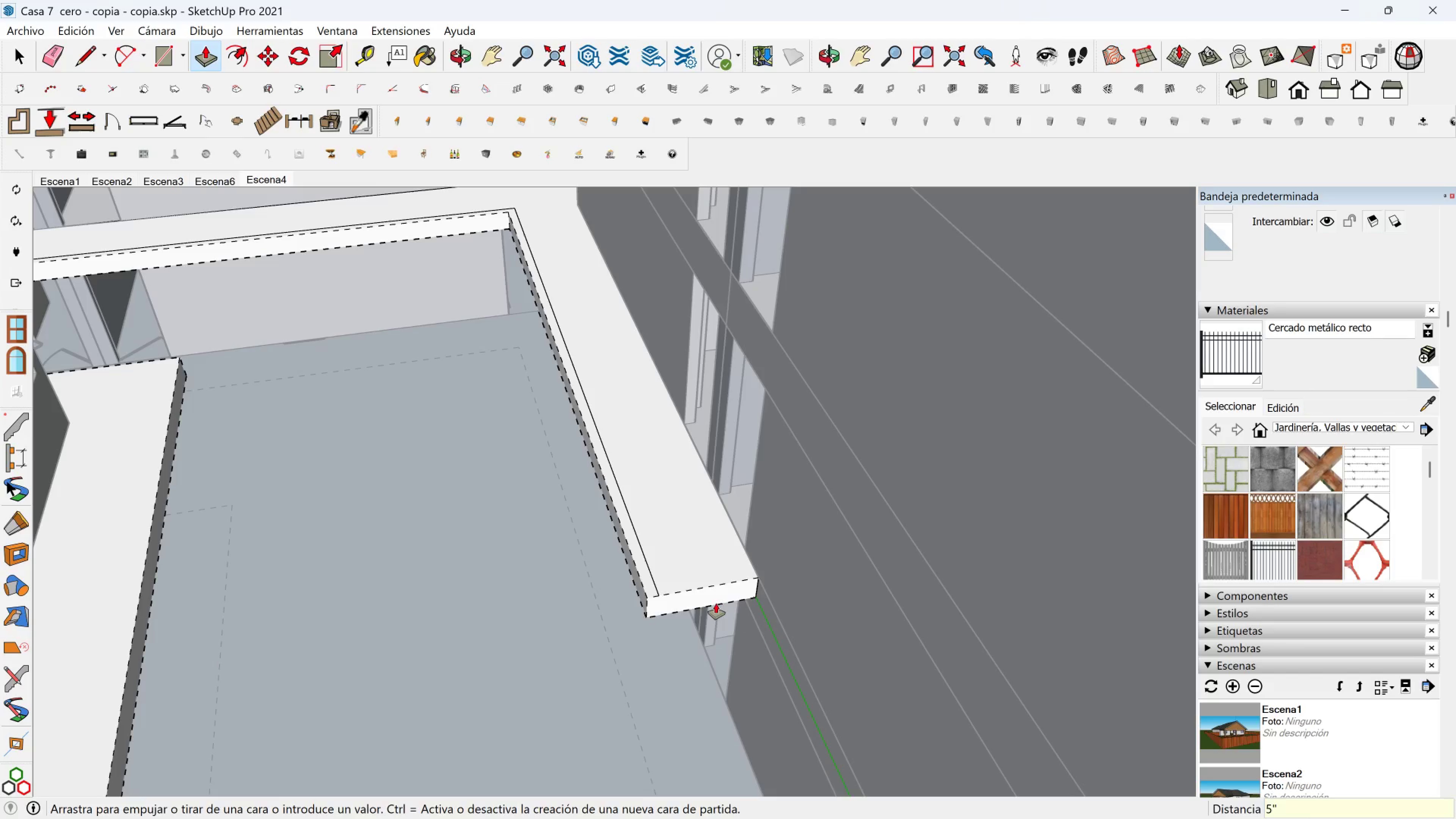 
key(Space)
 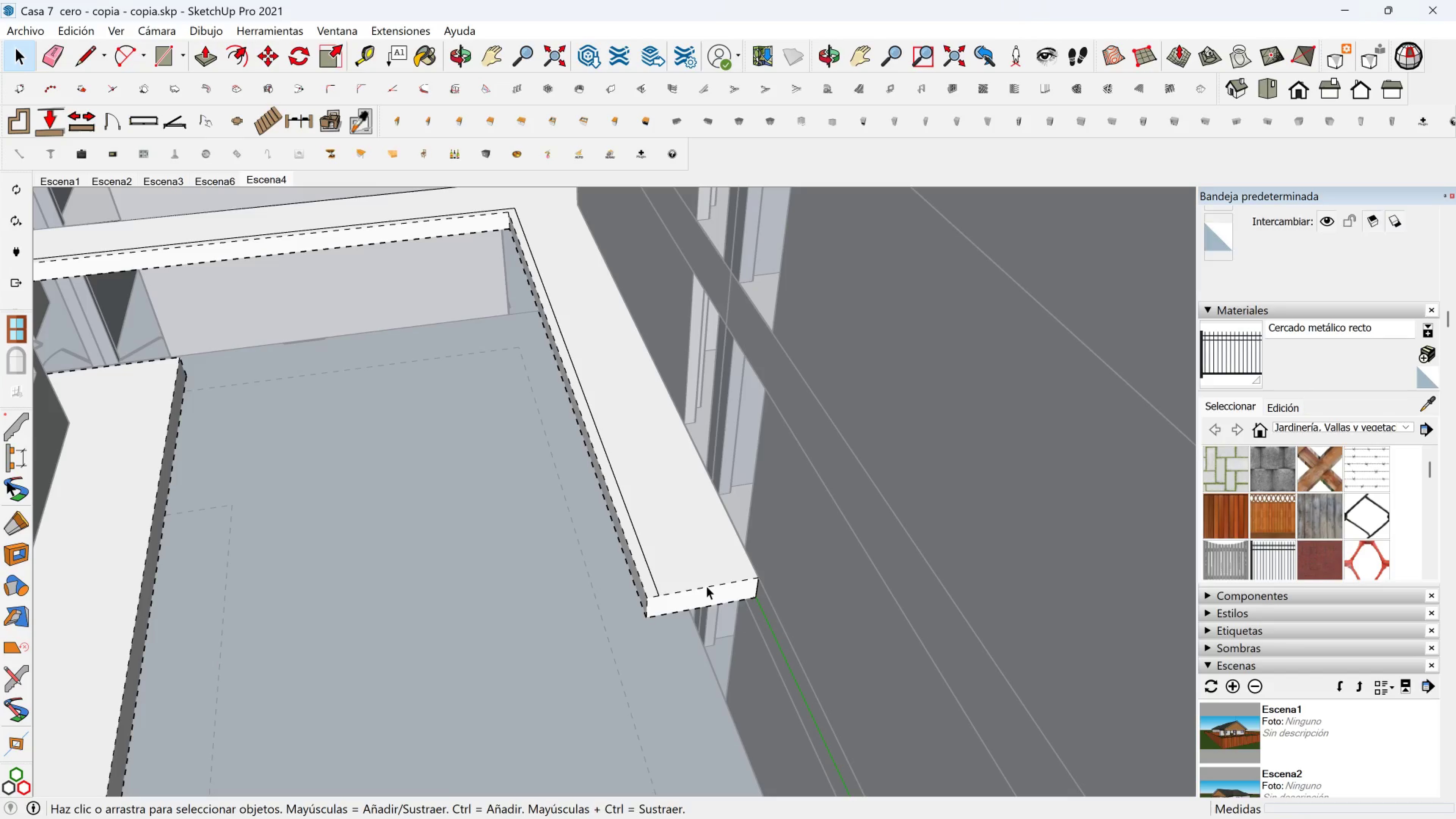 
left_click([706, 586])
 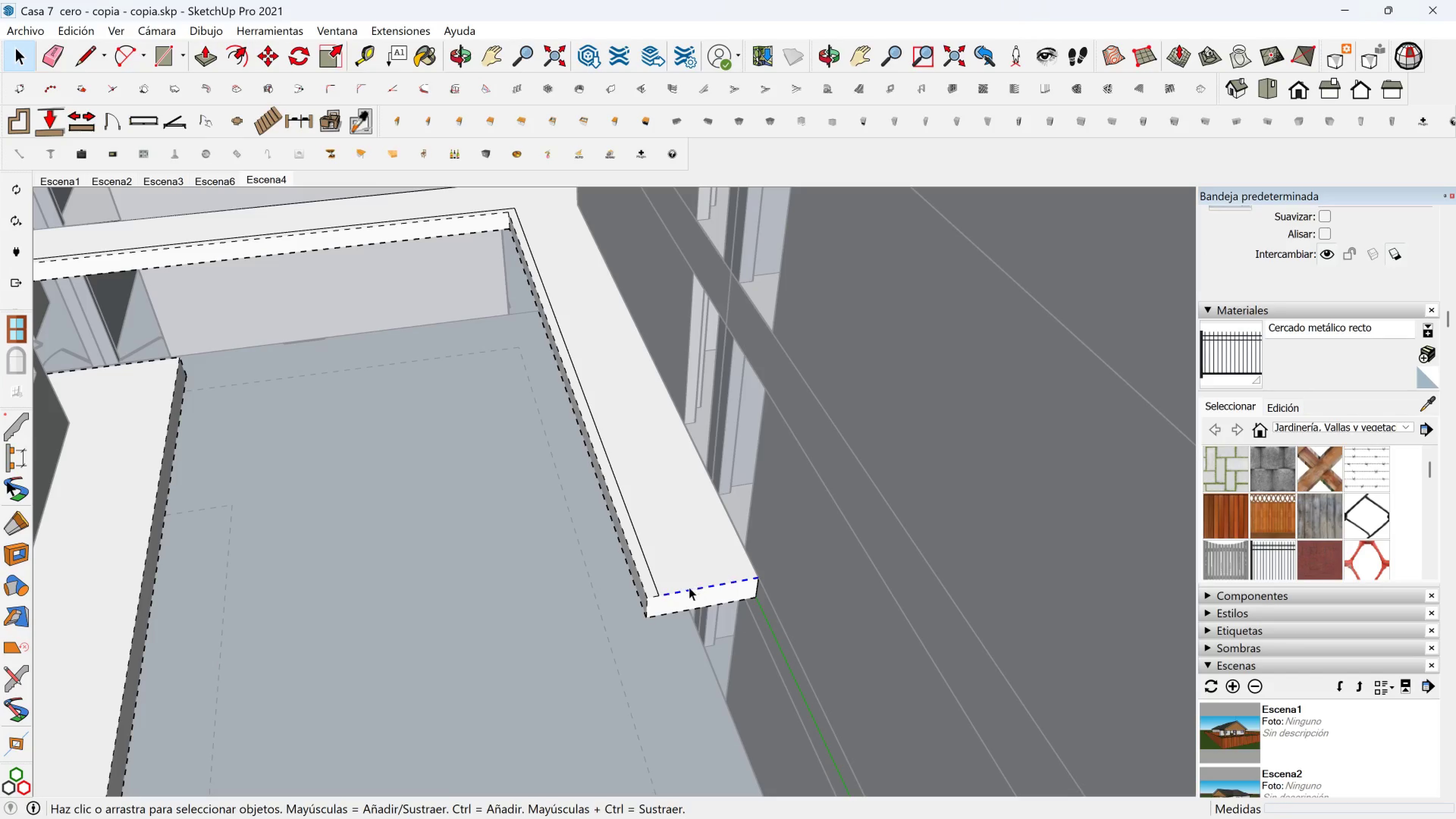 
key(M)
 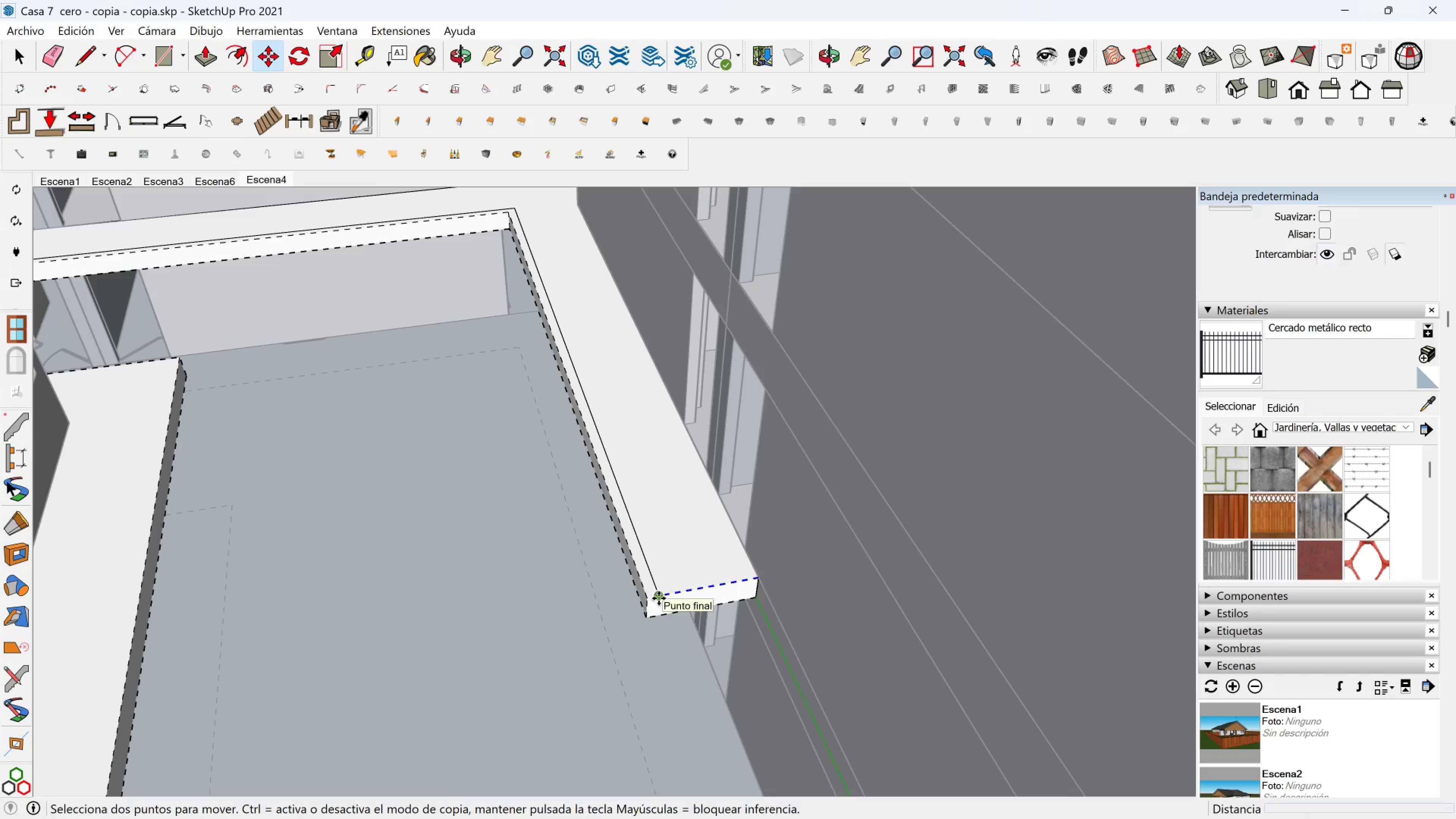 
left_click([659, 598])
 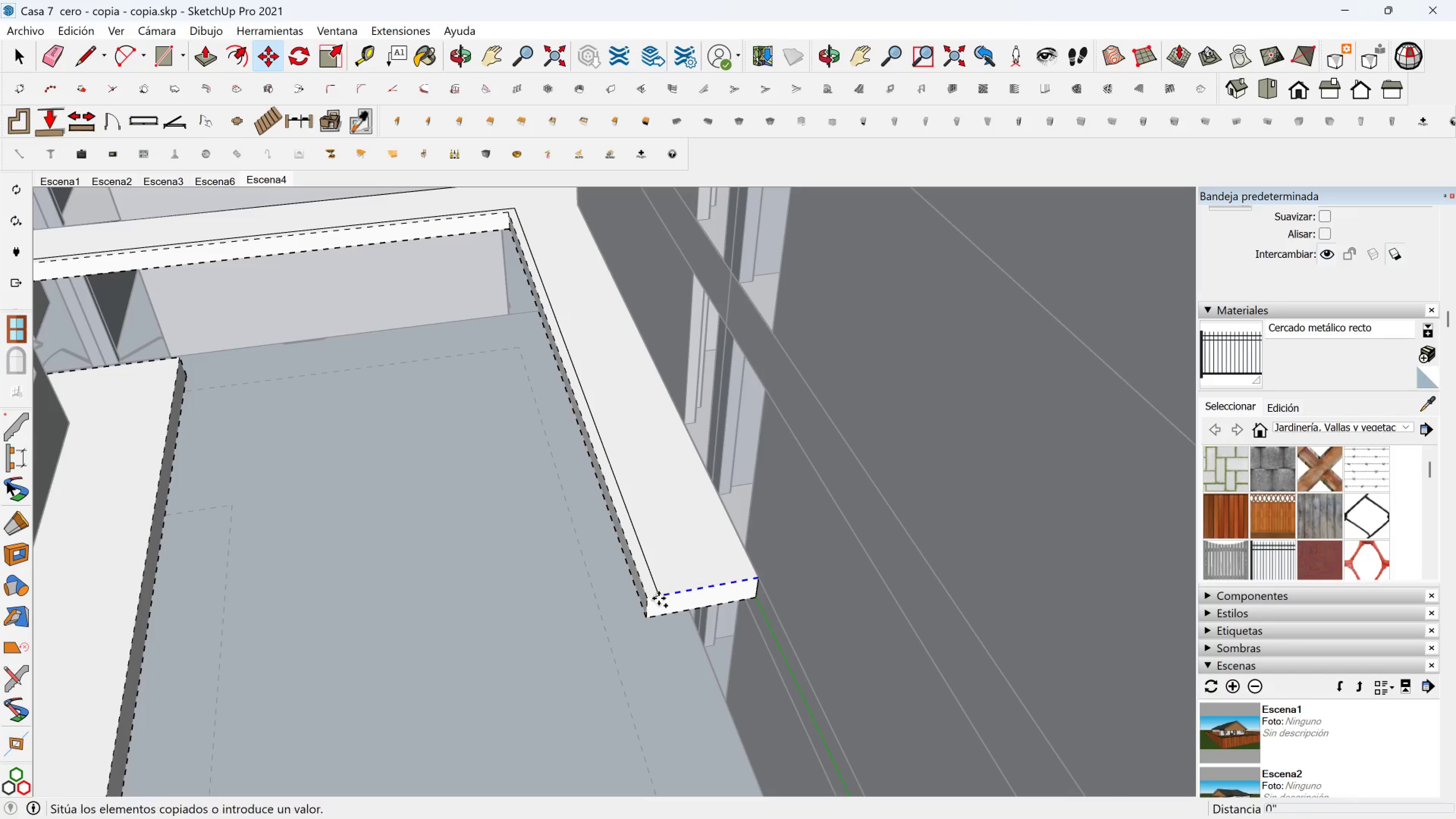 
key(Control+ControlLeft)
 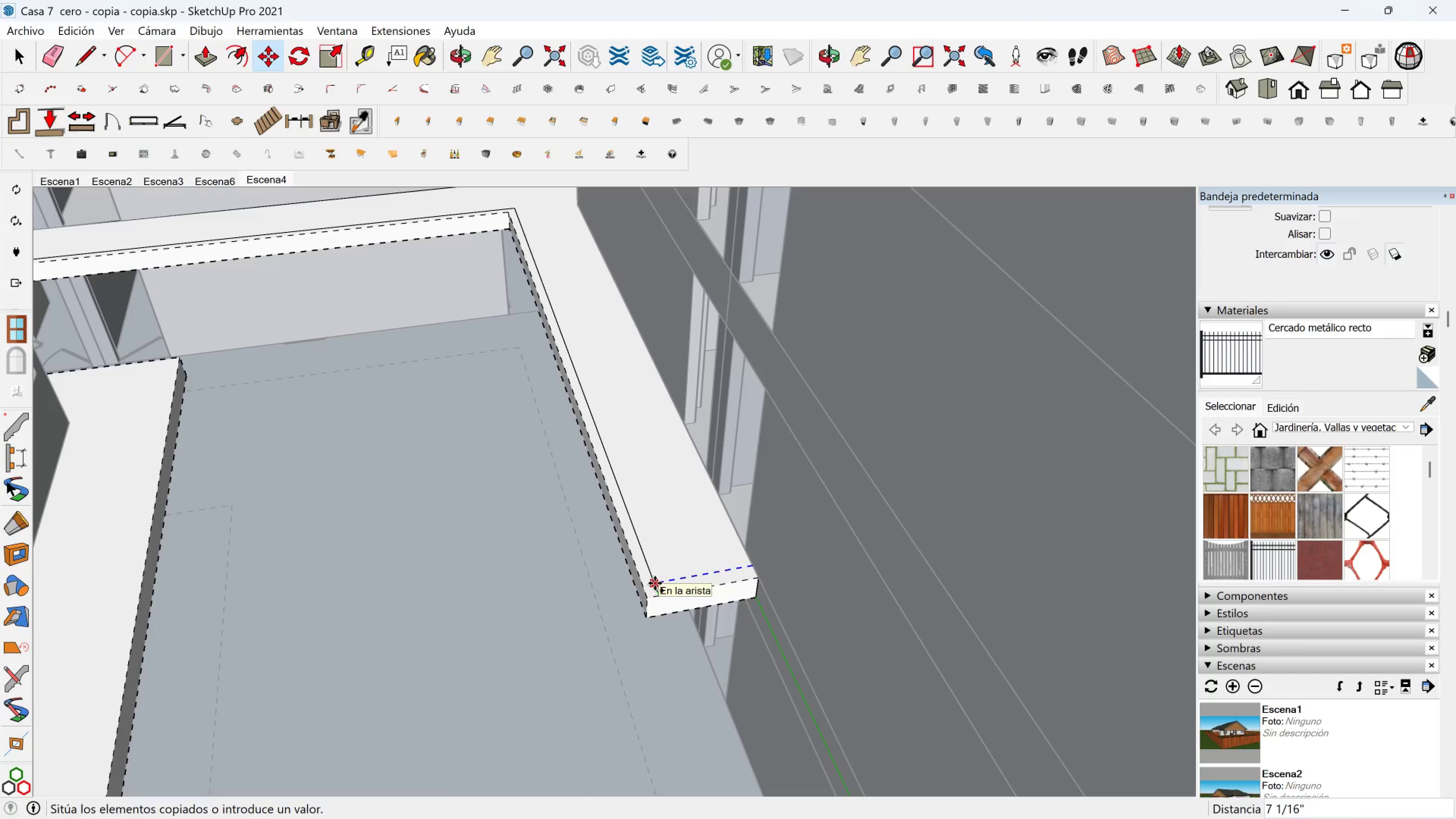 
key(4)
 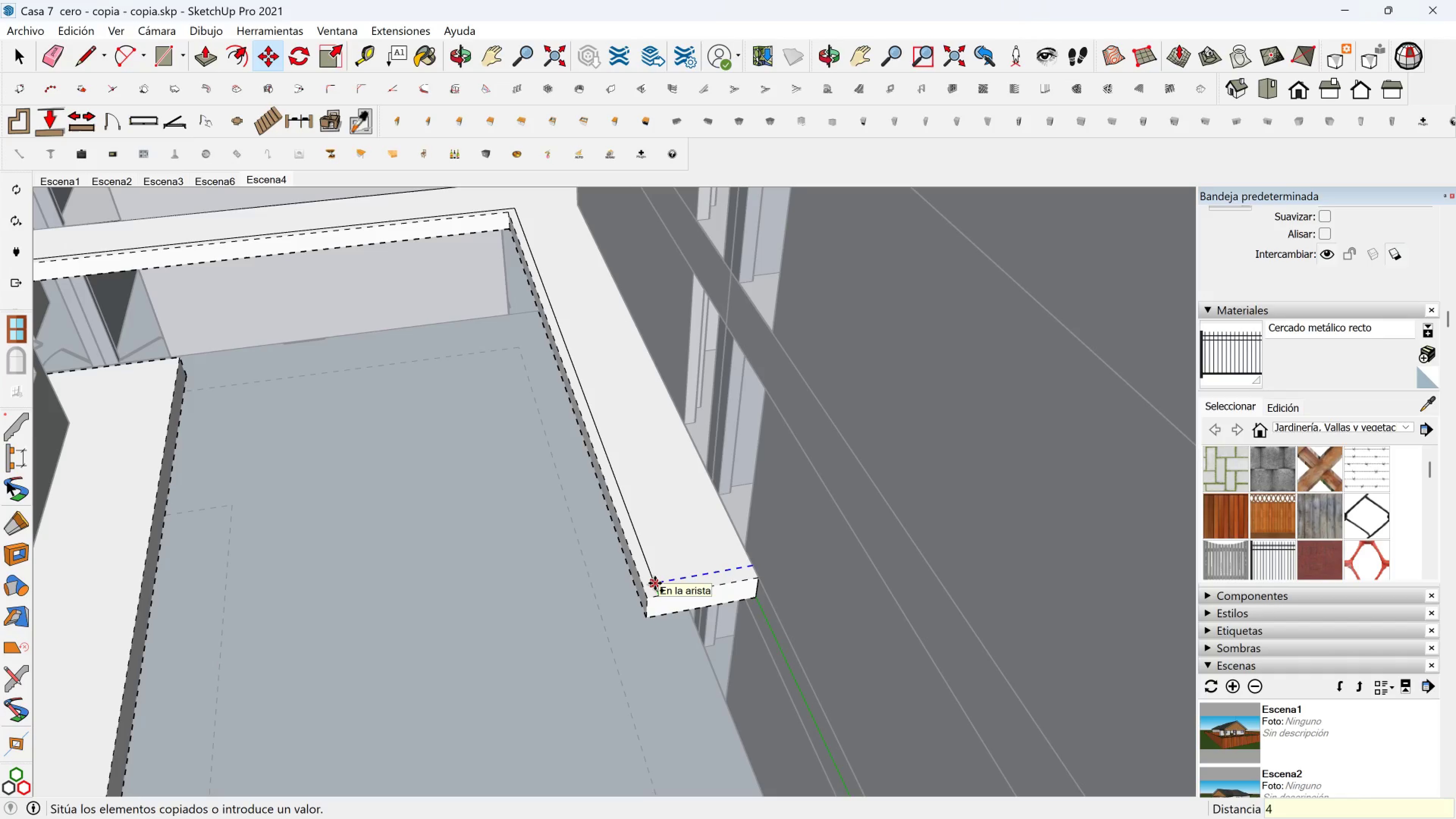 
key(Backspace)
 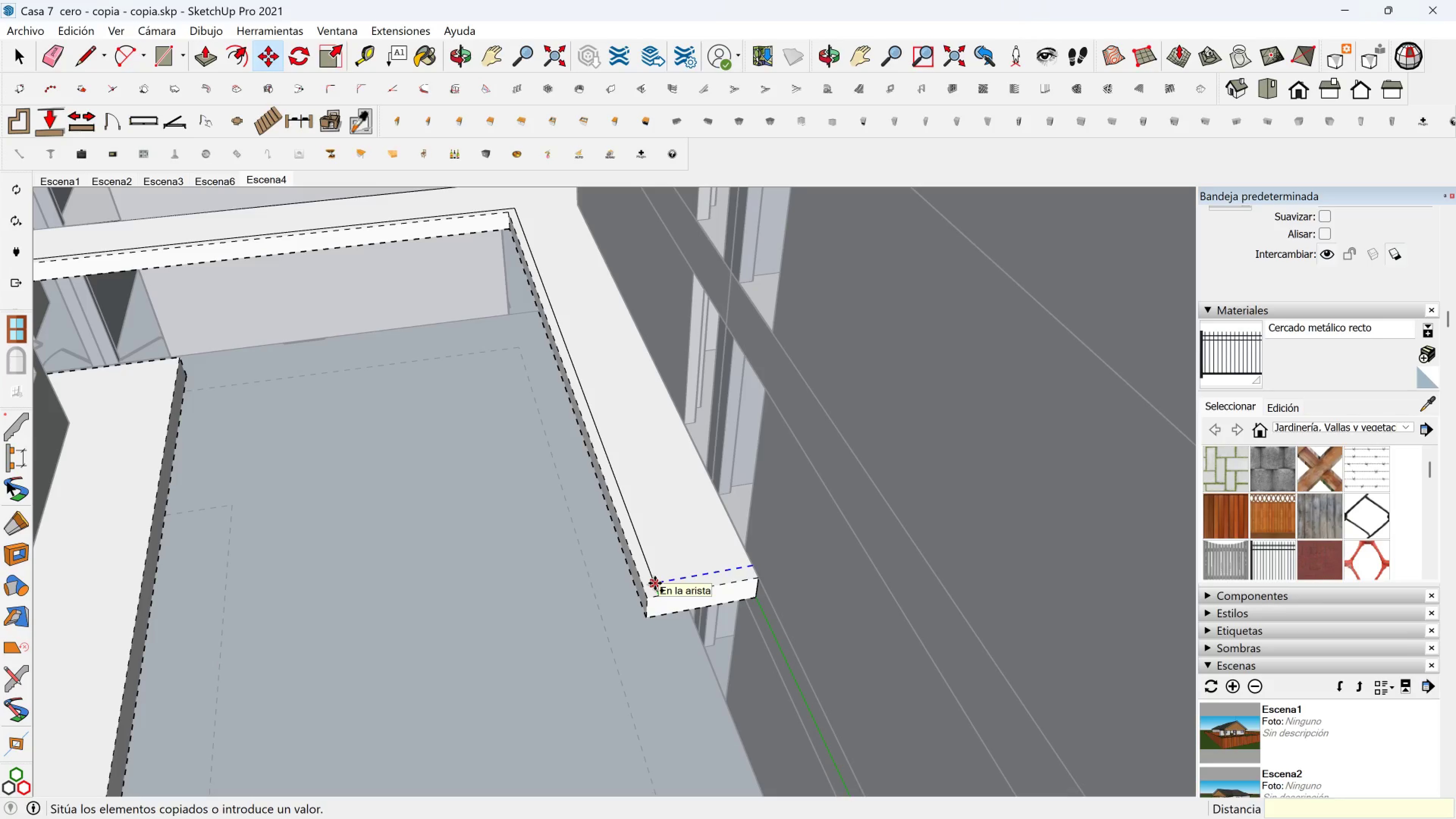 
key(5)
 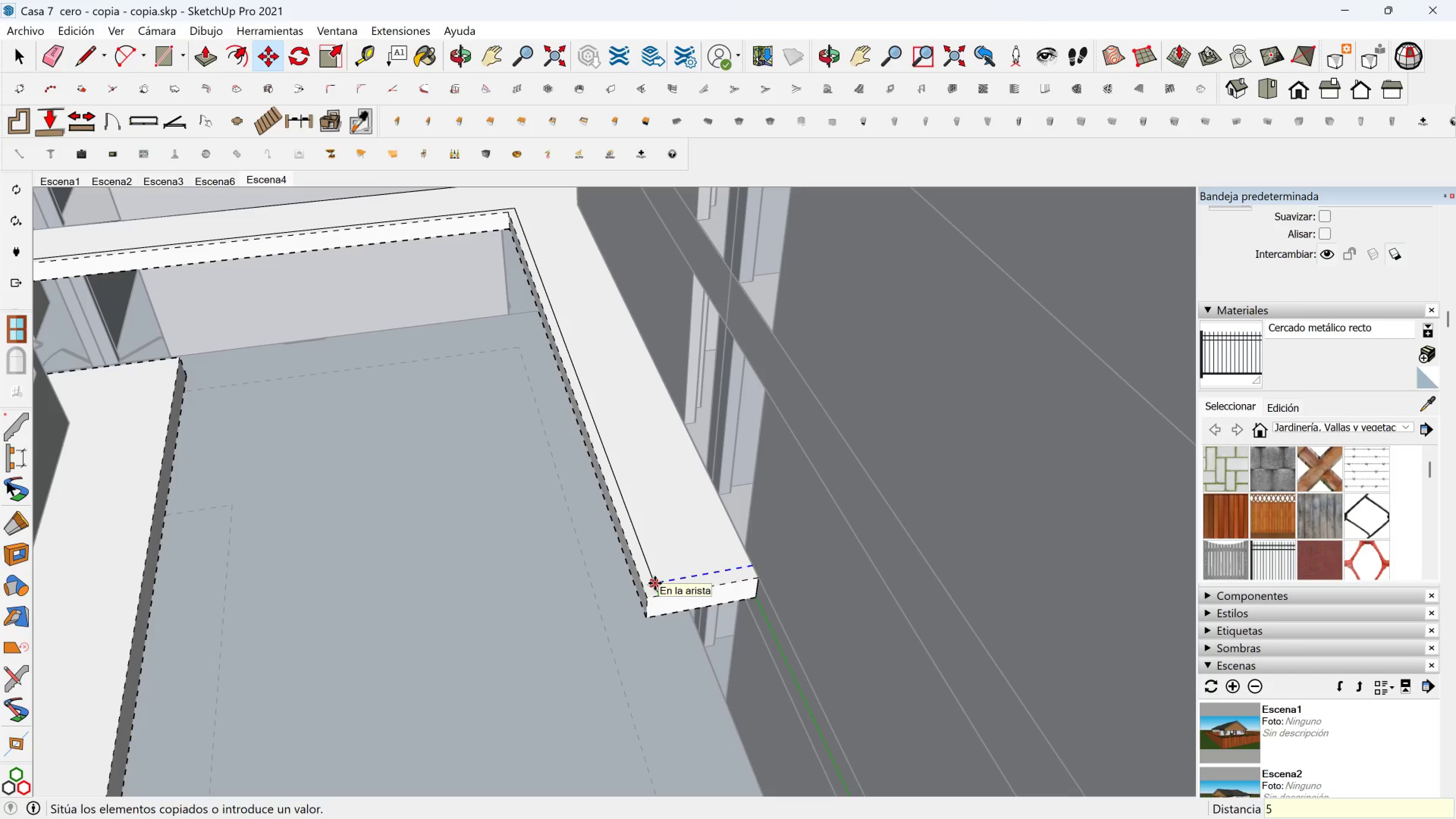 
key(Enter)
 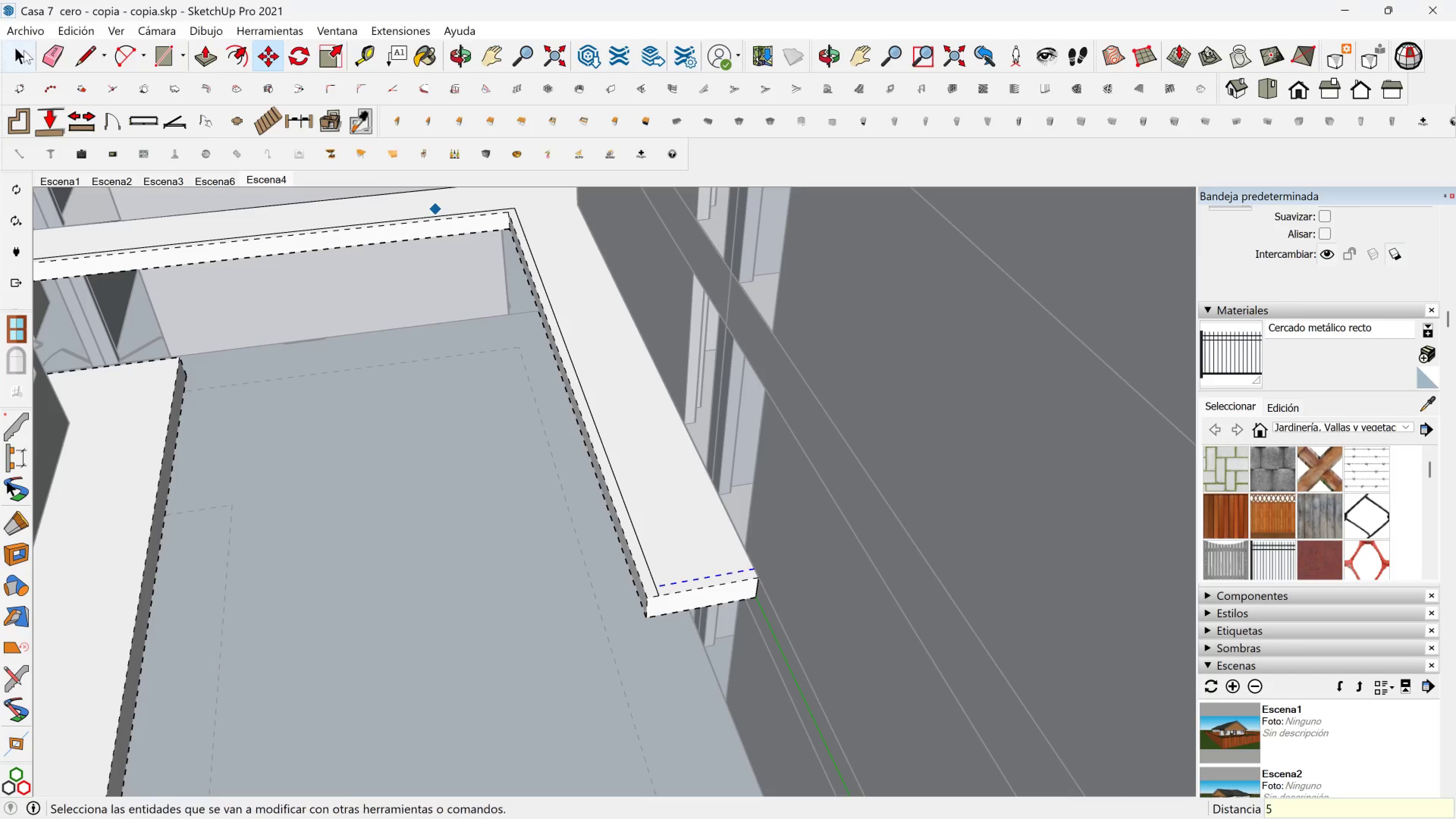 
left_click([56, 55])
 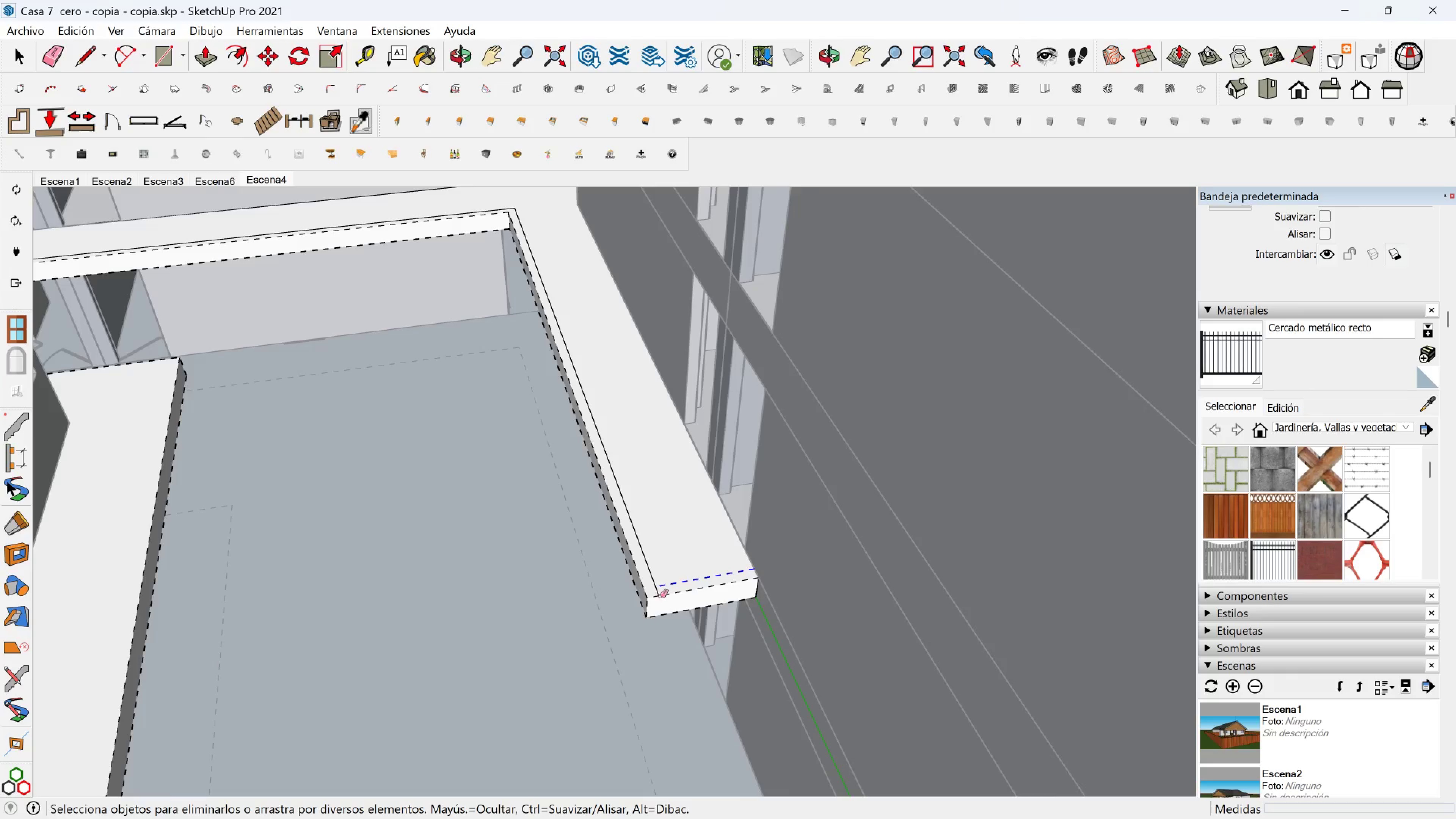 
scroll: coordinate [665, 590], scroll_direction: up, amount: 5.0
 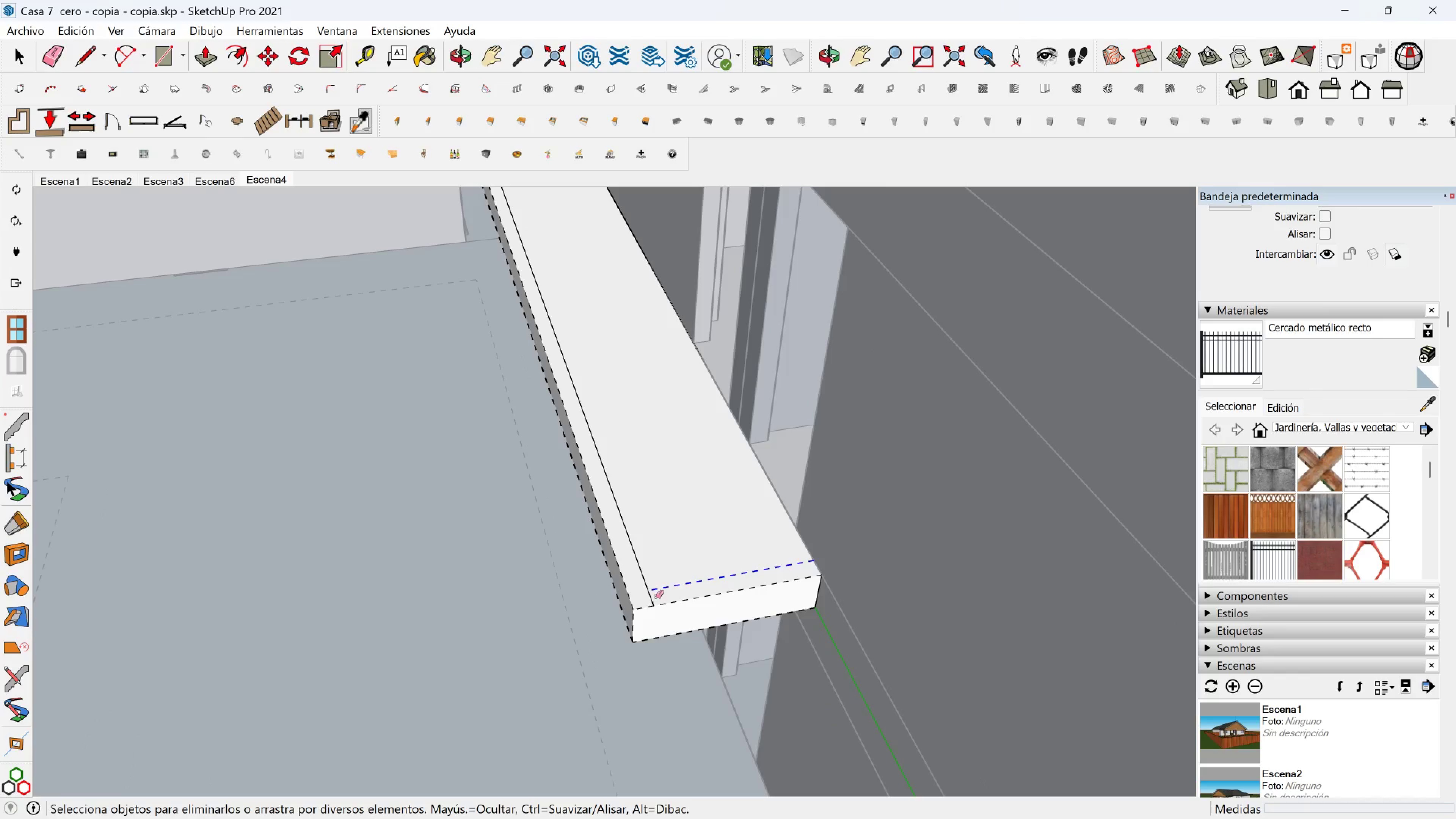 
left_click_drag(start_coordinate=[656, 597], to_coordinate=[653, 598])
 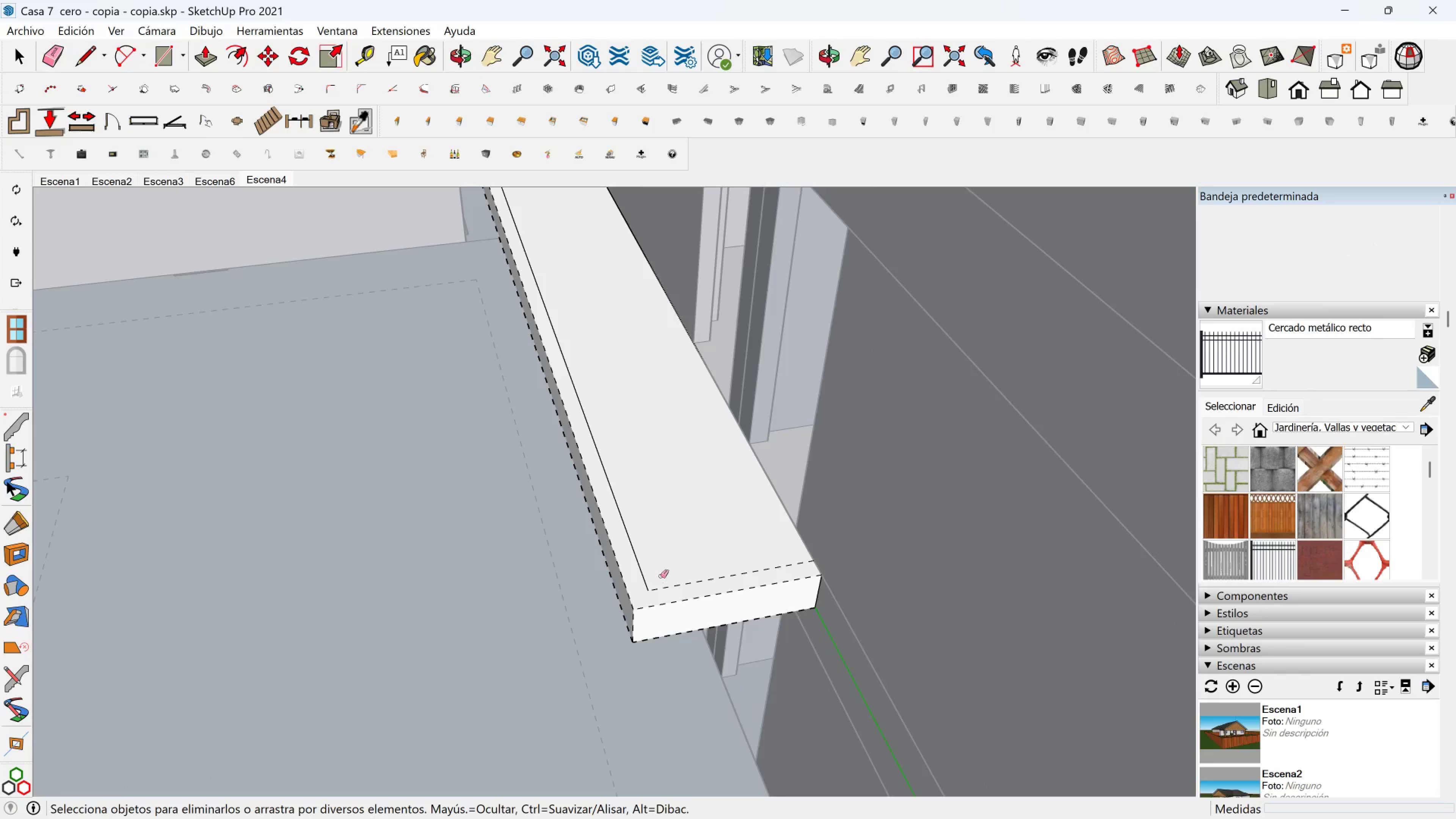 
scroll: coordinate [672, 524], scroll_direction: down, amount: 10.0
 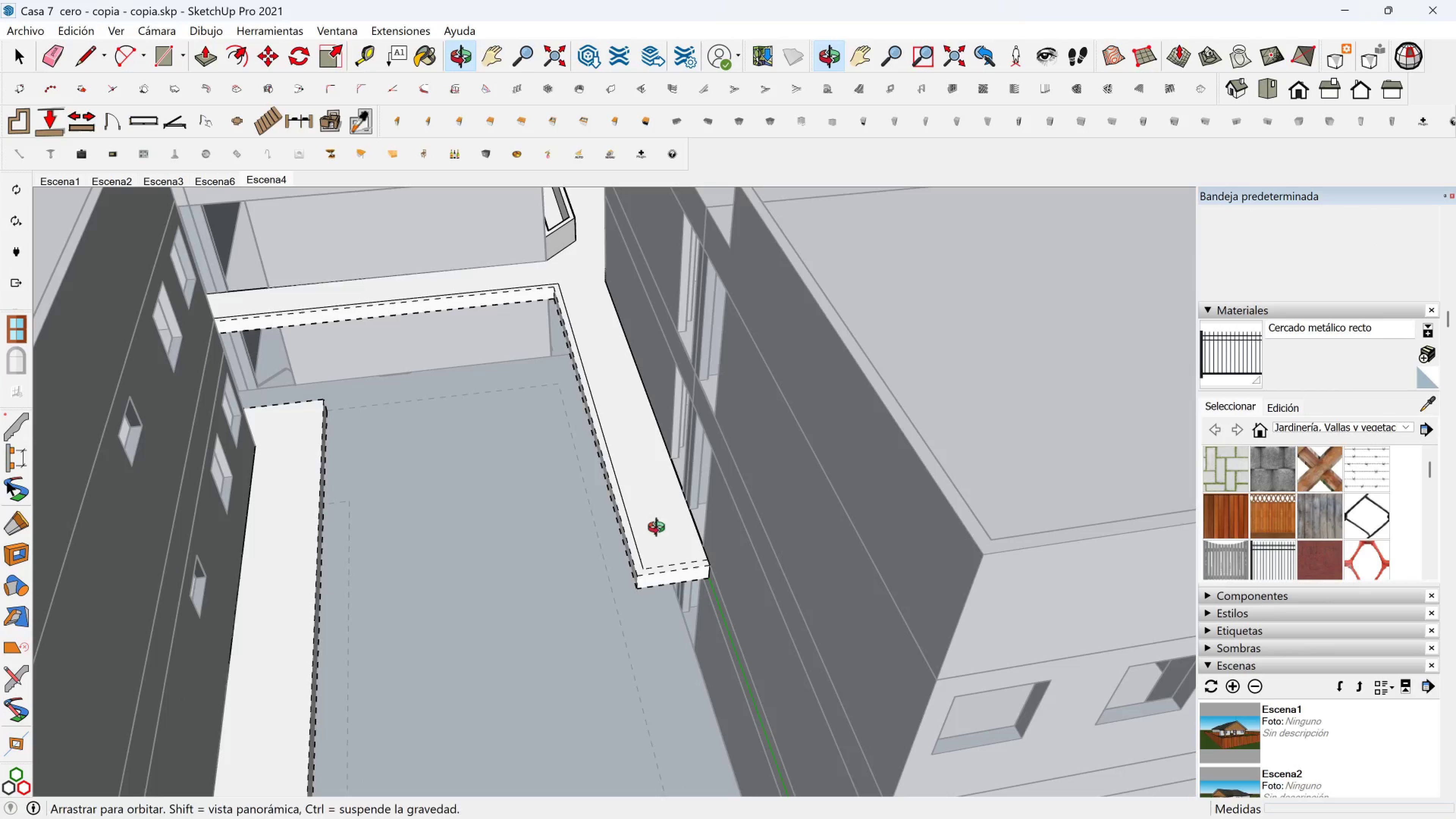 
key(Space)
 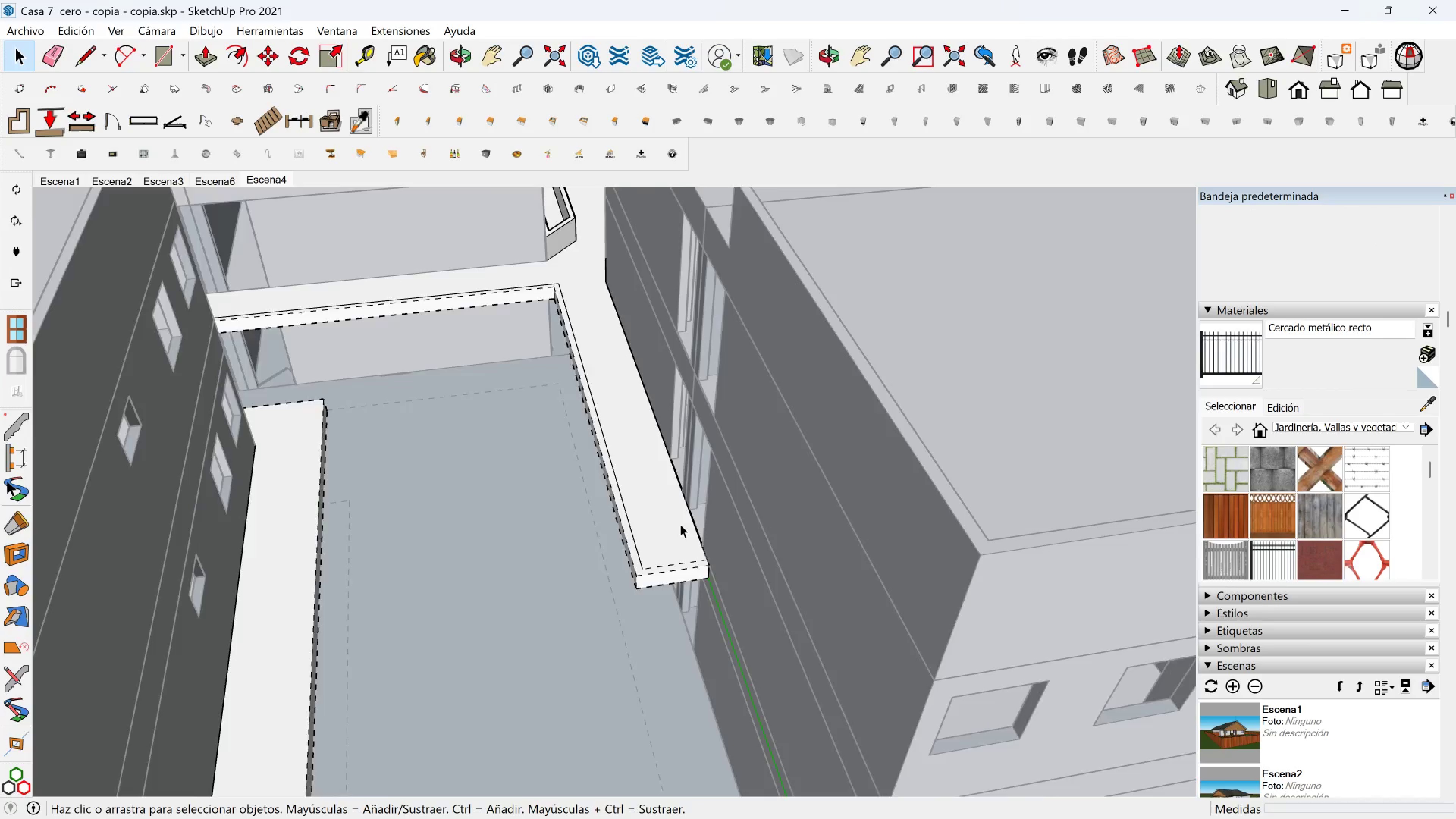 
scroll: coordinate [679, 519], scroll_direction: down, amount: 7.0
 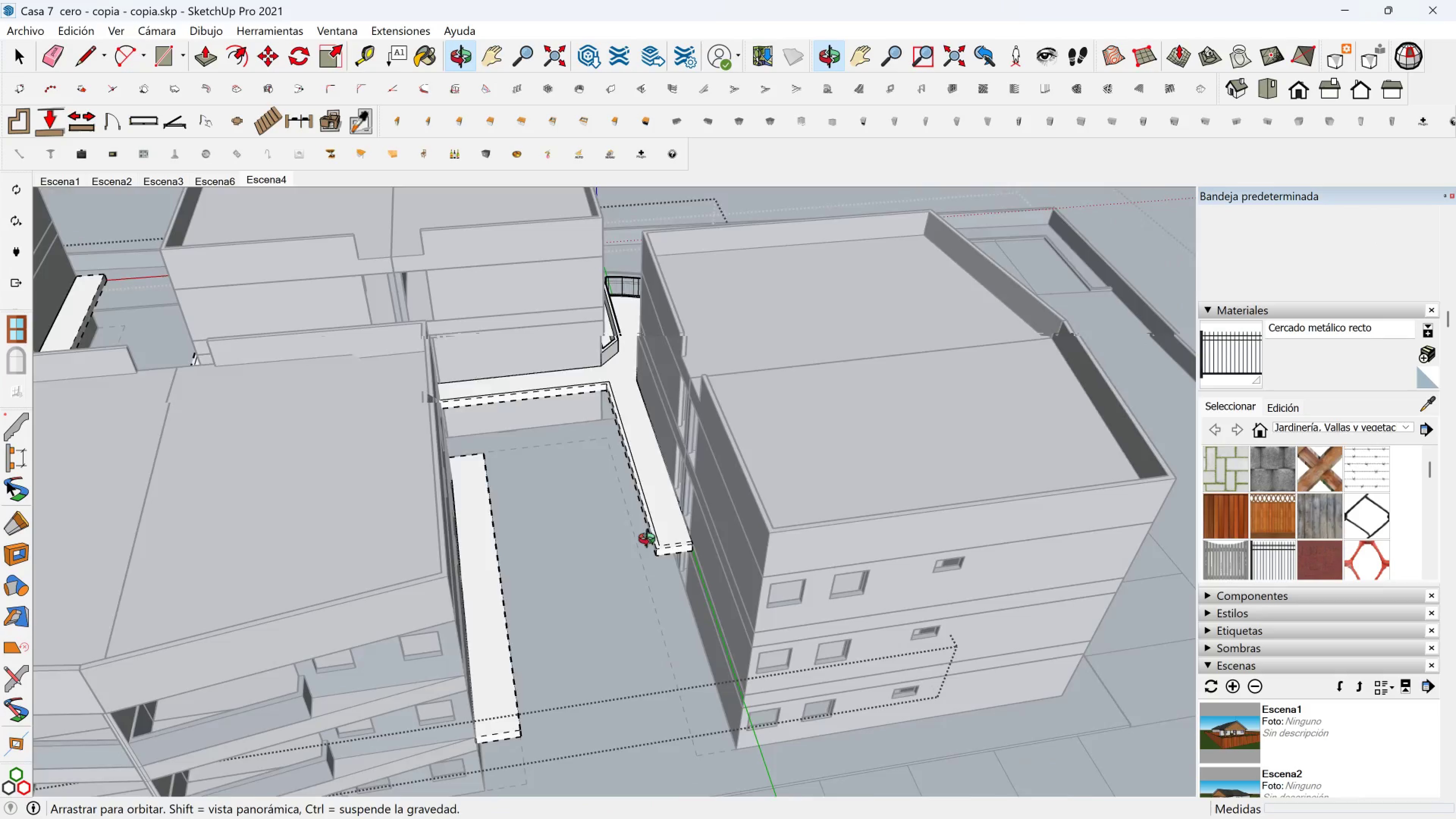 
hold_key(key=ShiftLeft, duration=0.4)
 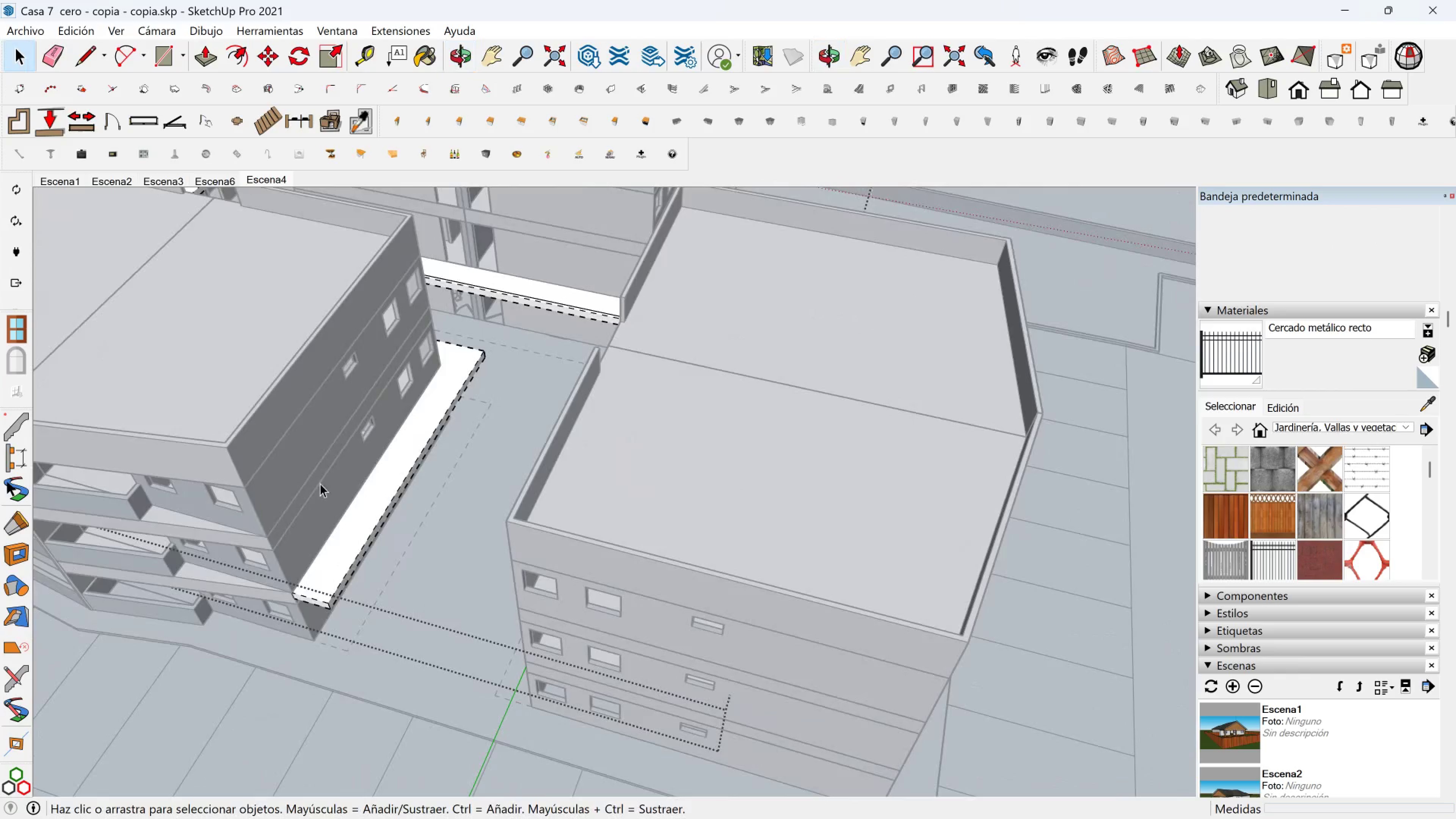 
scroll: coordinate [279, 574], scroll_direction: up, amount: 6.0
 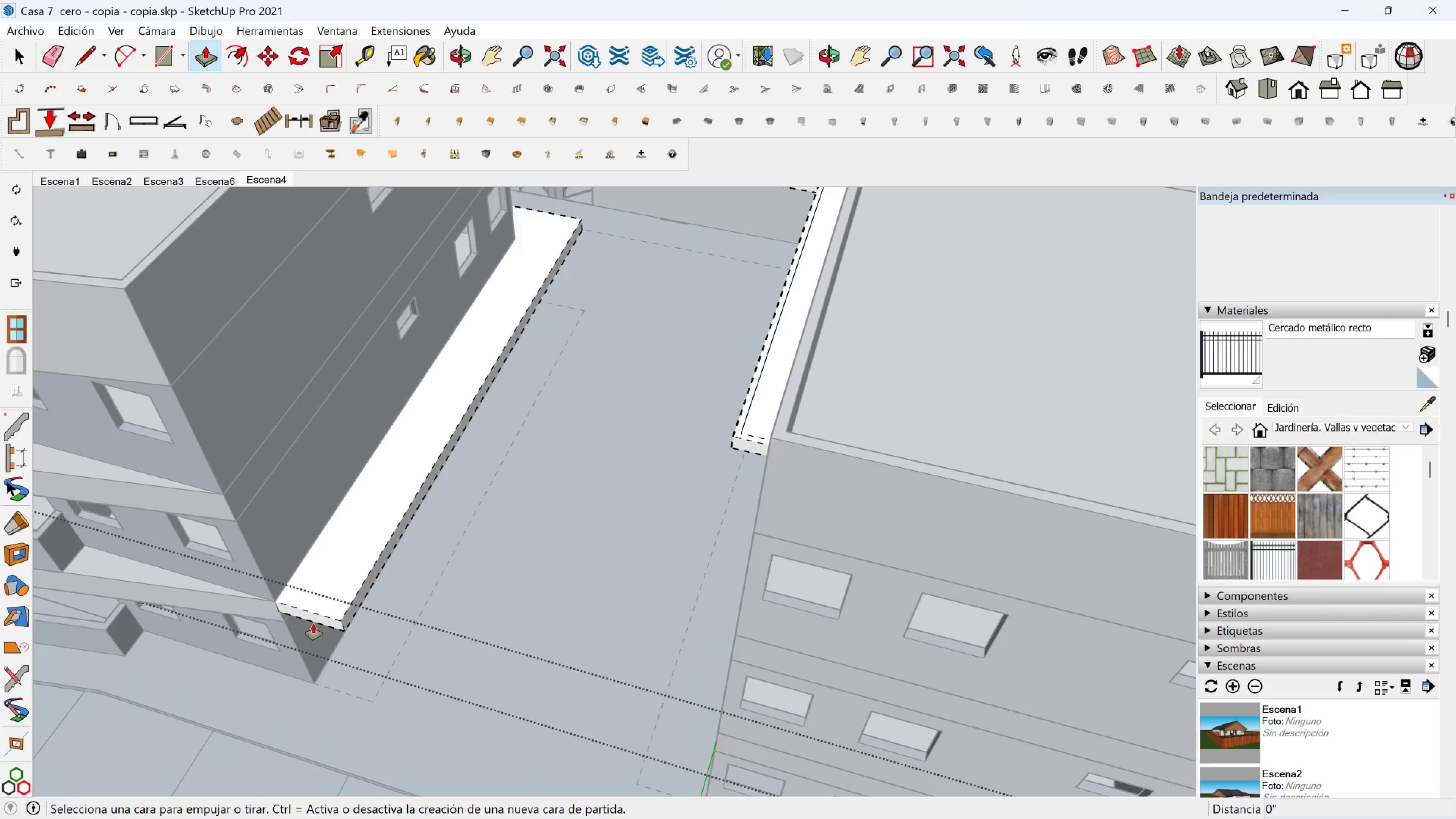 
left_click([318, 623])
 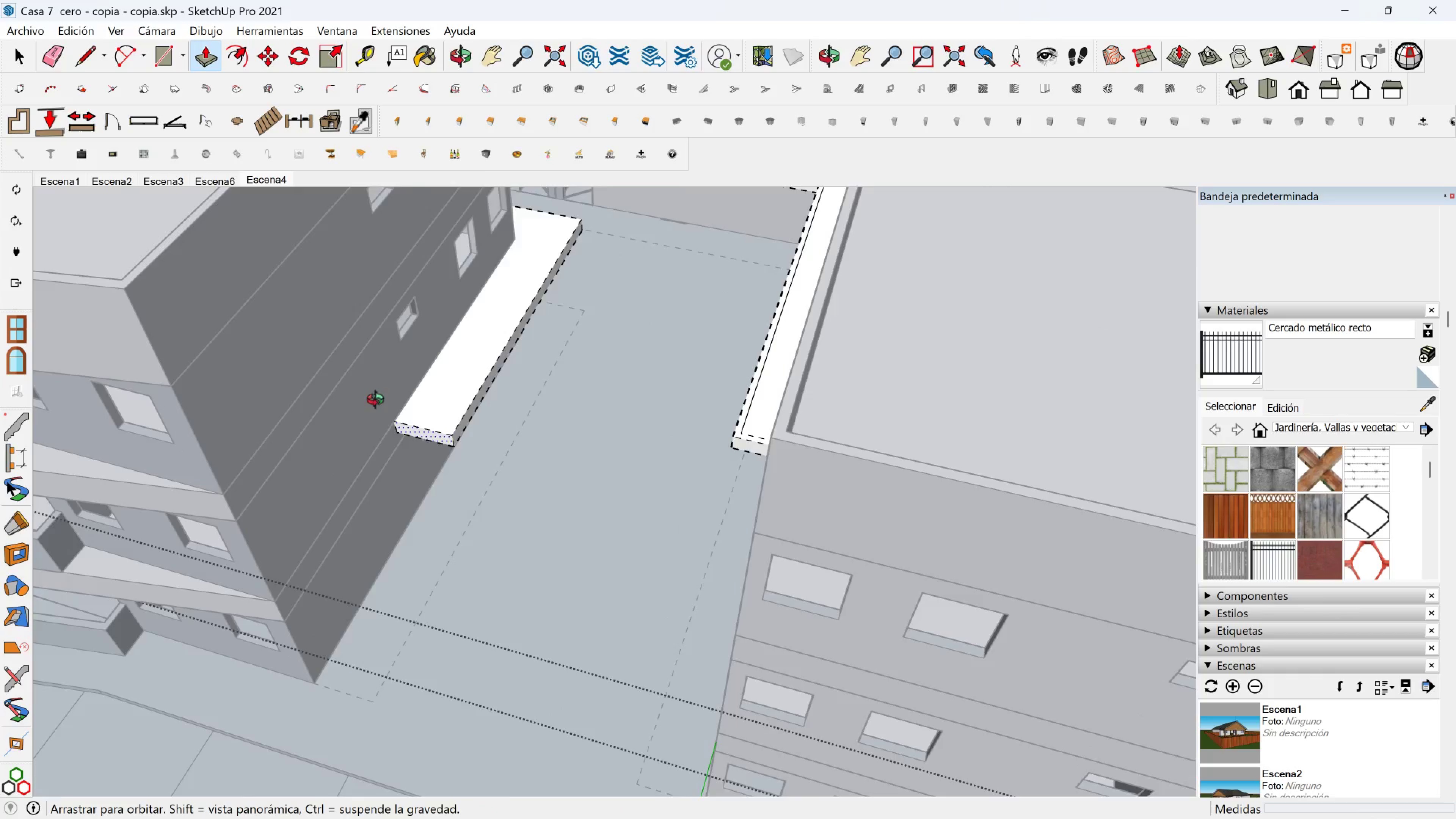 
key(Shift+ShiftLeft)
 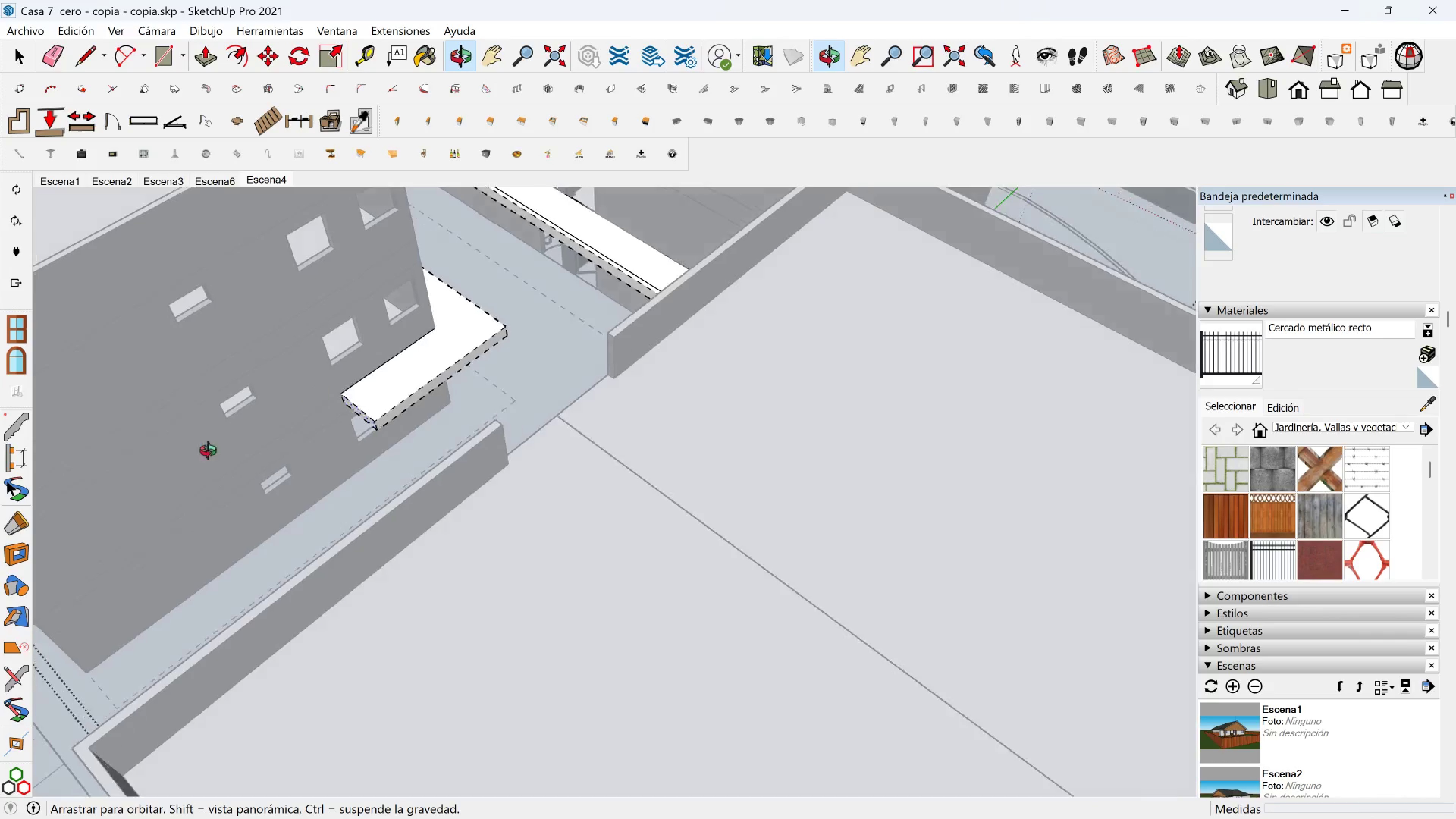 
hold_key(key=ShiftLeft, duration=0.41)
 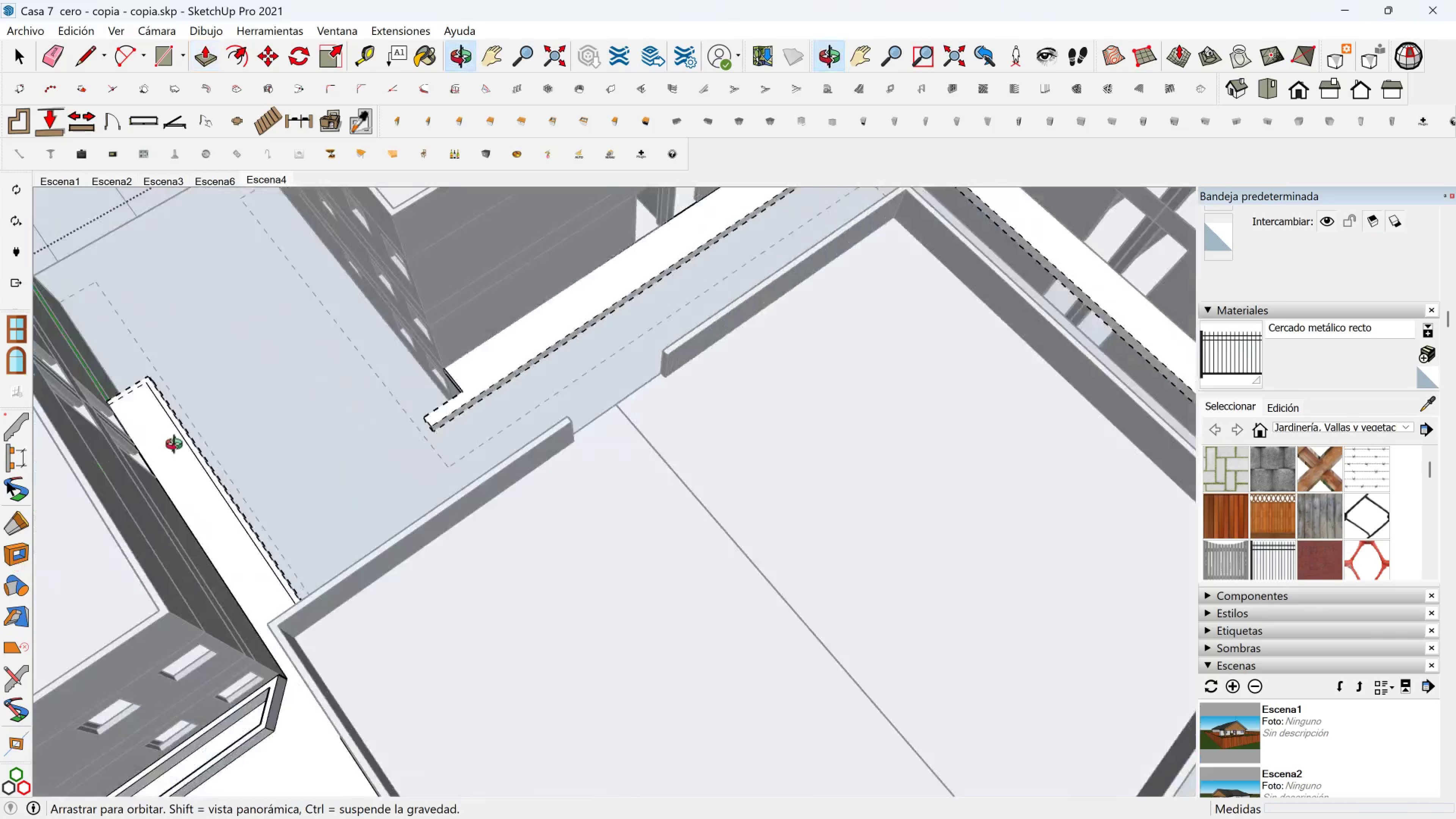 
scroll: coordinate [132, 511], scroll_direction: up, amount: 5.0
 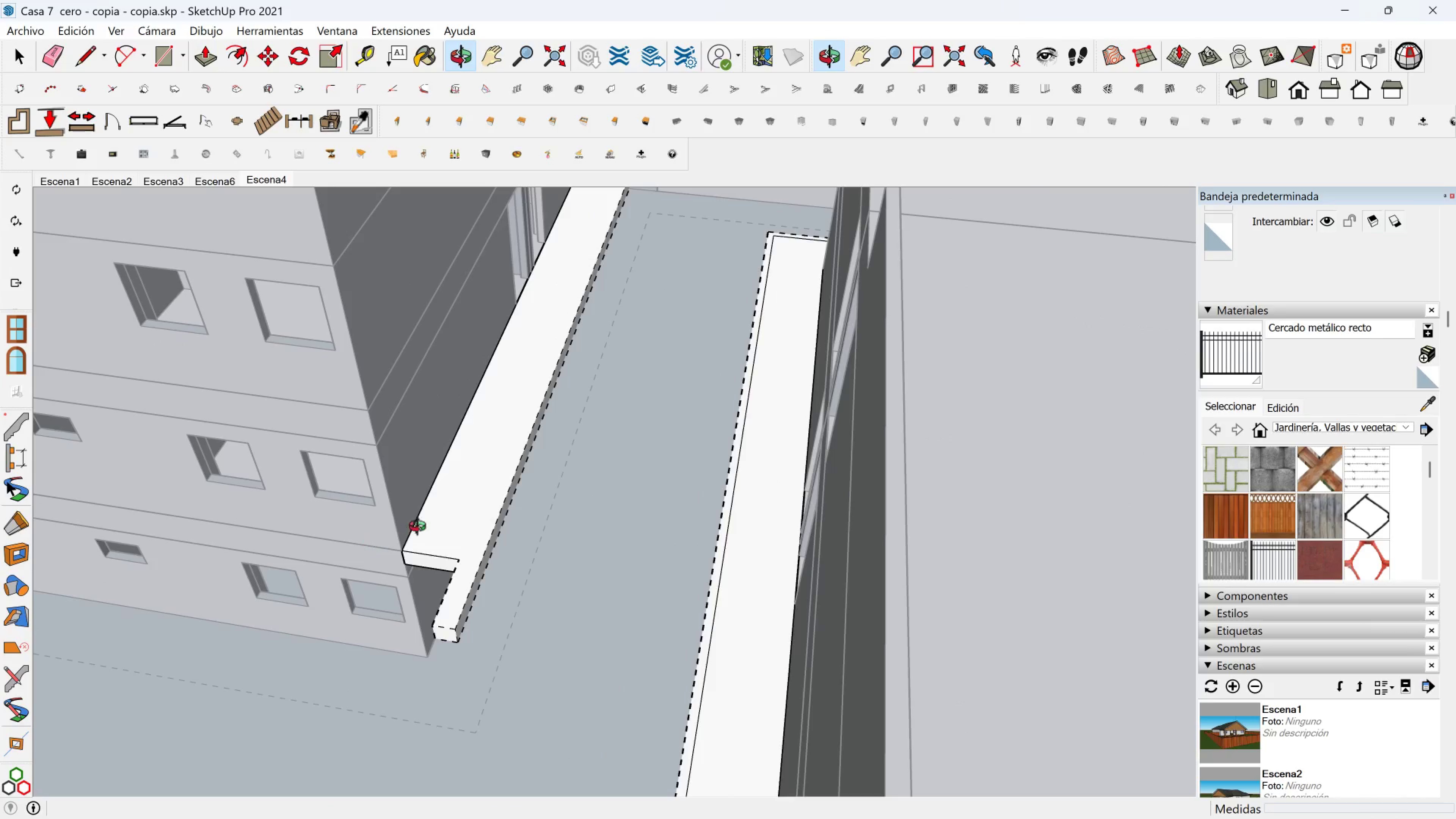 
left_click([427, 526])
 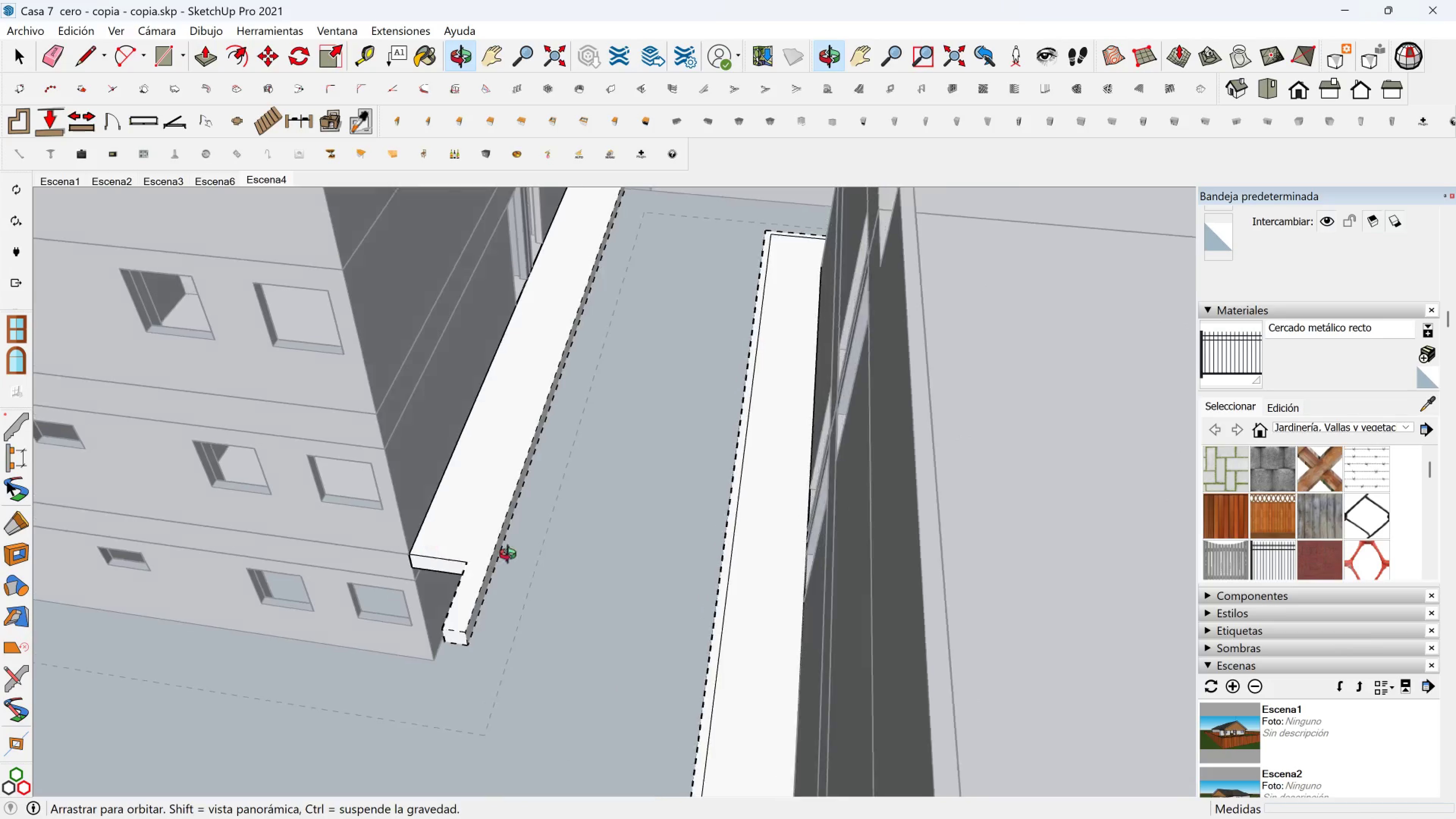 
scroll: coordinate [569, 588], scroll_direction: up, amount: 2.0
 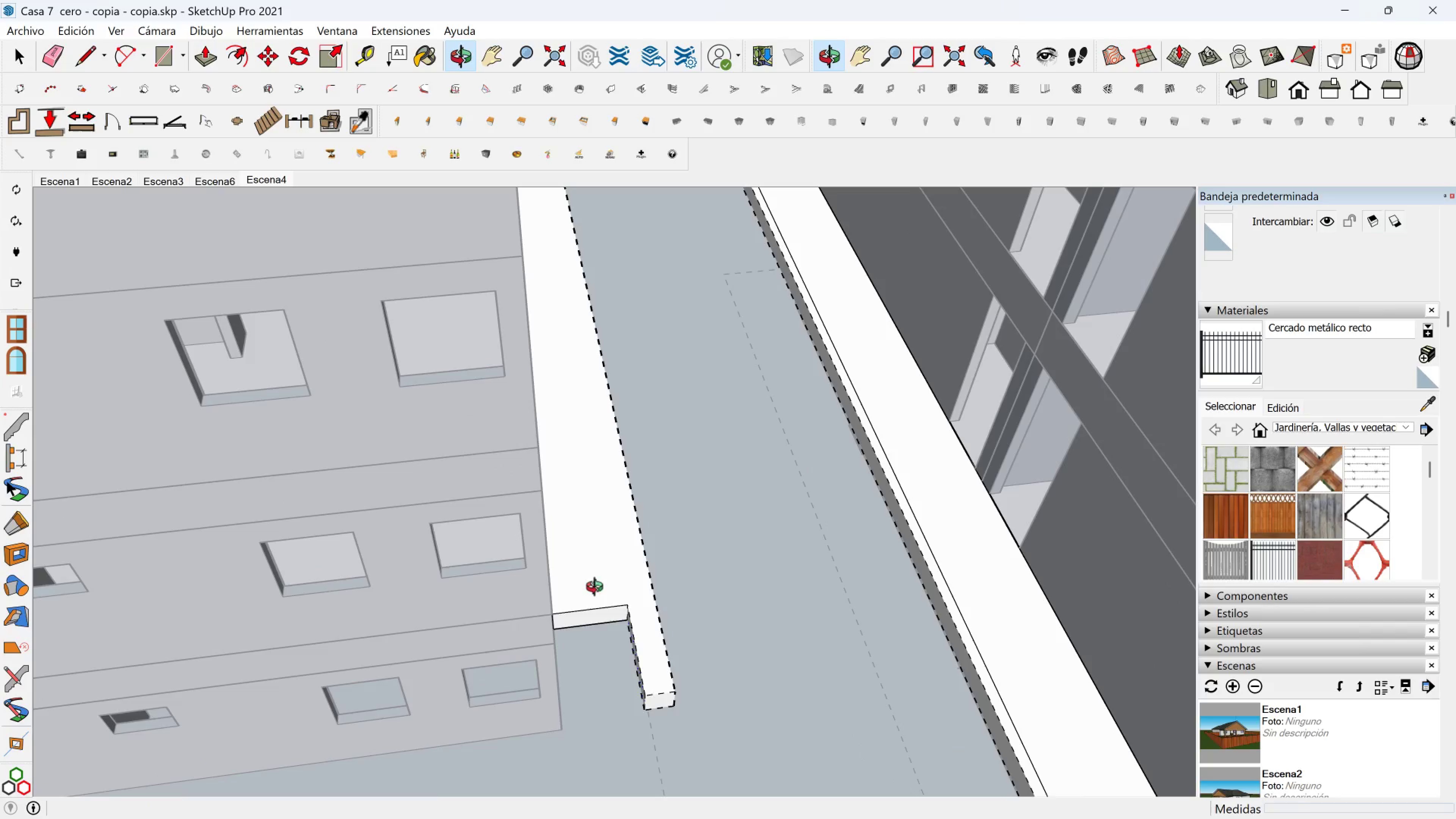 
key(Escape)
 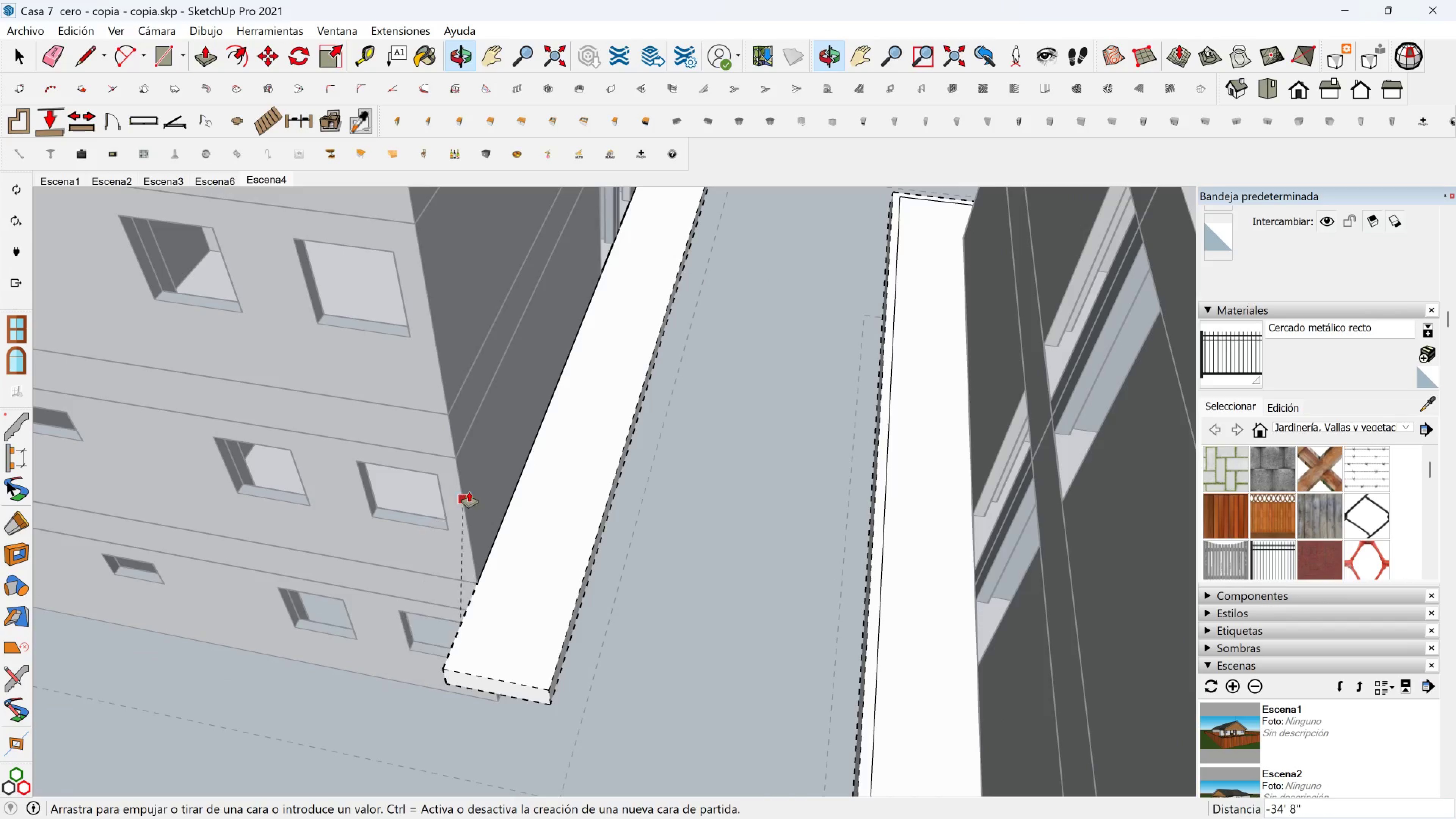 
left_click([475, 490])
 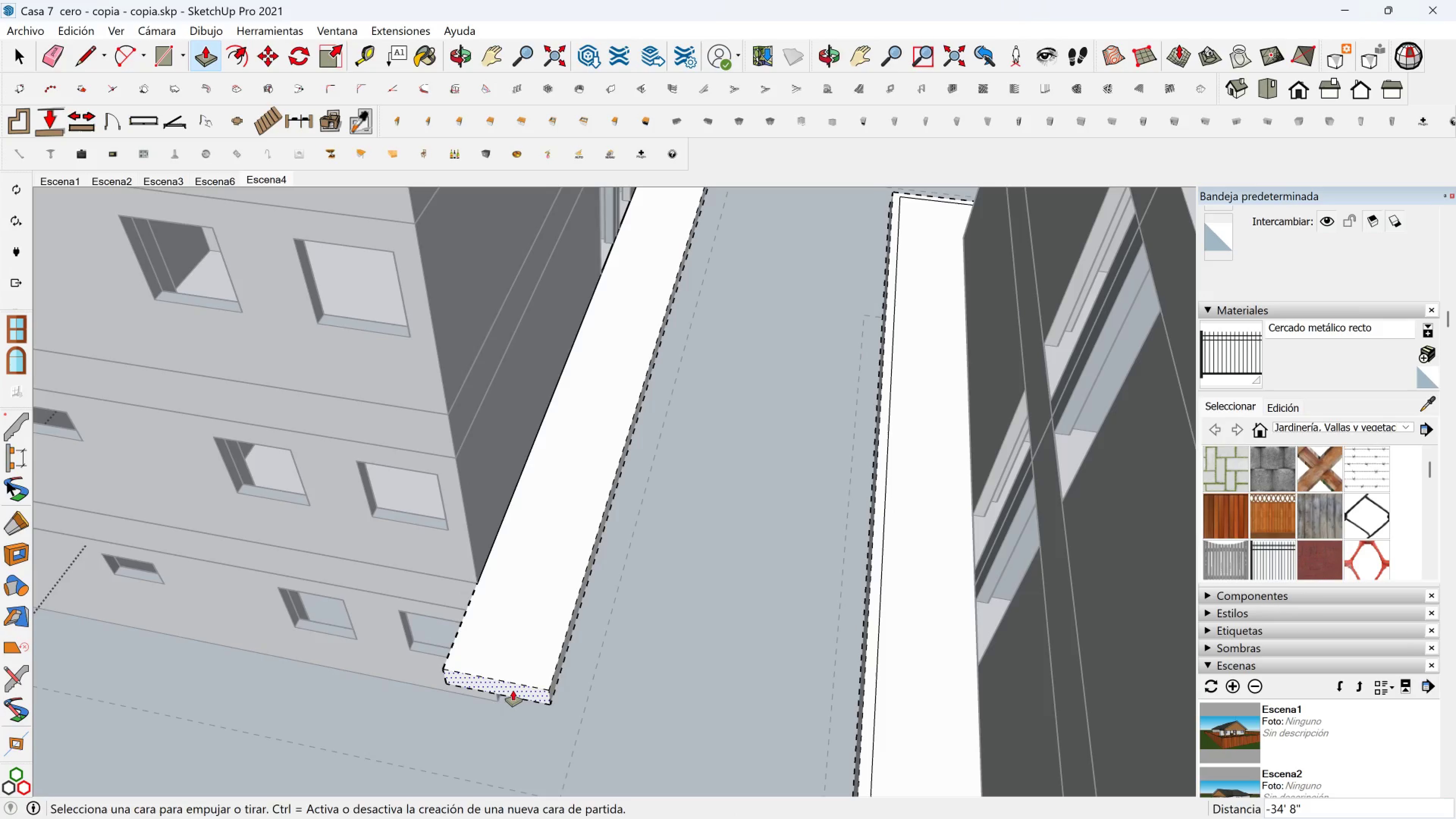 
left_click([514, 689])
 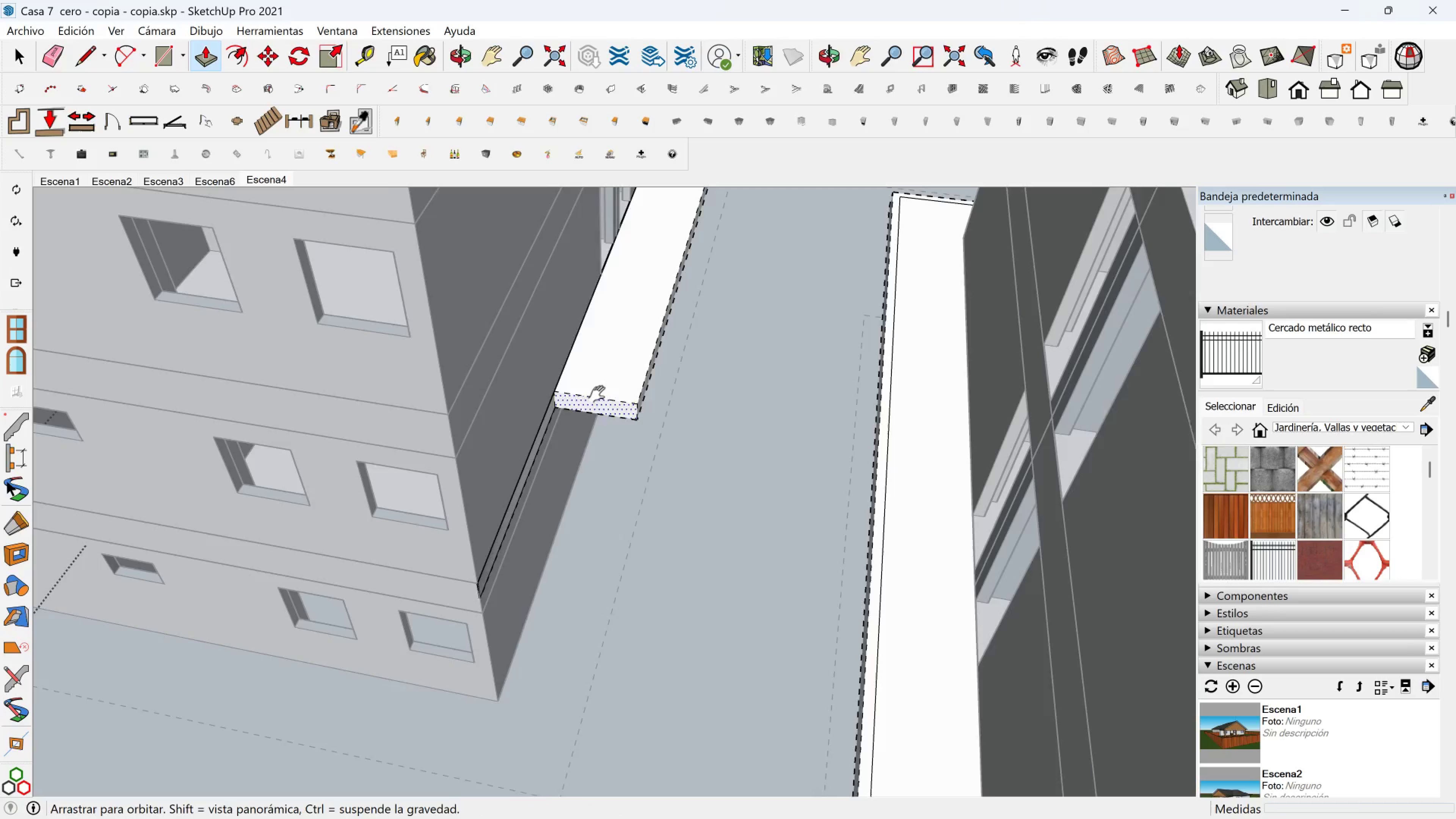 
key(Shift+ShiftLeft)
 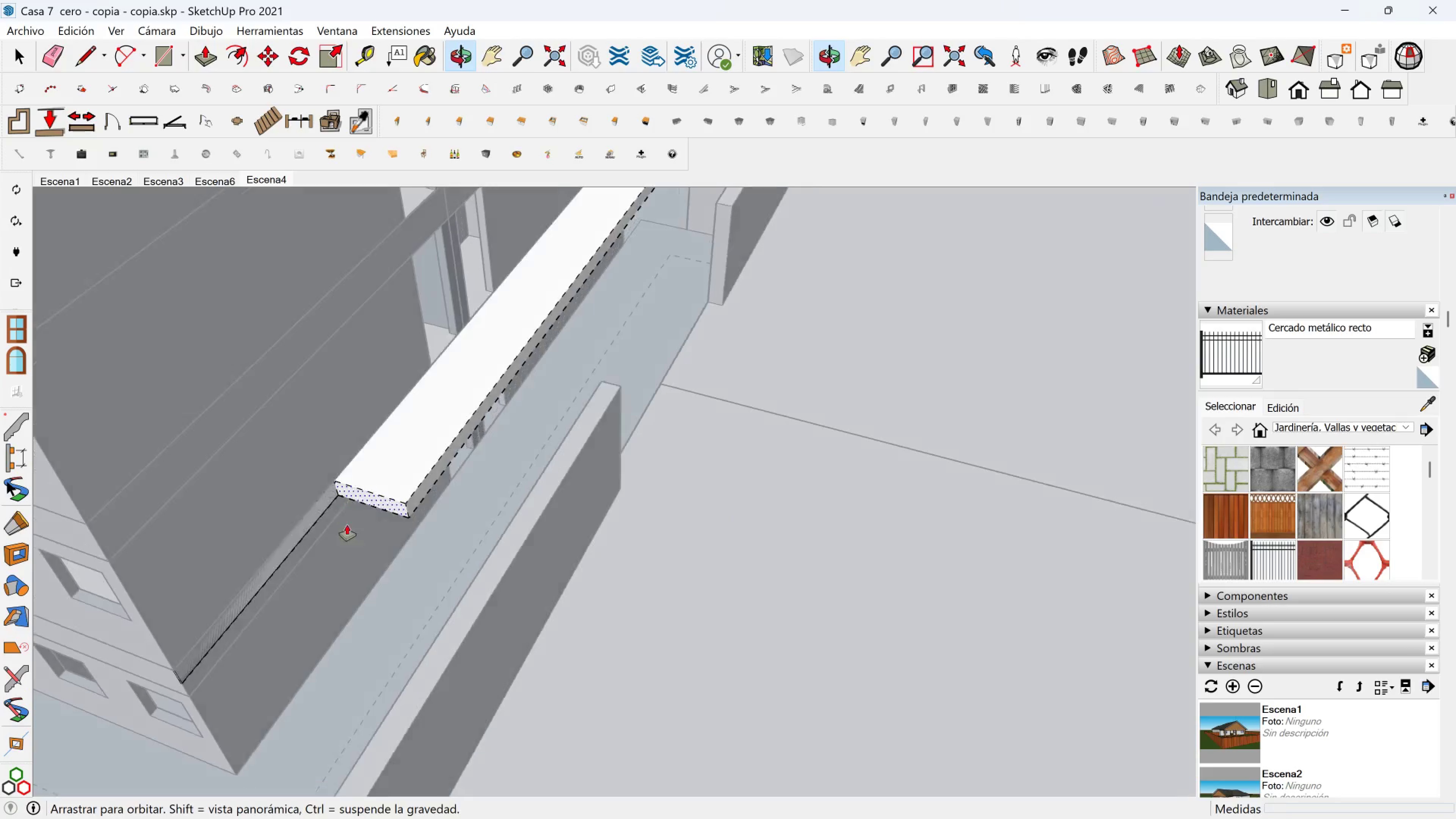 
key(Shift+ShiftLeft)
 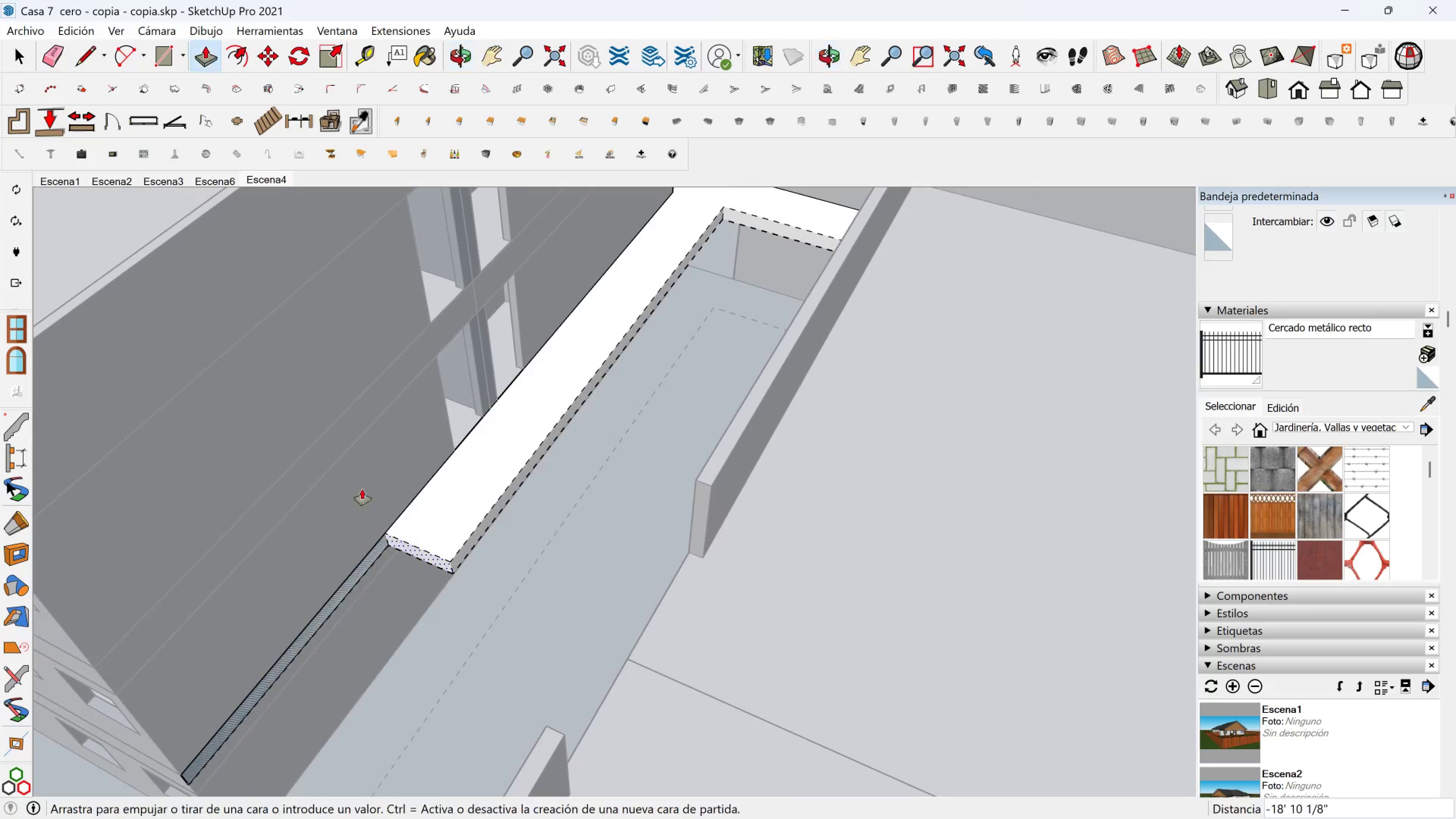 
scroll: coordinate [411, 470], scroll_direction: up, amount: 2.0
 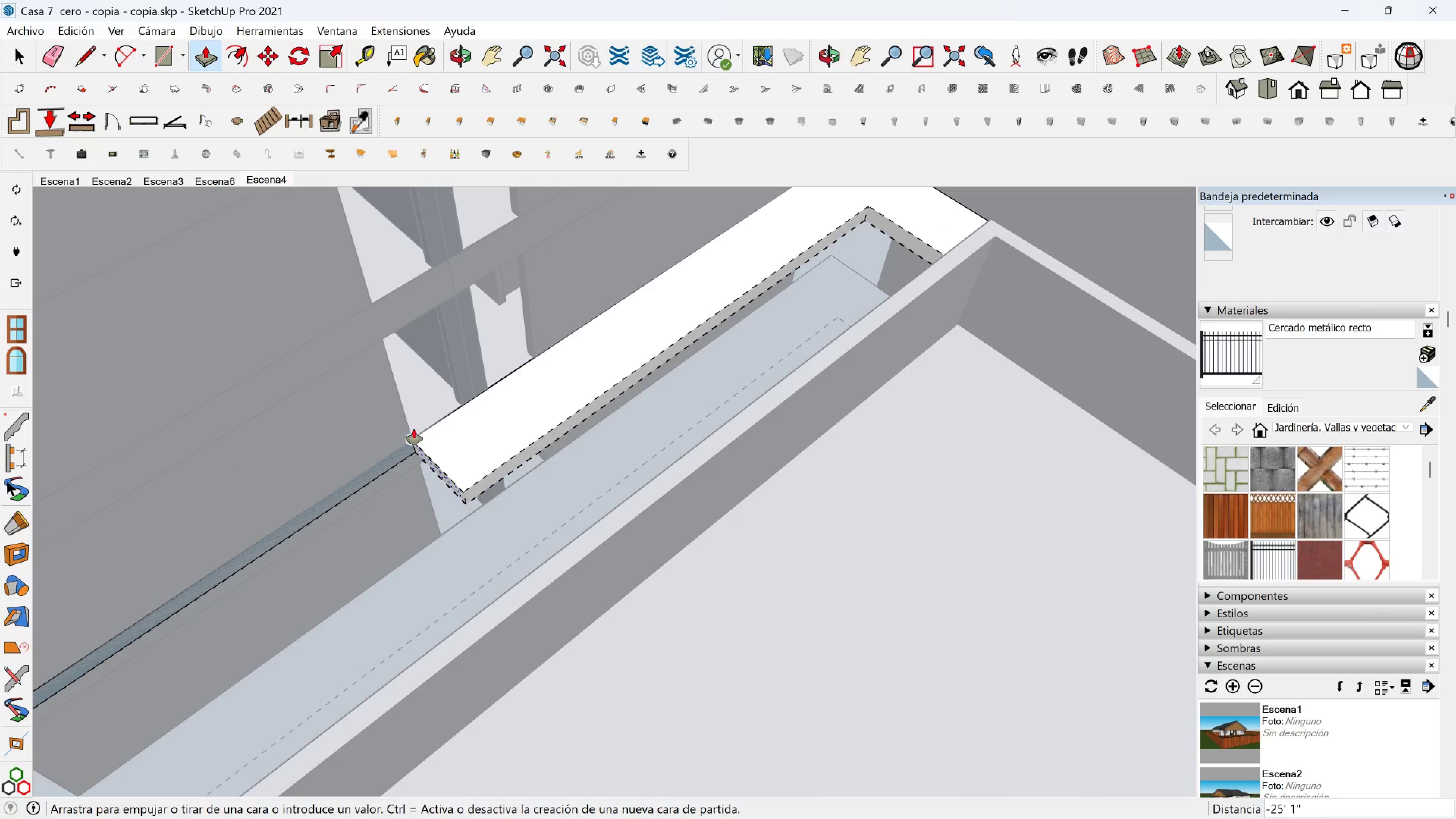 
left_click([405, 417])
 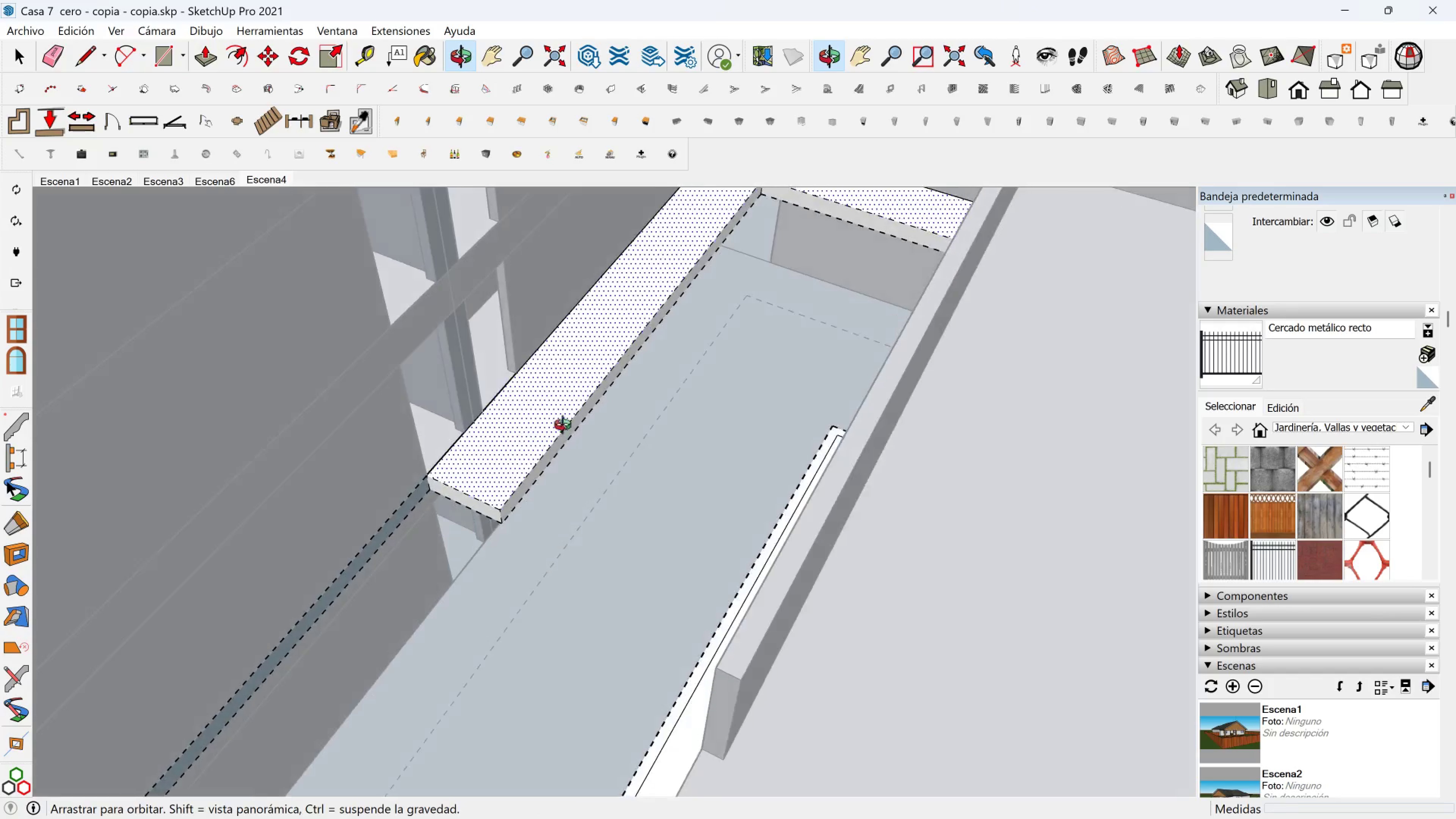 
scroll: coordinate [466, 507], scroll_direction: up, amount: 2.0
 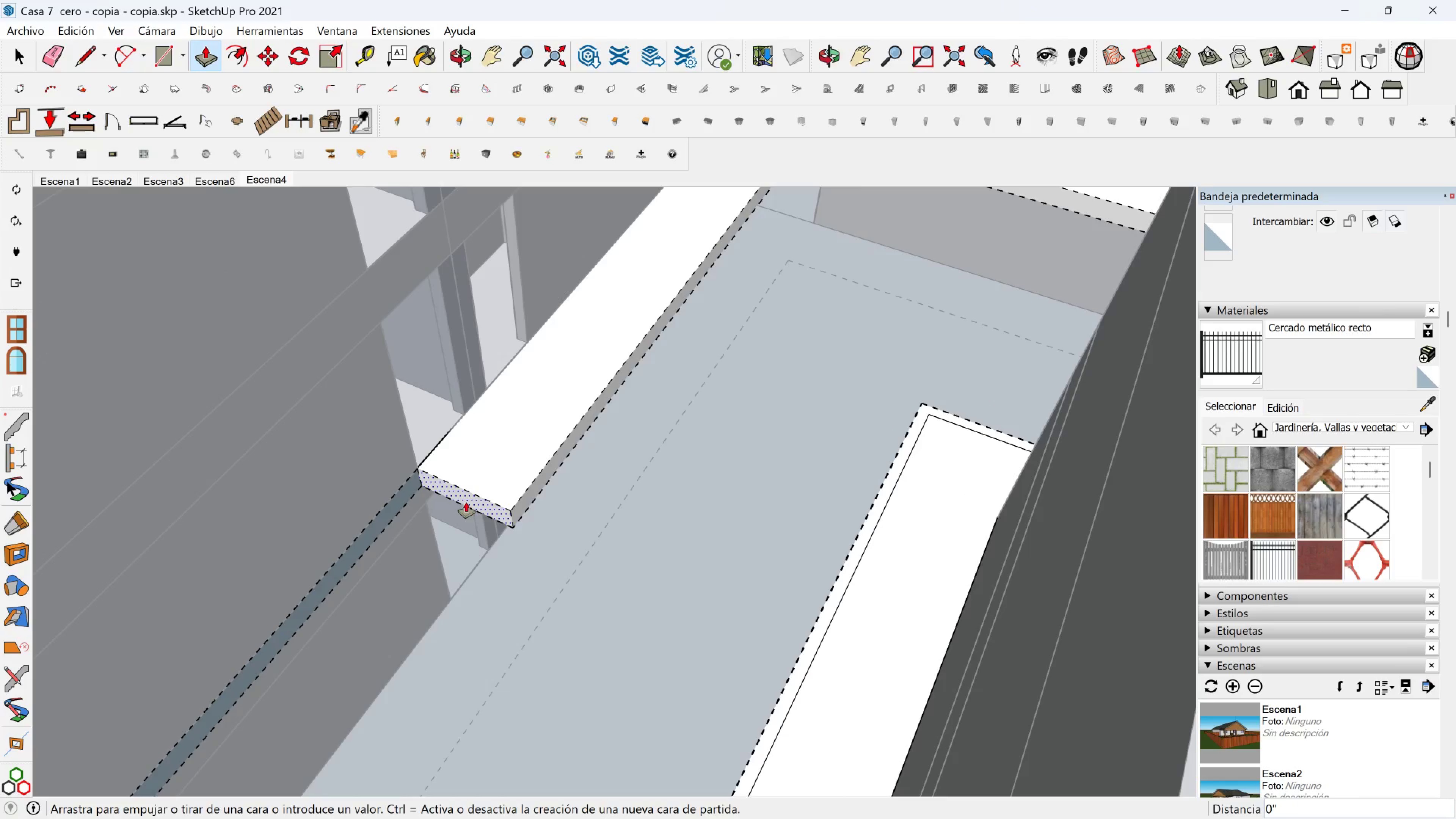 
left_click([466, 502])
 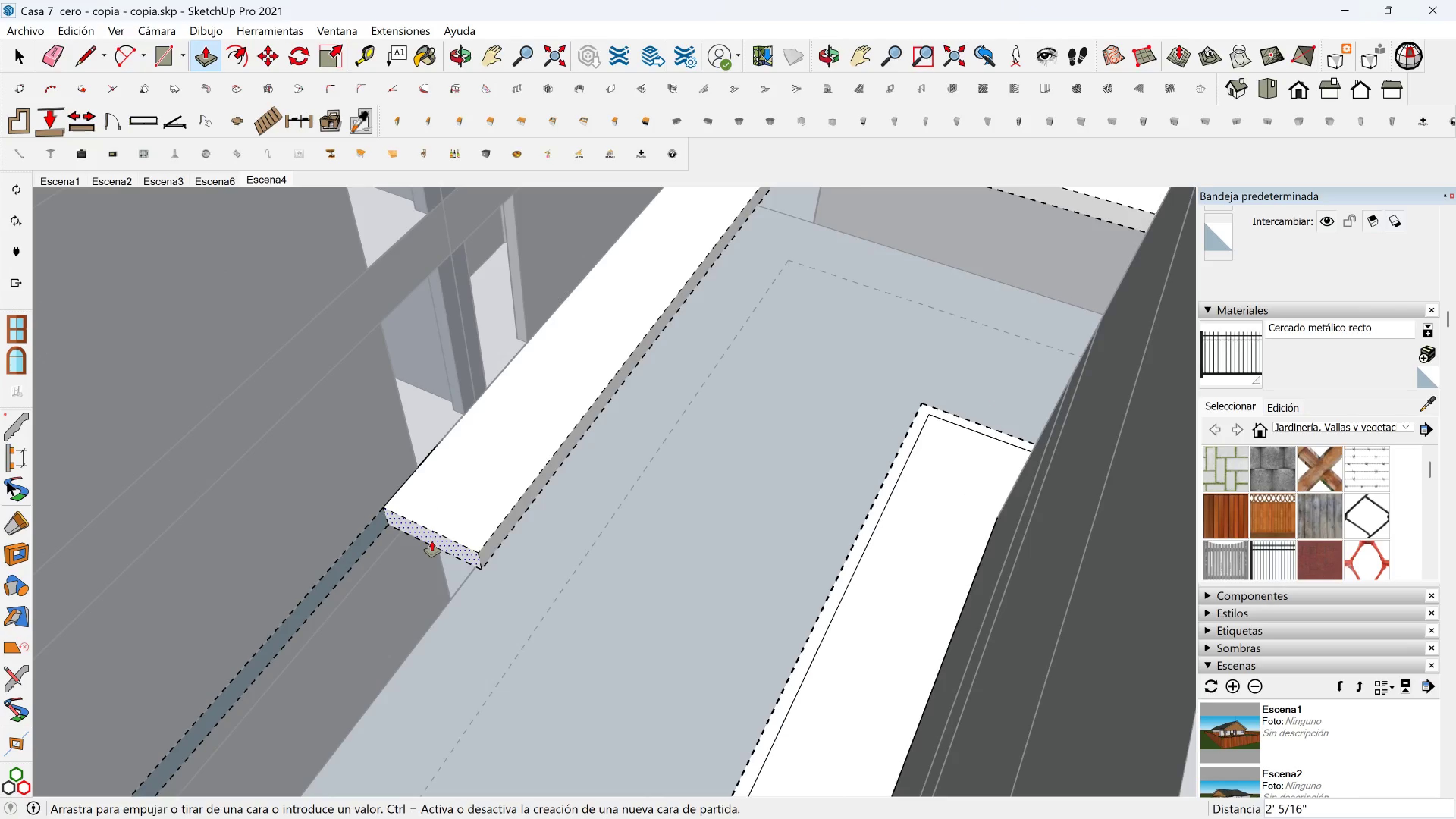 
type(17)
 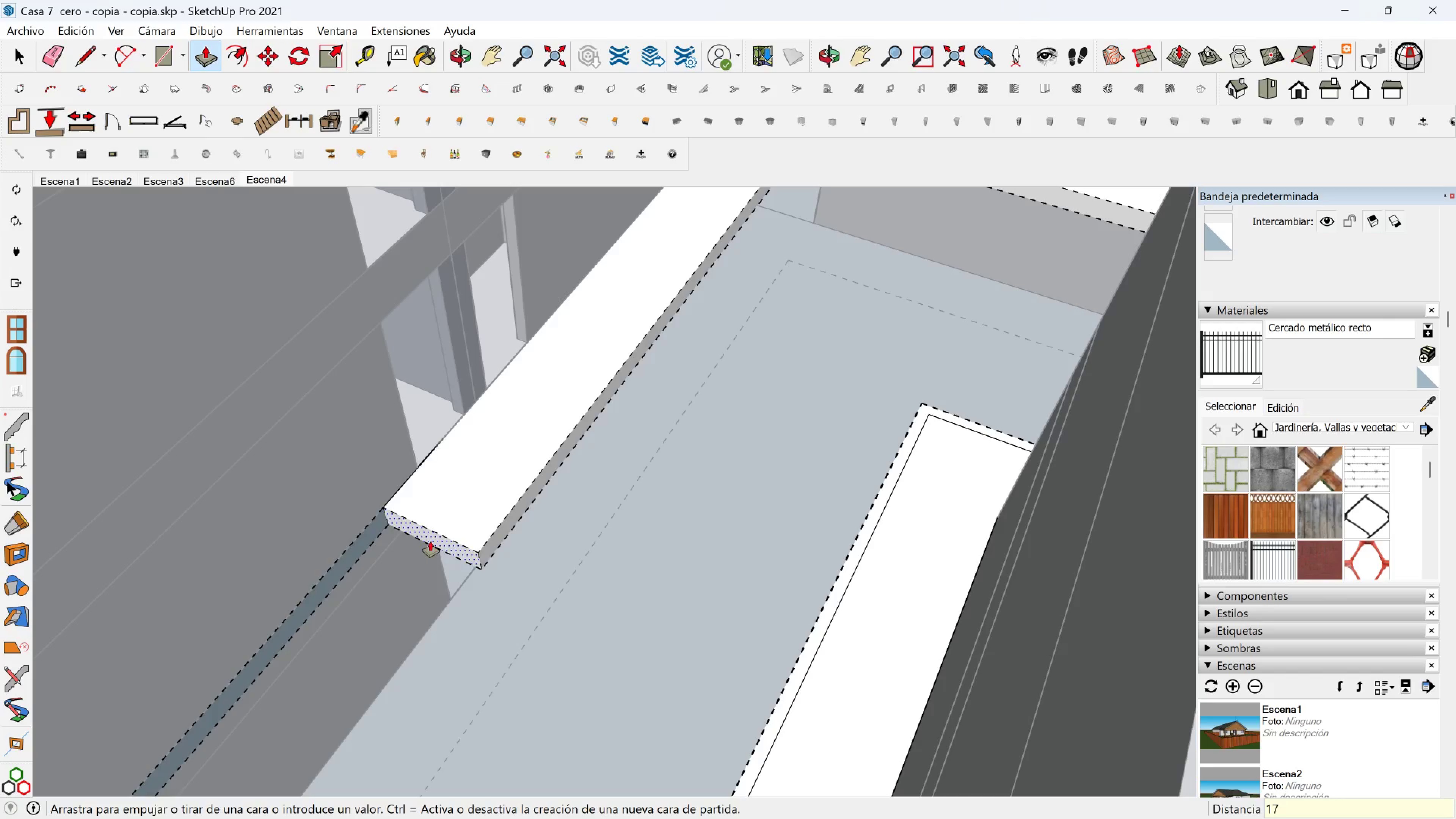 
key(Enter)
 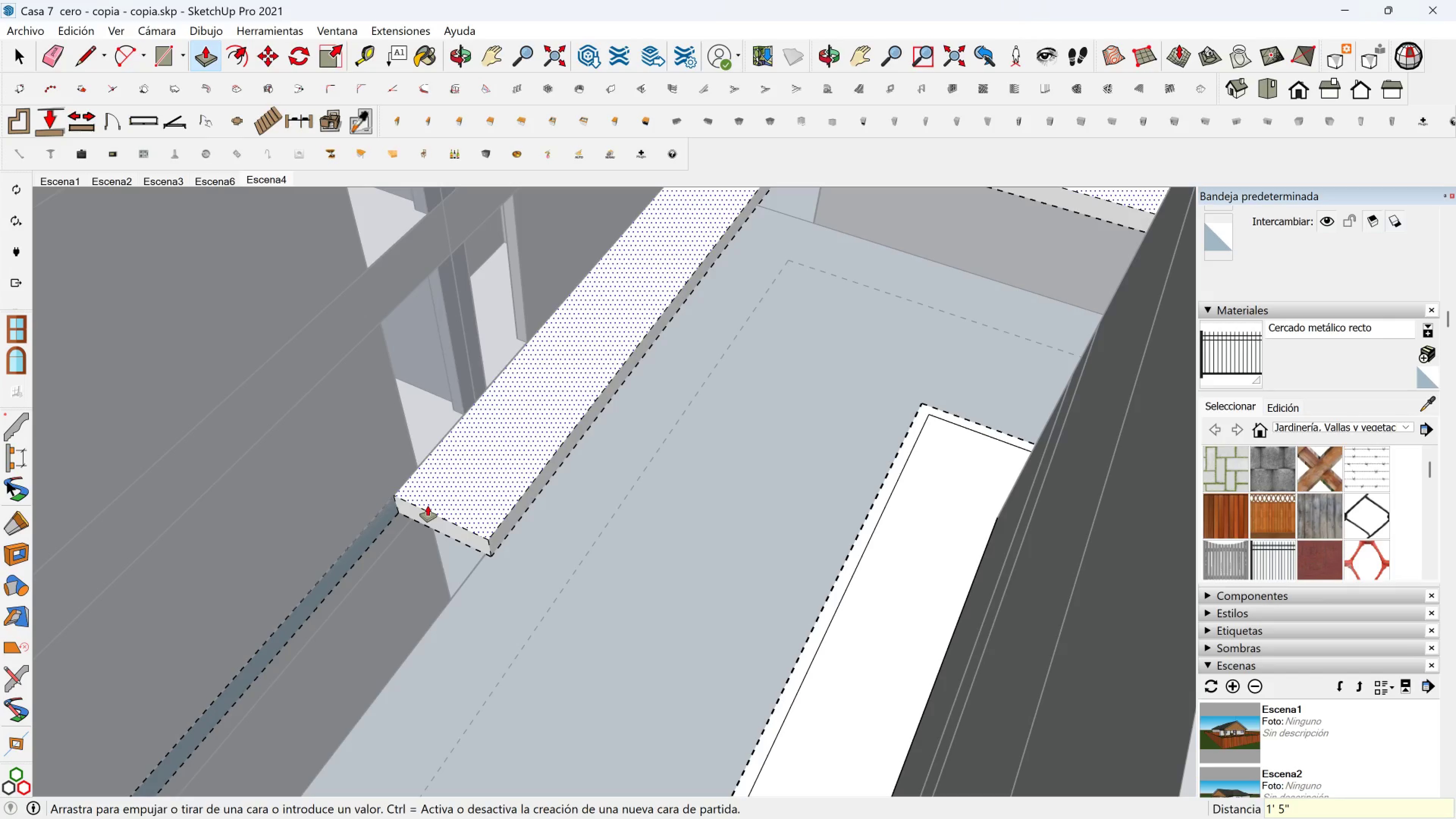 
key(Space)
 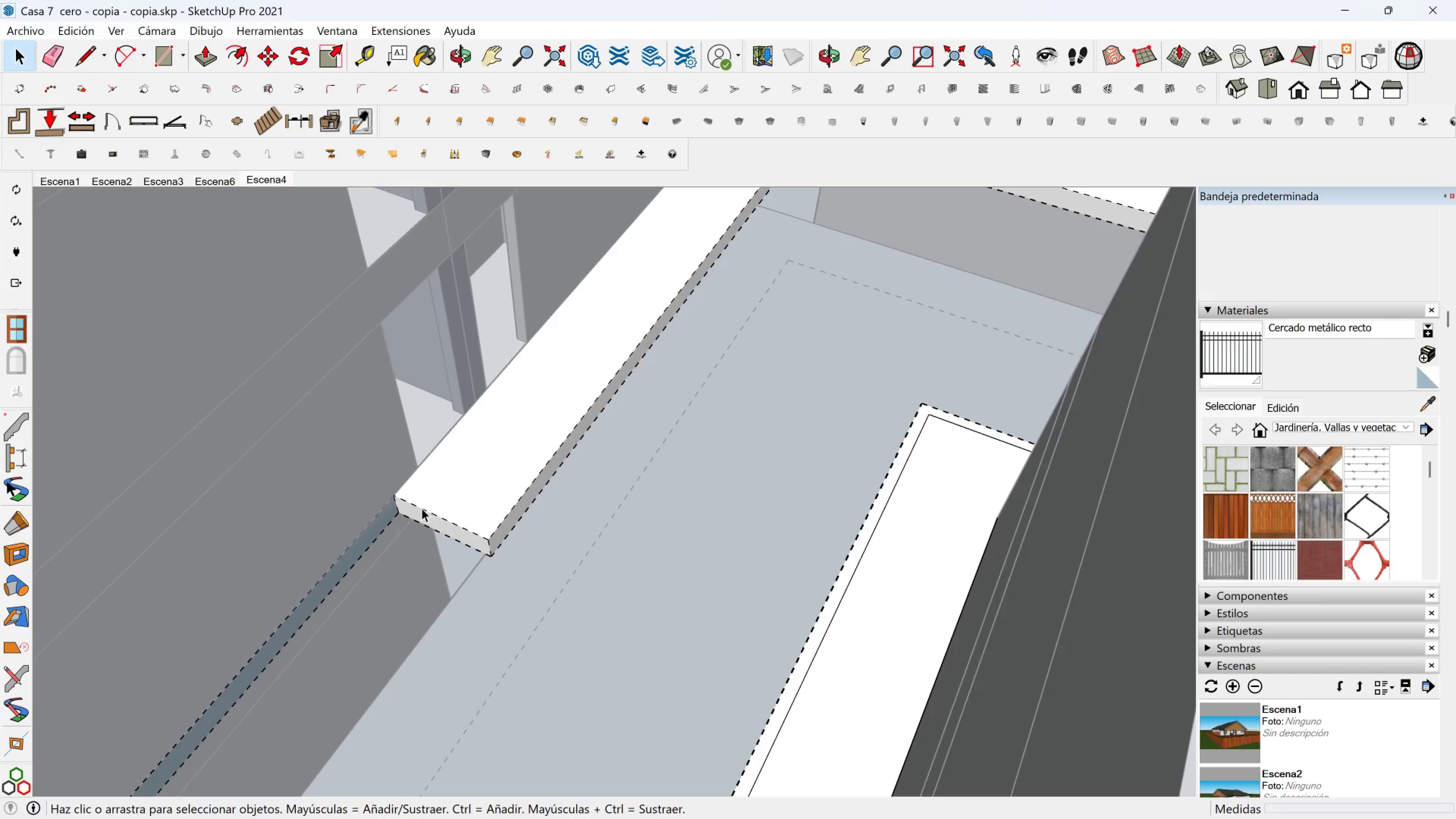 
left_click([422, 508])
 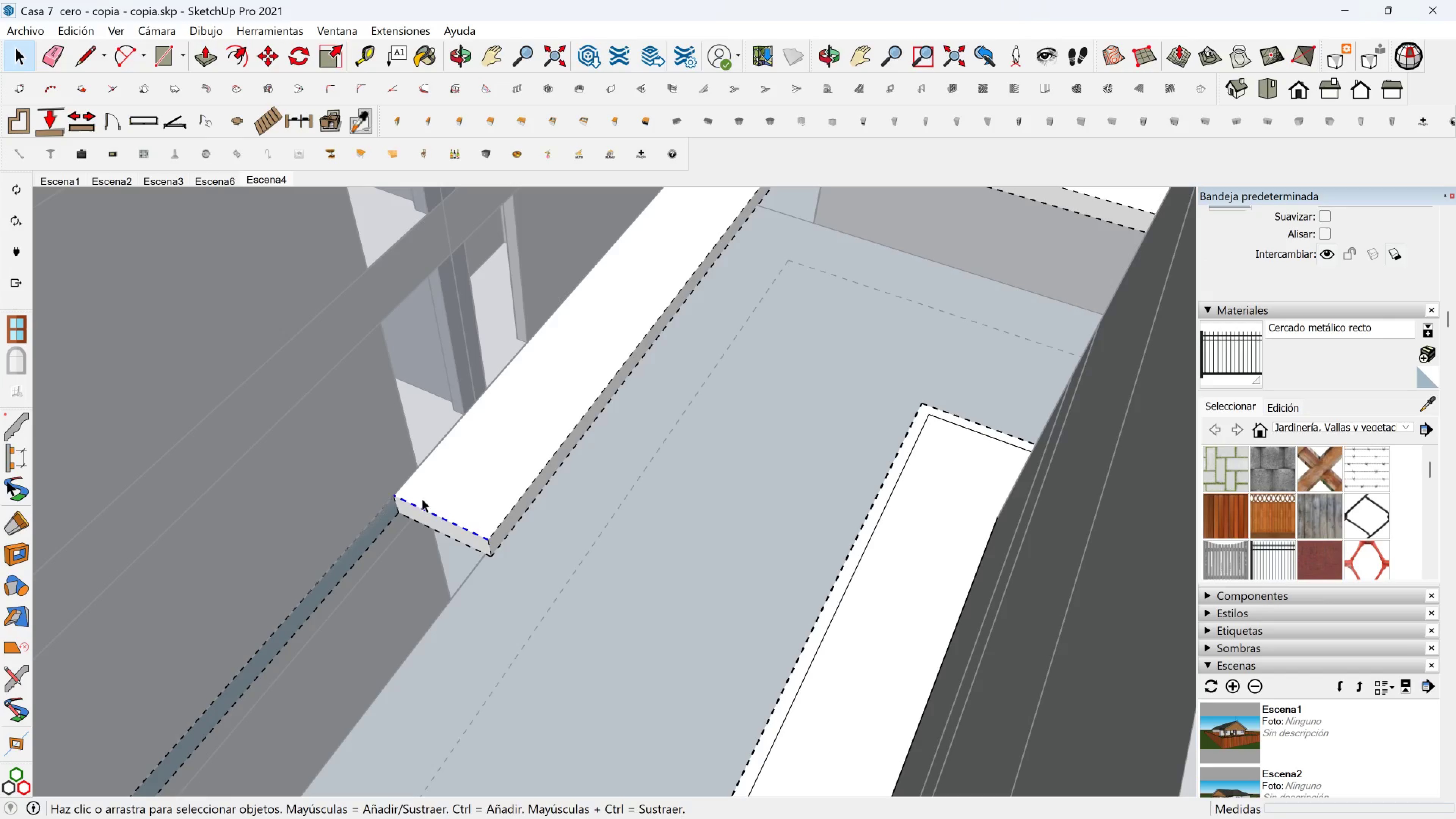 
key(M)
 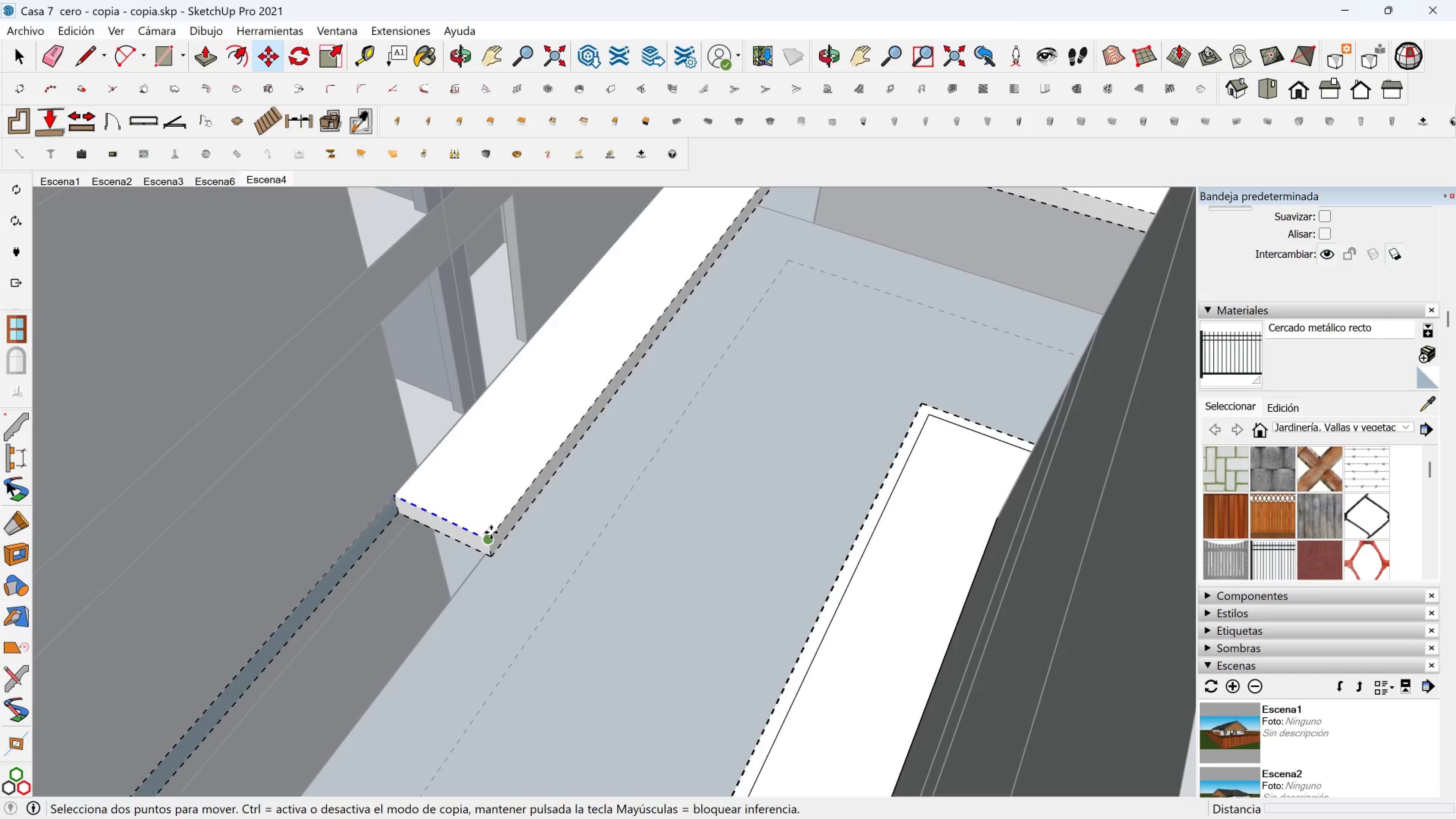 
left_click([491, 534])
 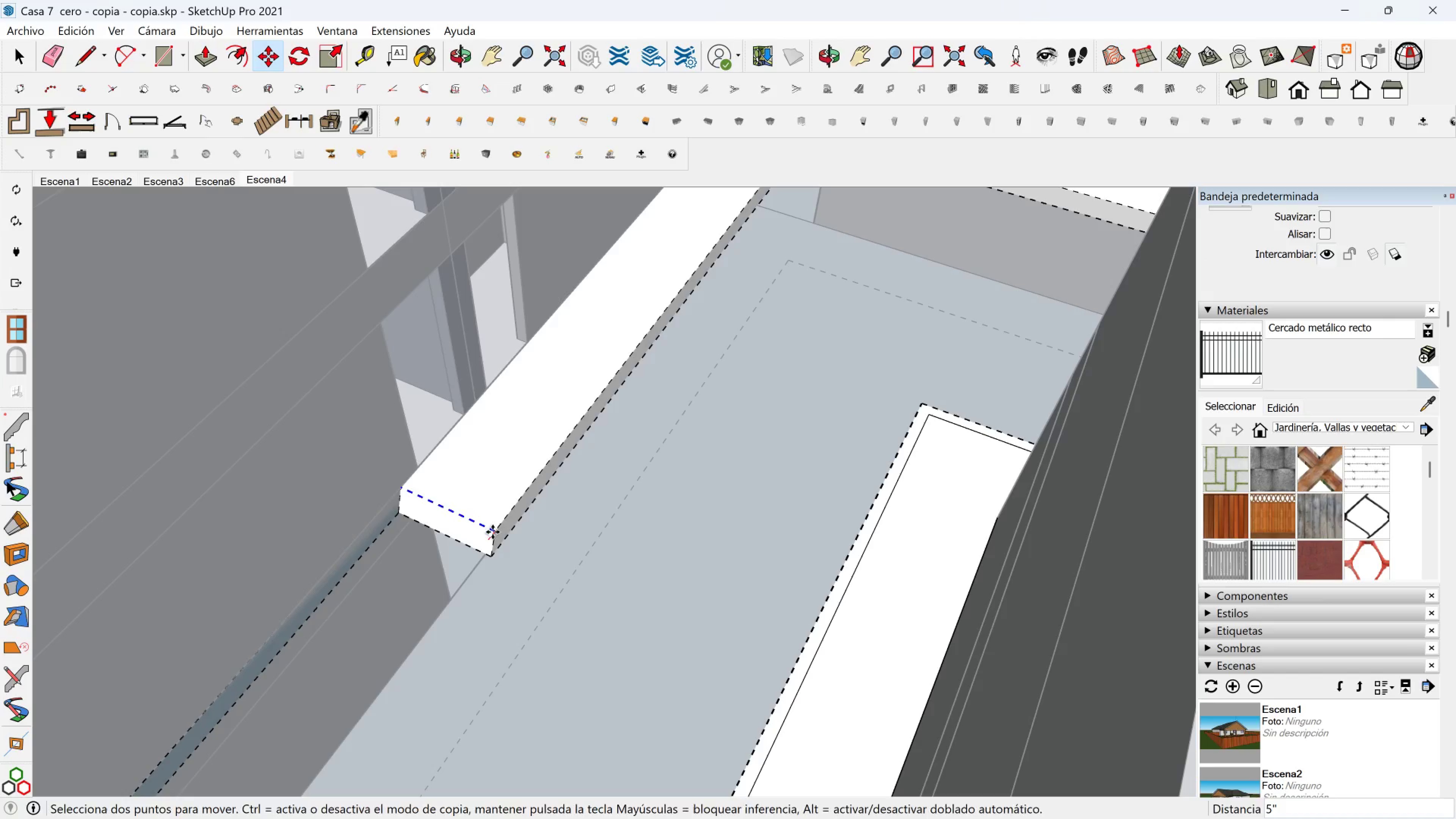 
key(Control+ControlLeft)
 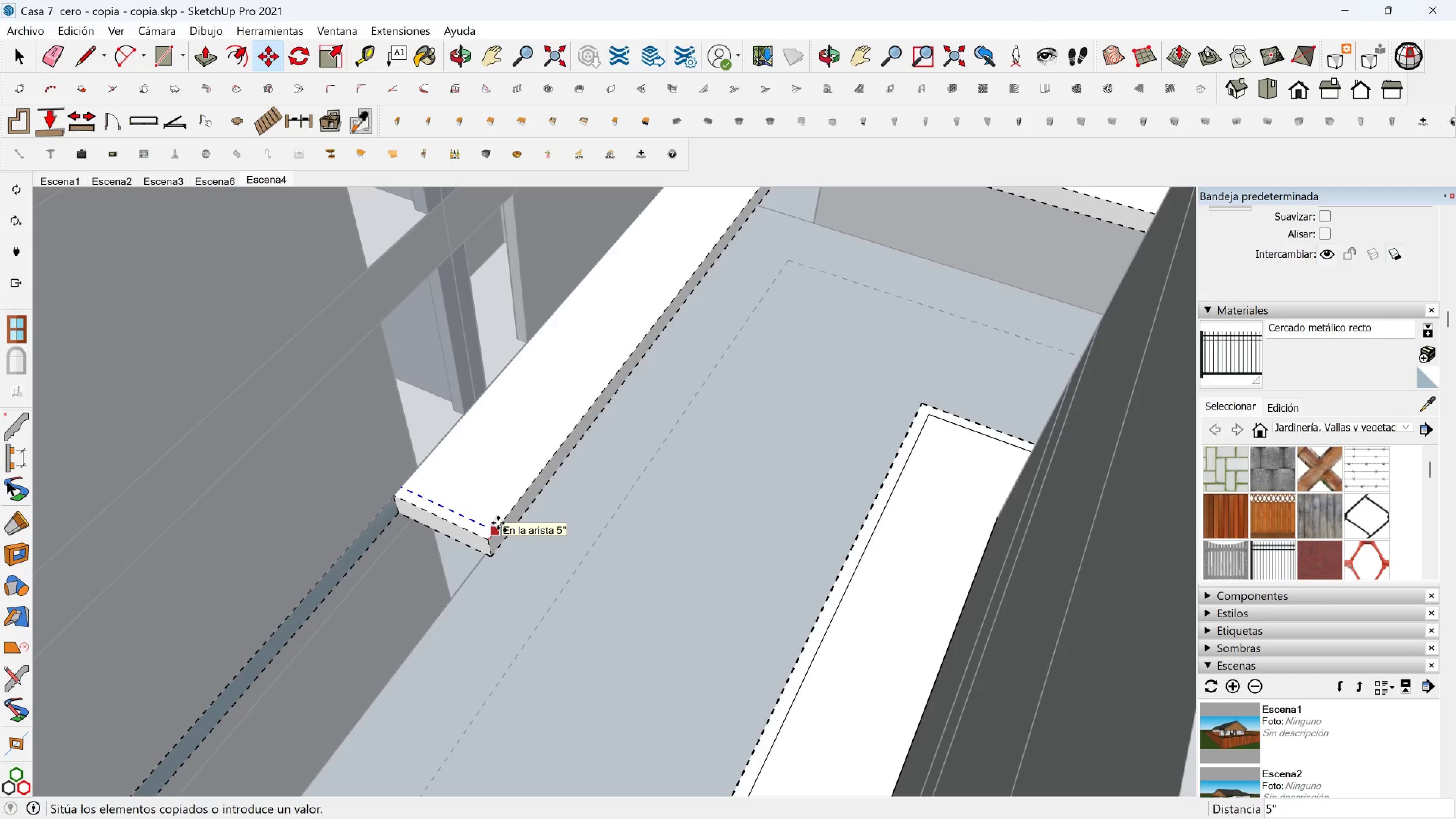 
left_click([498, 523])
 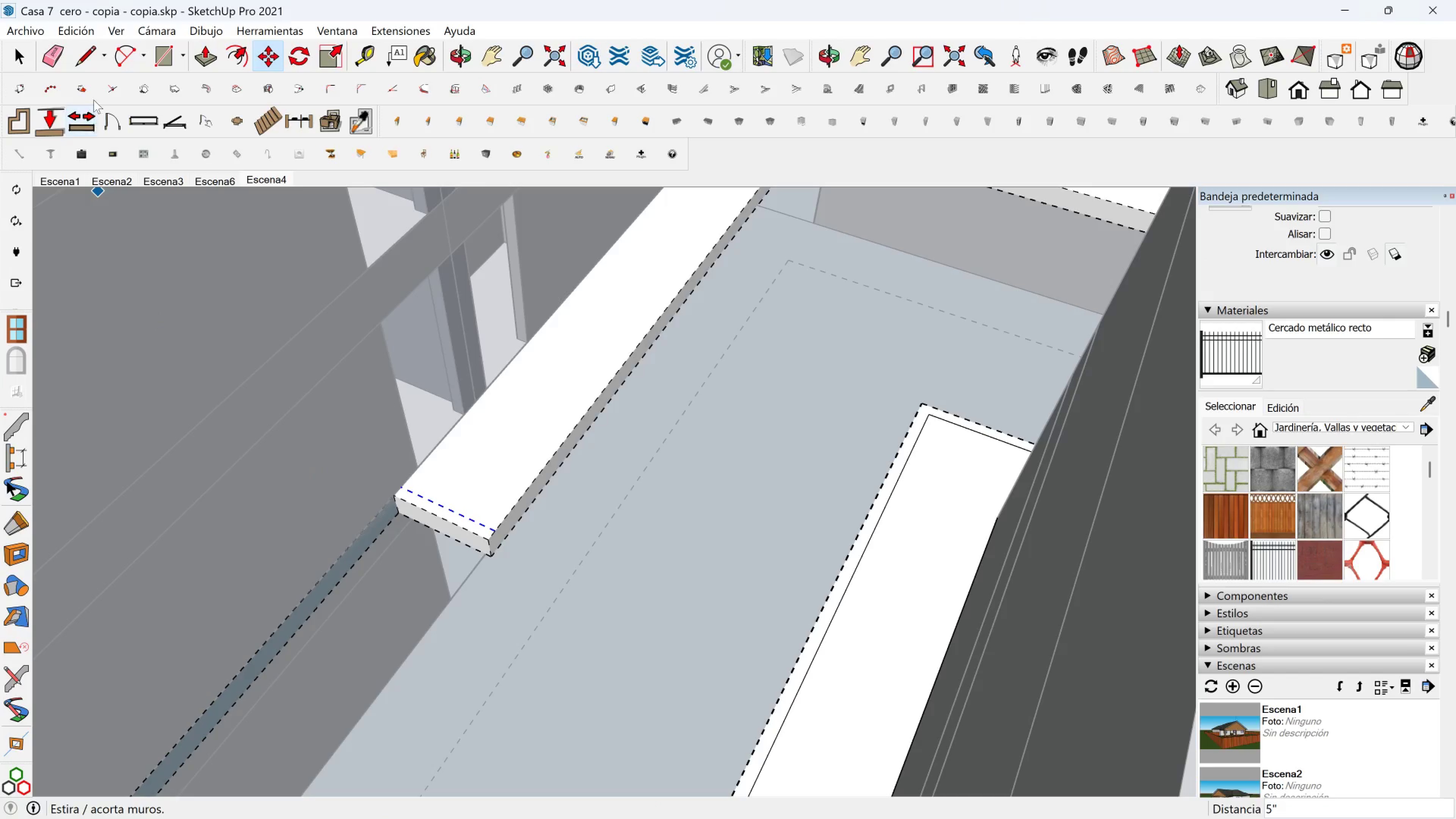 
left_click([58, 53])
 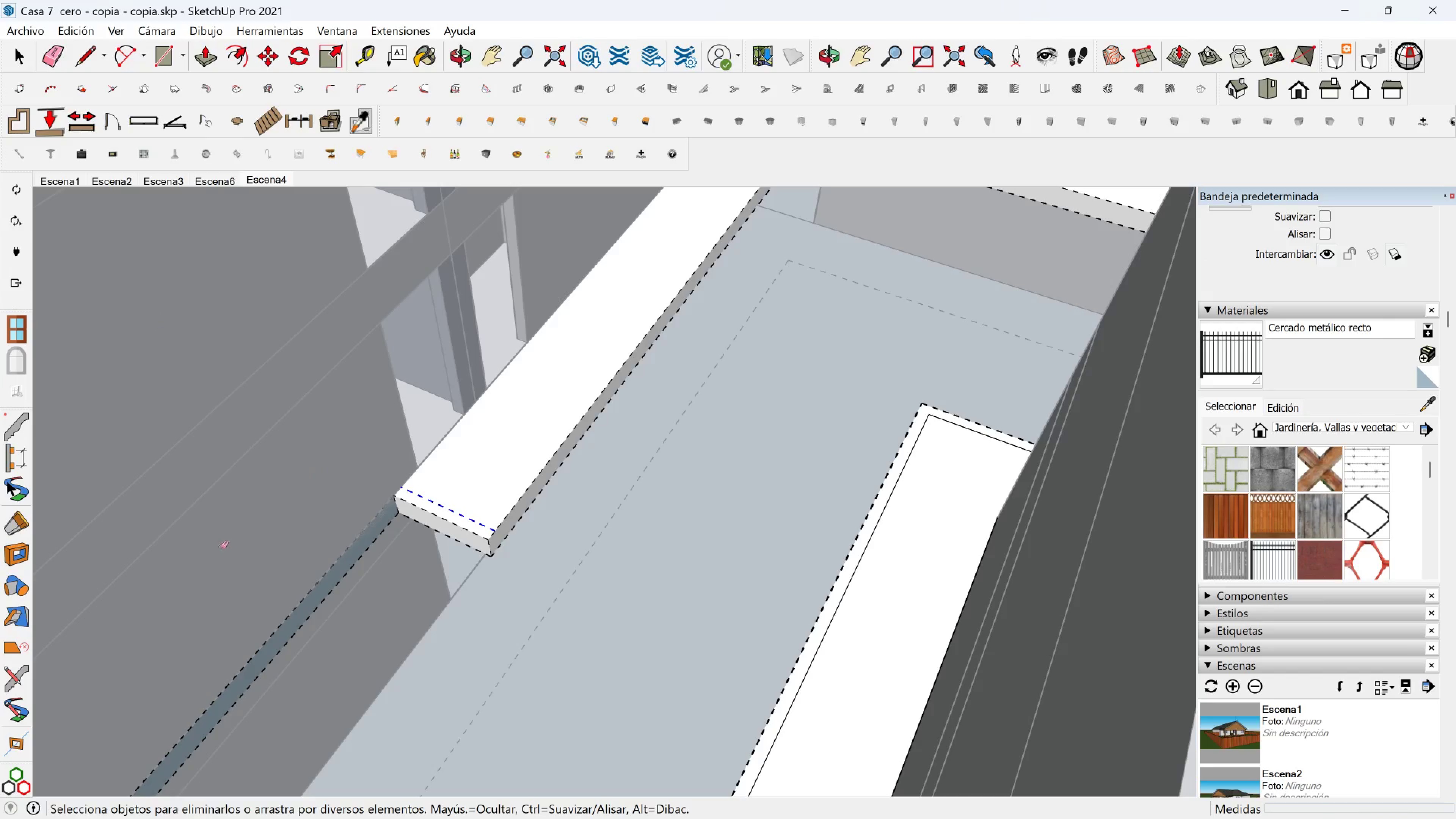 
left_click_drag(start_coordinate=[222, 550], to_coordinate=[272, 675])
 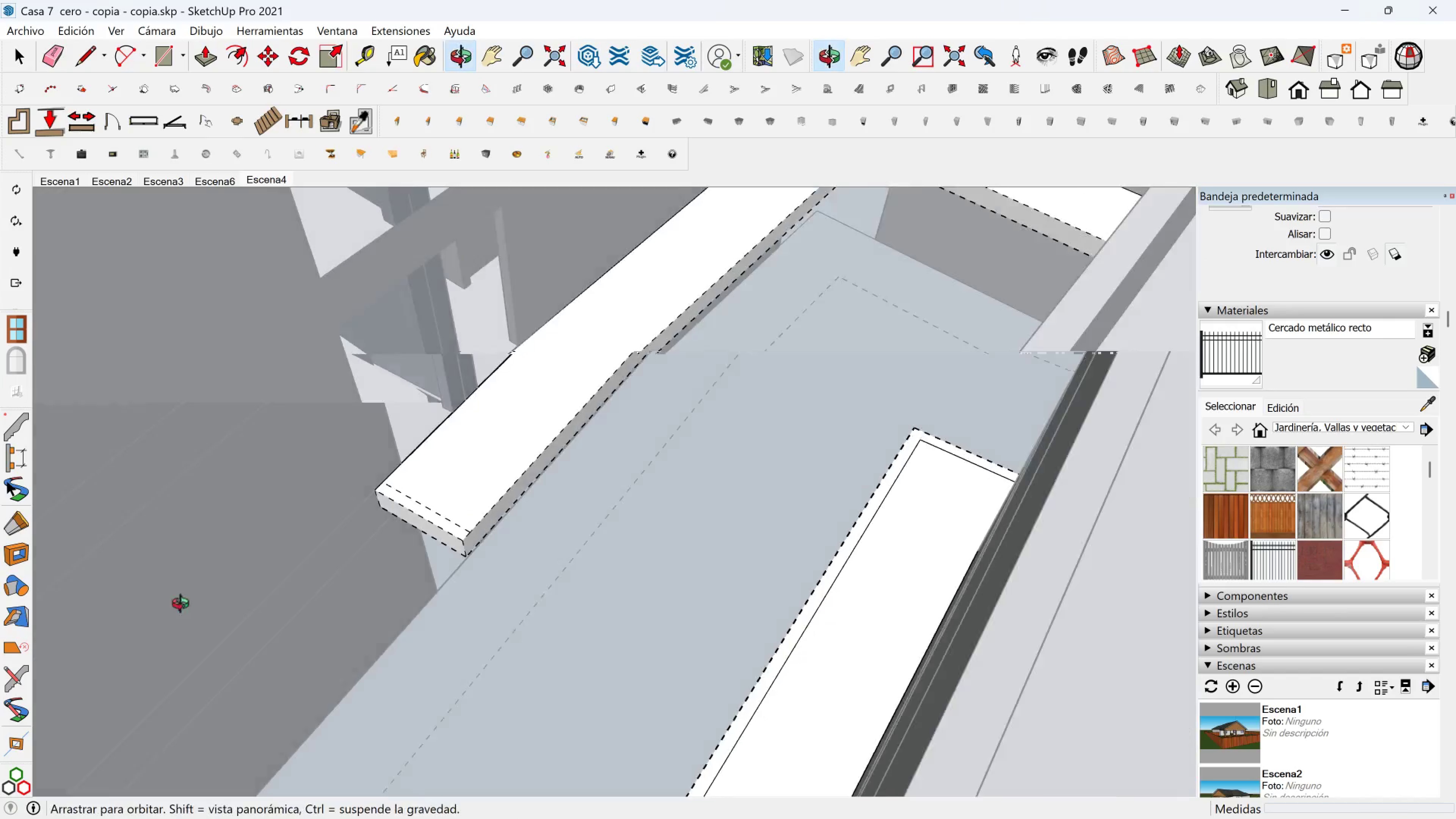 
hold_key(key=ShiftLeft, duration=0.66)
 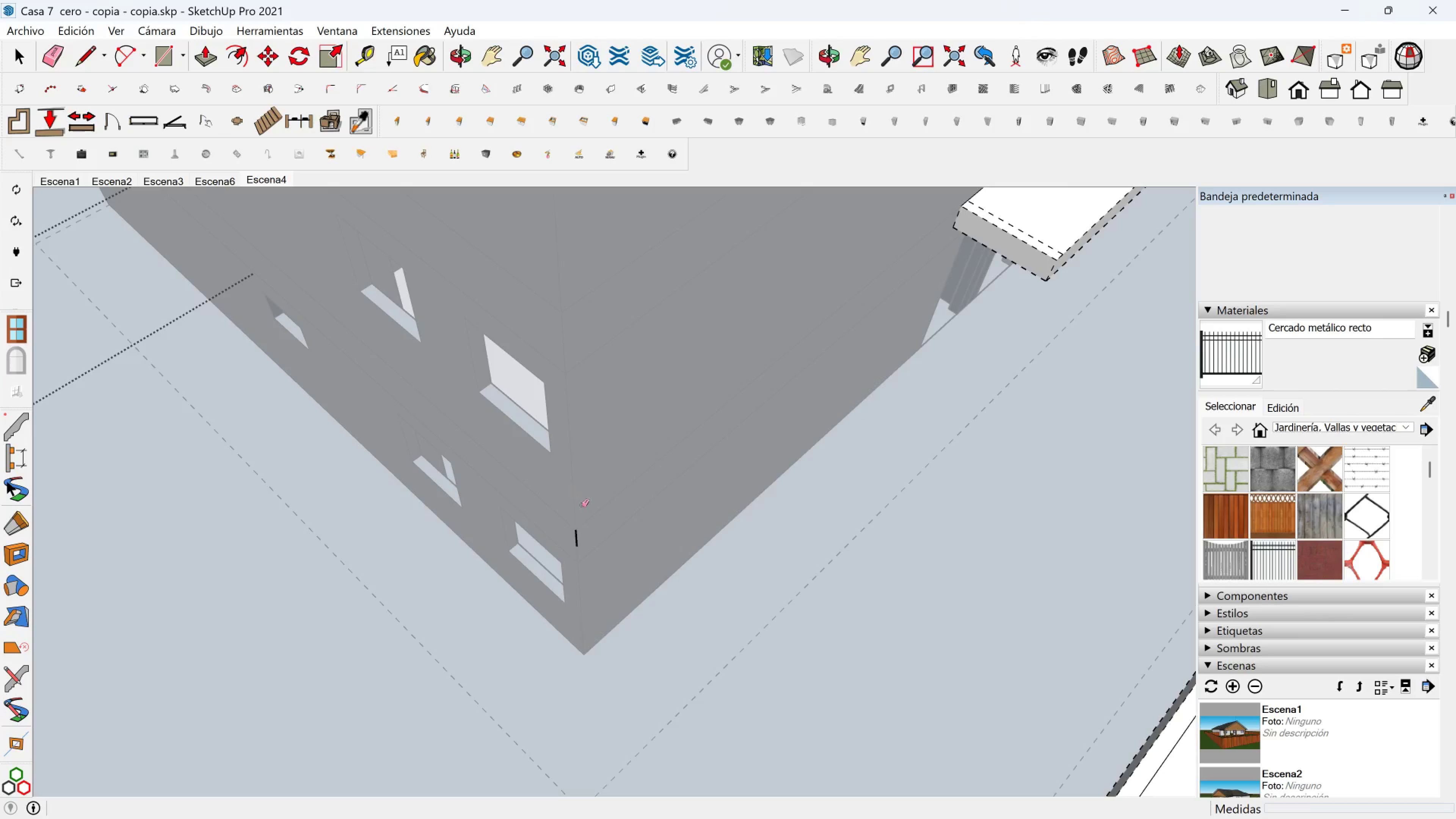 
left_click_drag(start_coordinate=[578, 529], to_coordinate=[571, 544])
 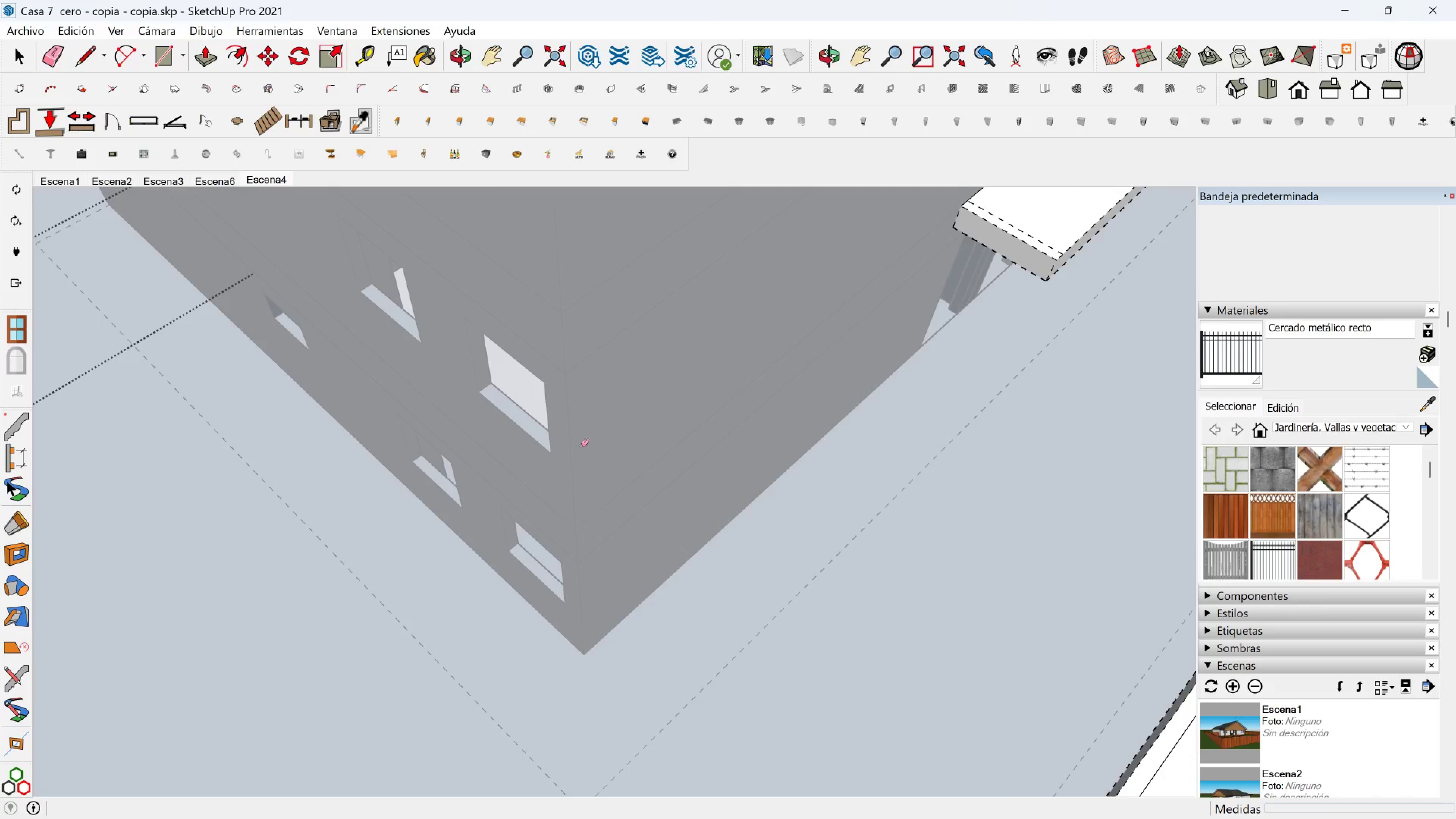 
scroll: coordinate [626, 358], scroll_direction: down, amount: 11.0
 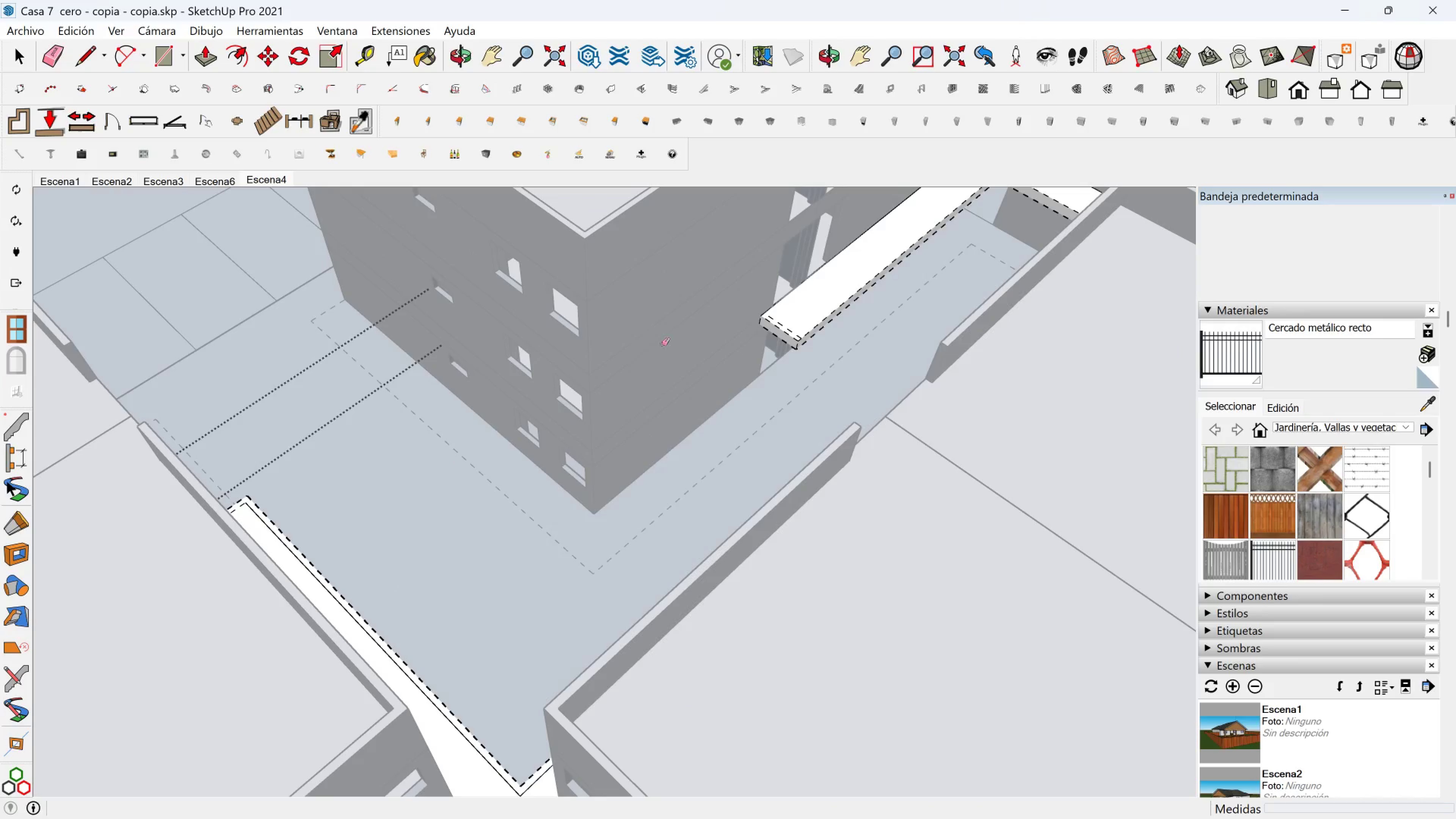 
hold_key(key=ShiftLeft, duration=0.3)
 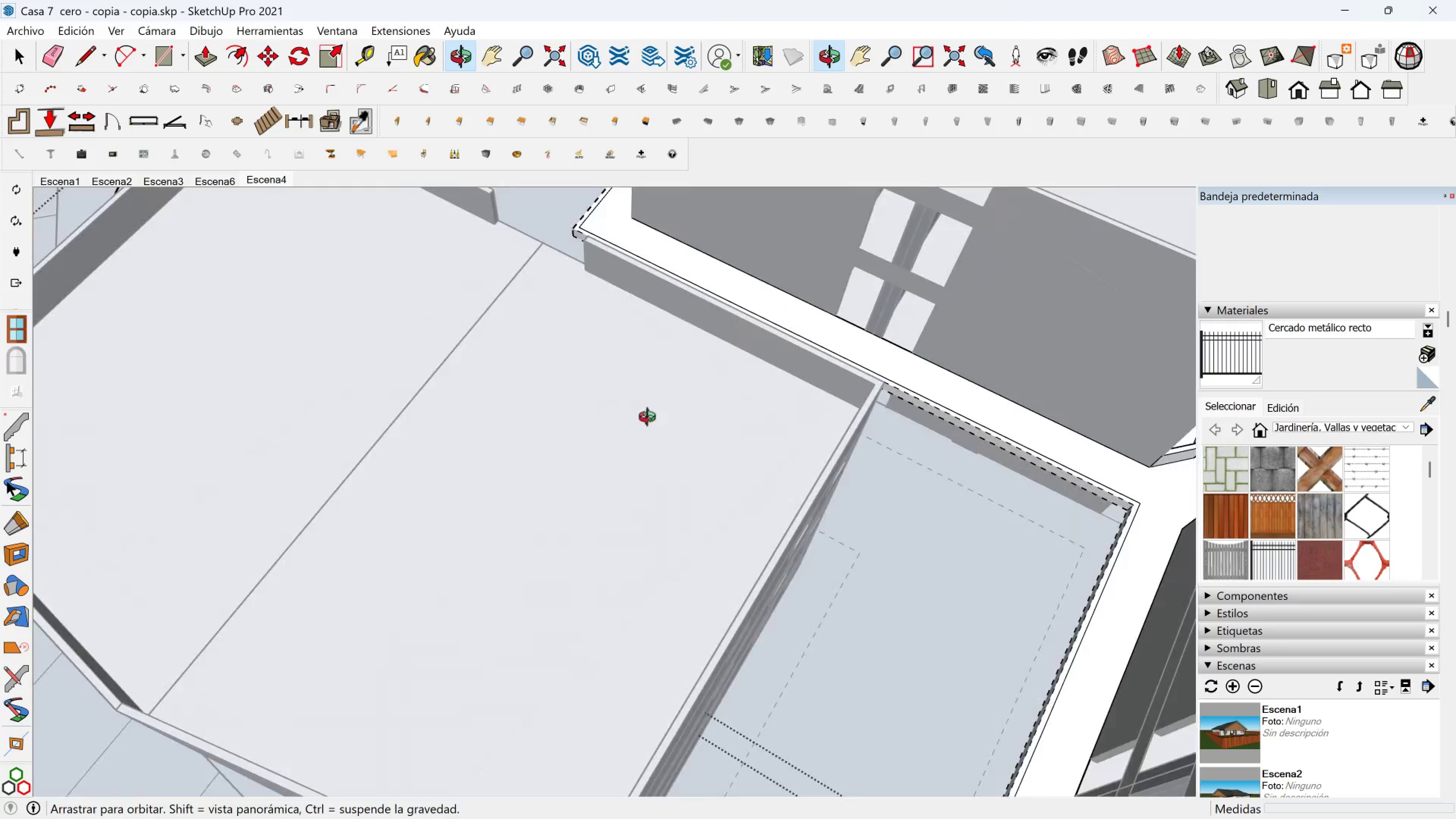 
hold_key(key=ShiftLeft, duration=0.46)
 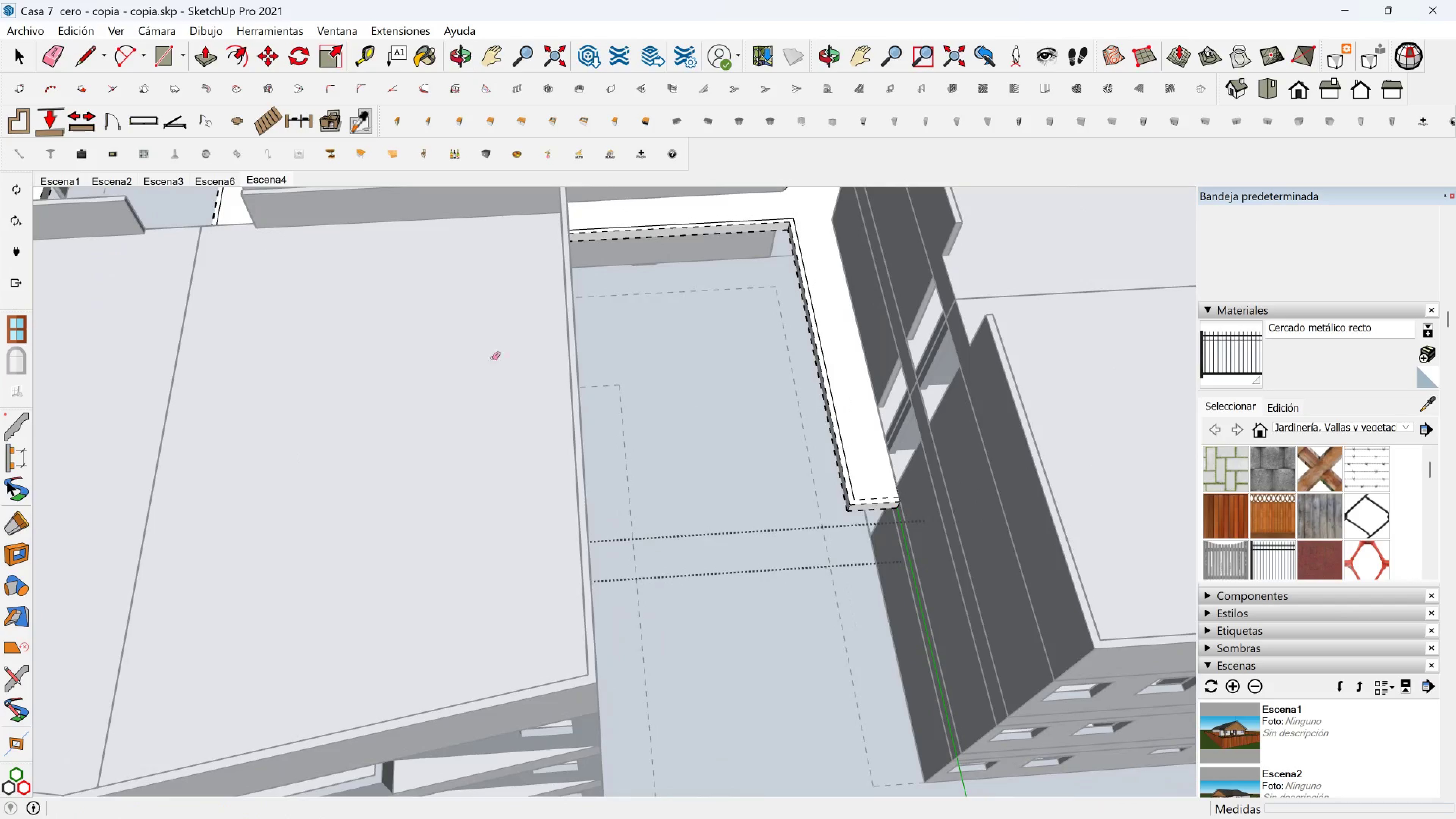 
hold_key(key=ShiftLeft, duration=0.5)
 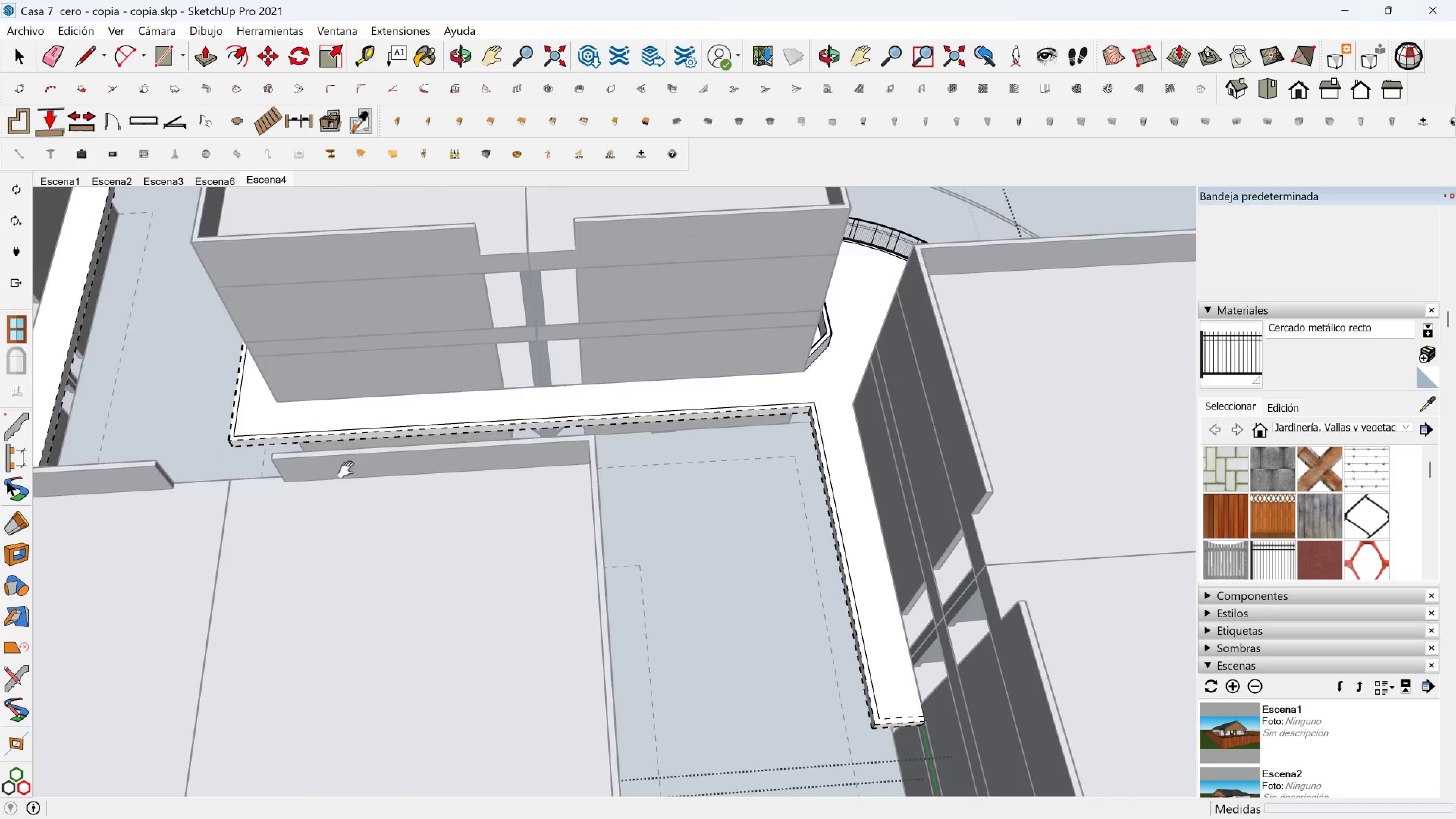 
key(Shift+ShiftLeft)
 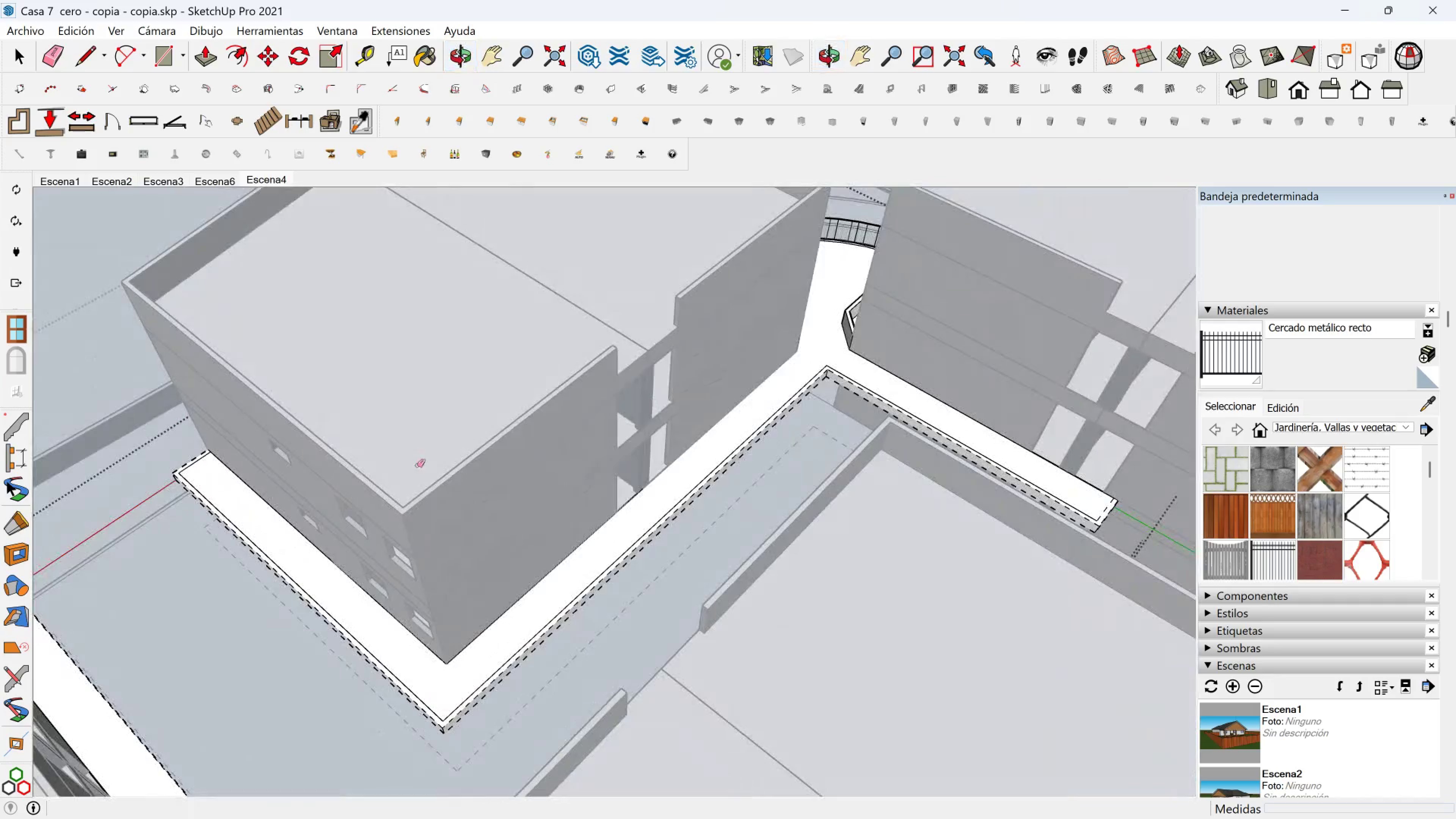 
hold_key(key=ShiftLeft, duration=0.53)
 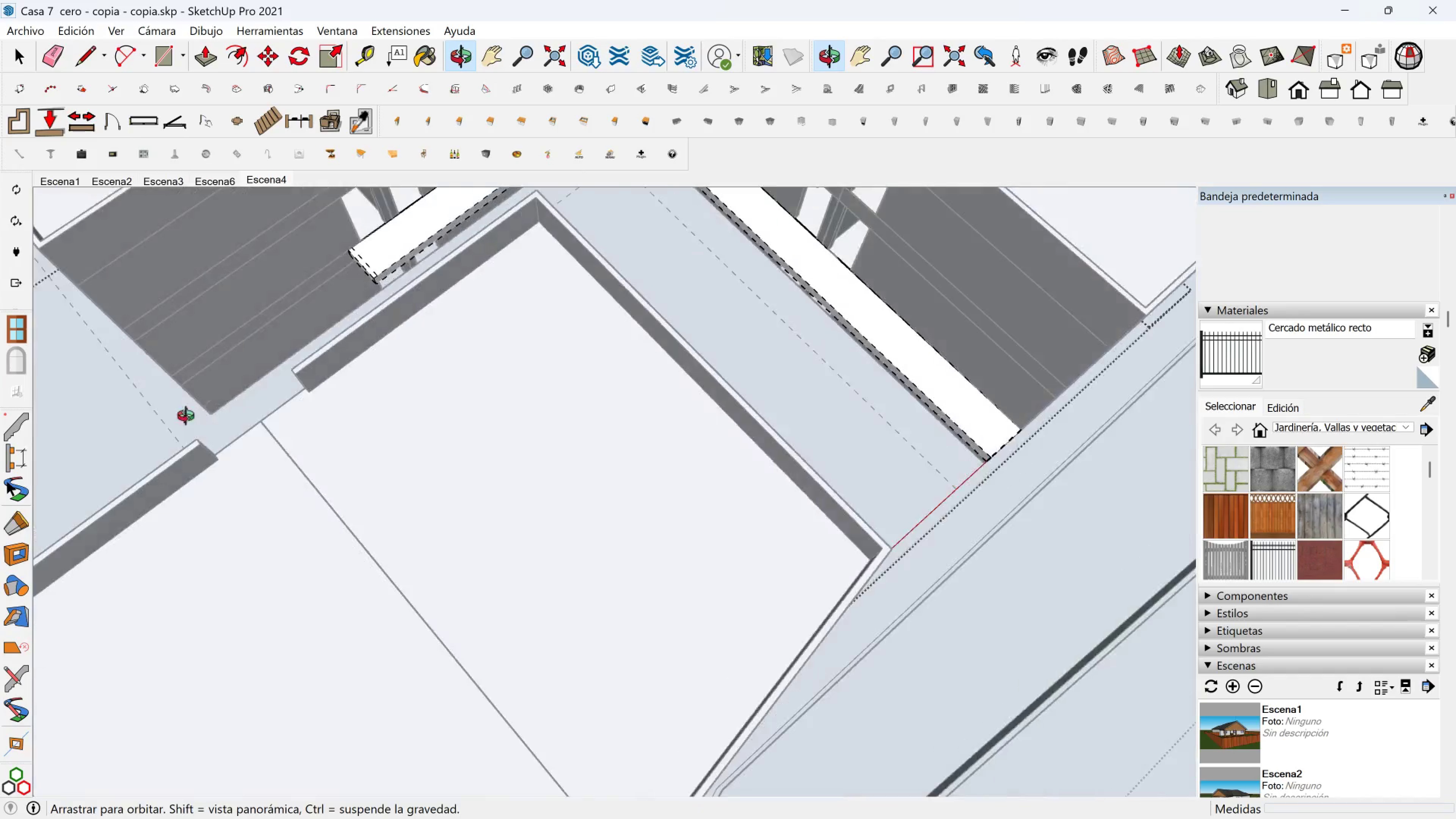 
hold_key(key=ShiftLeft, duration=0.32)
 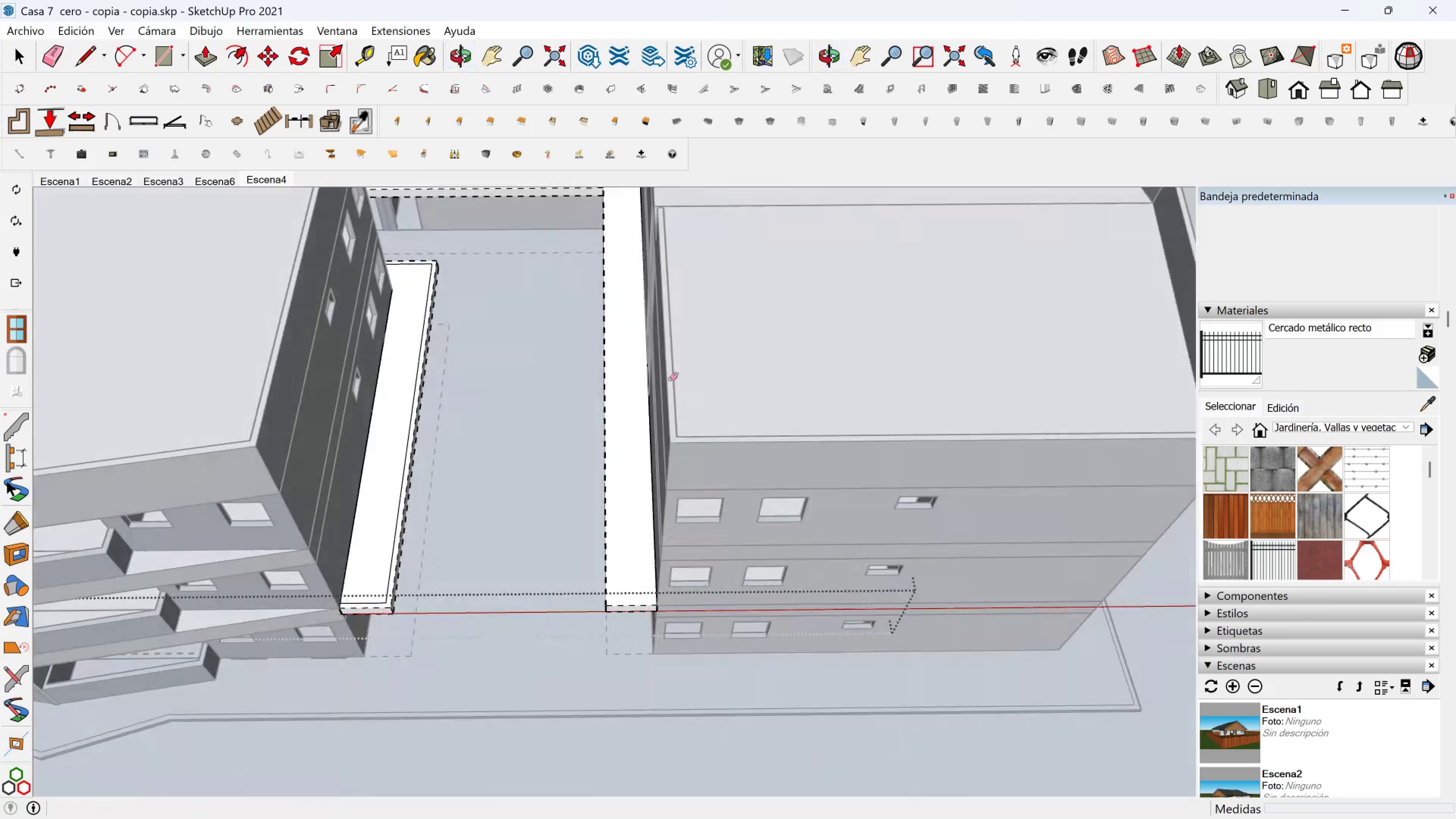 
scroll: coordinate [653, 607], scroll_direction: up, amount: 4.0
 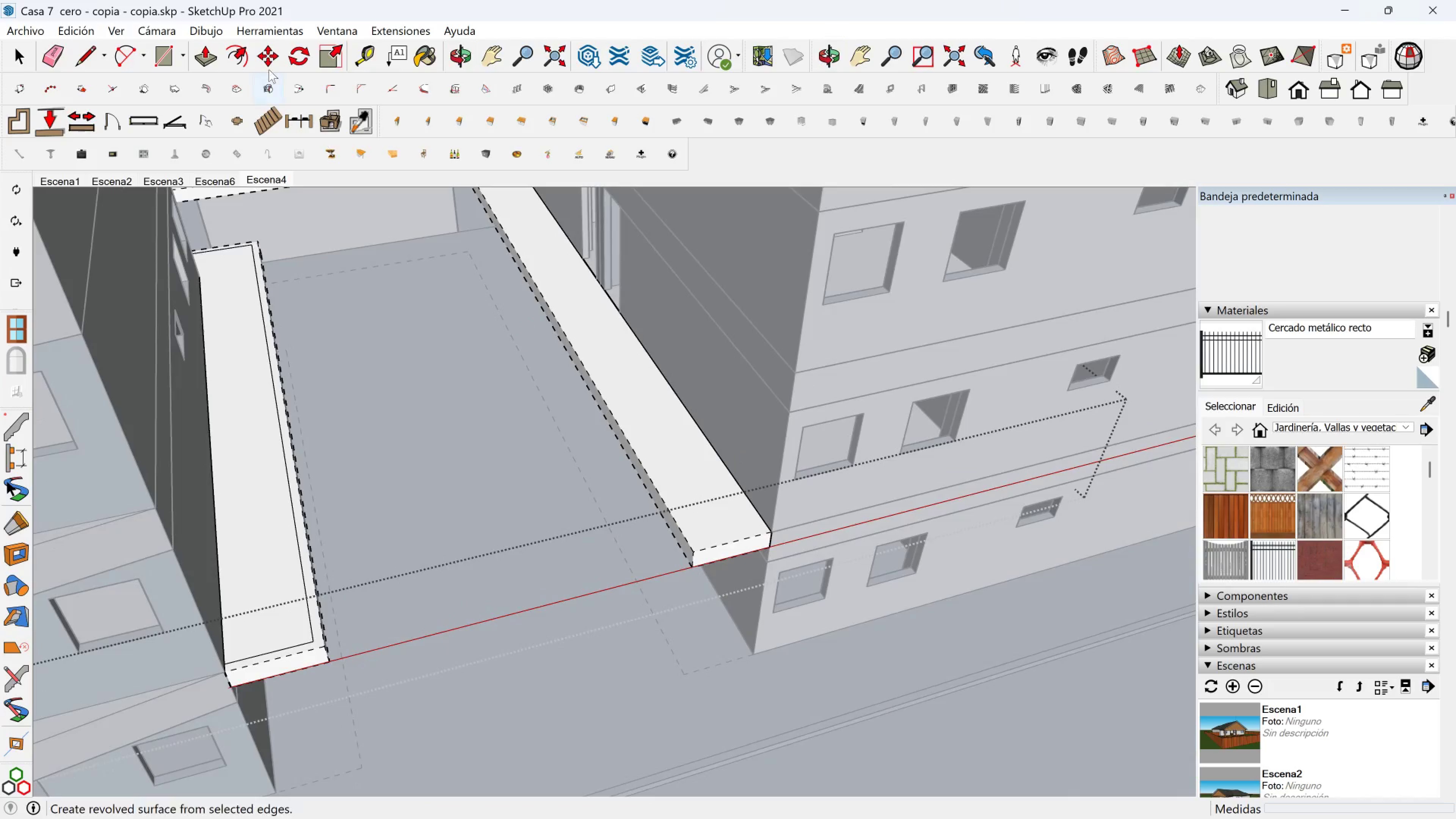 
left_click([203, 47])
 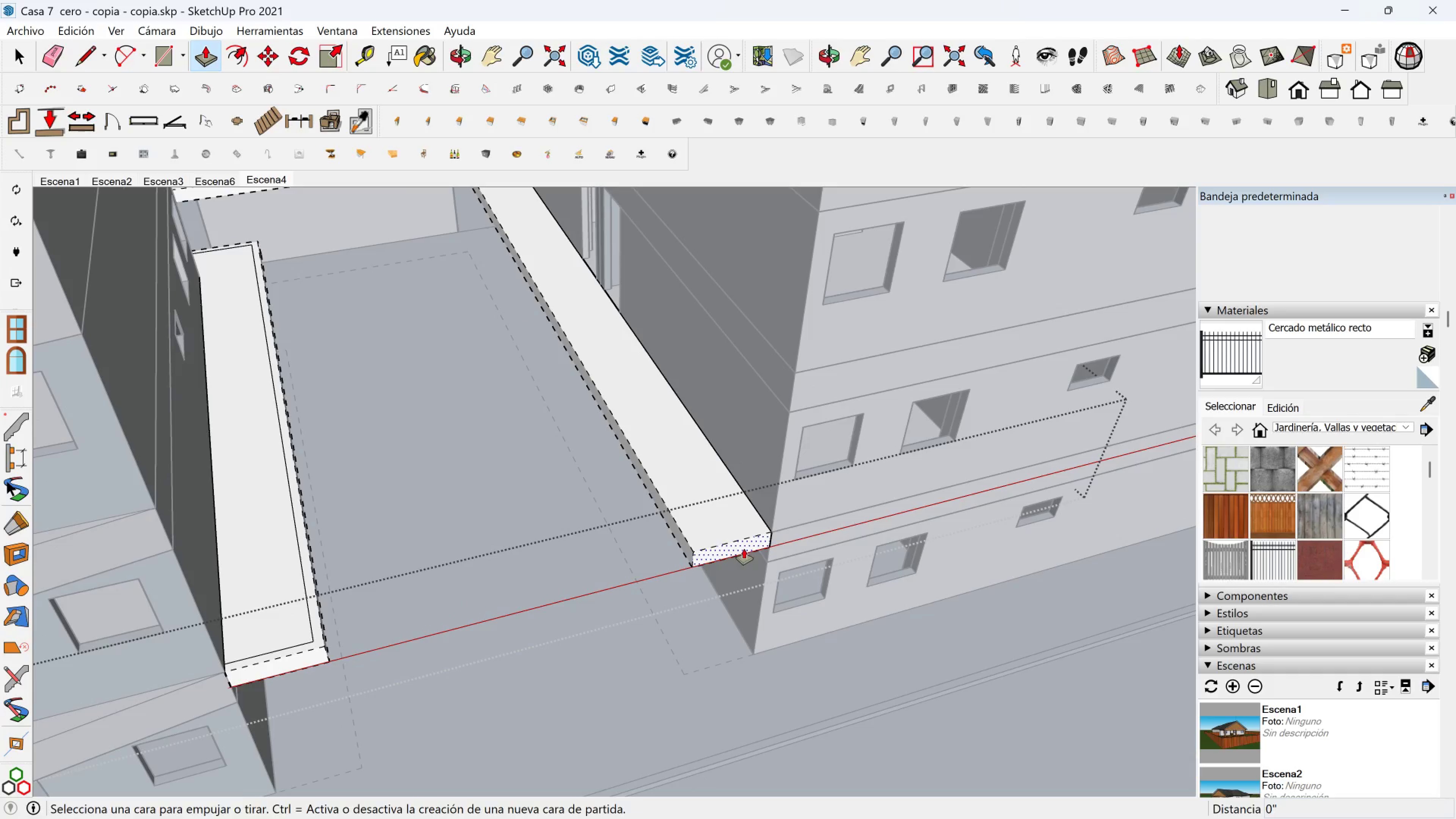 
left_click([744, 549])
 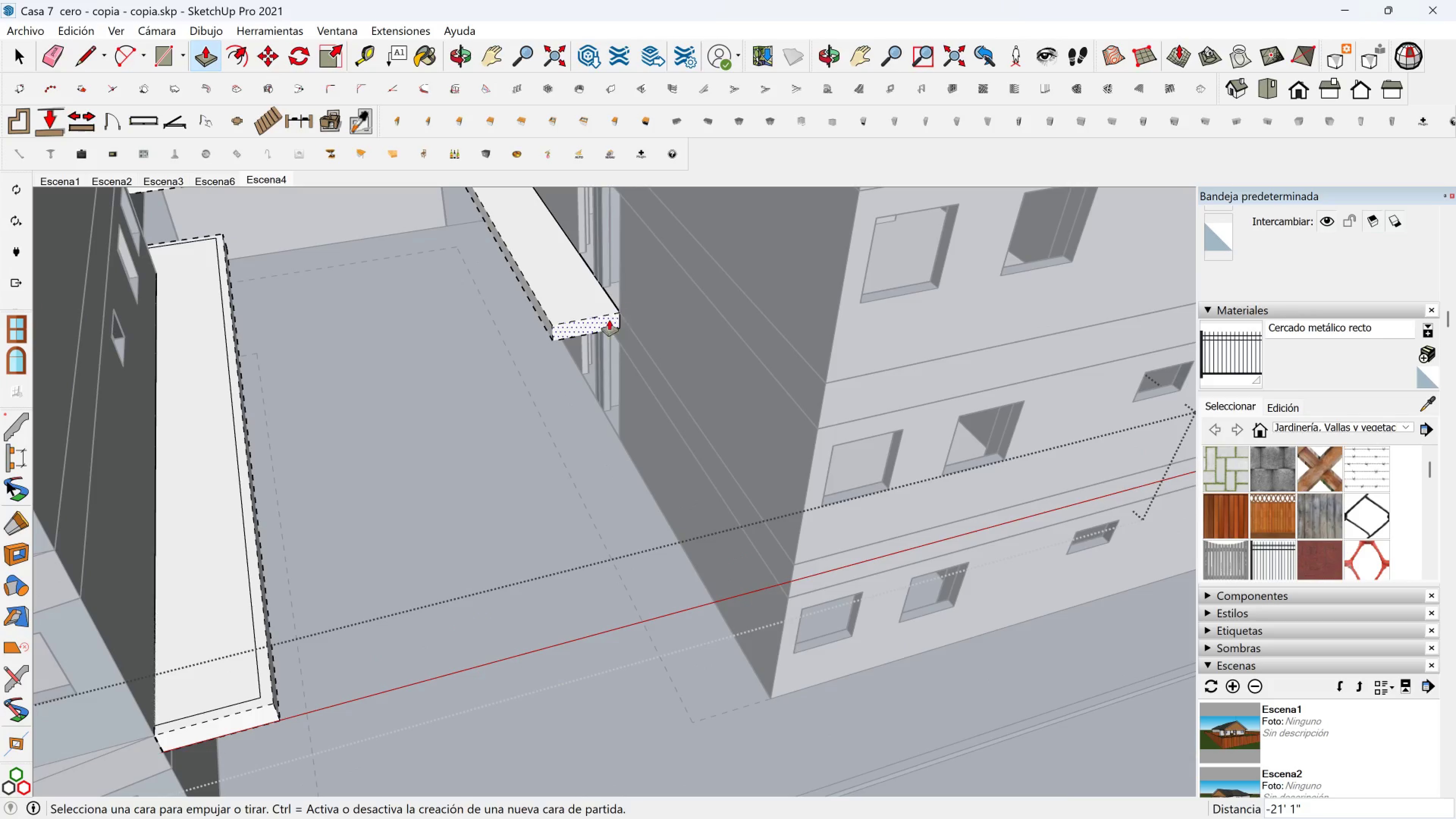 
double_click([606, 322])
 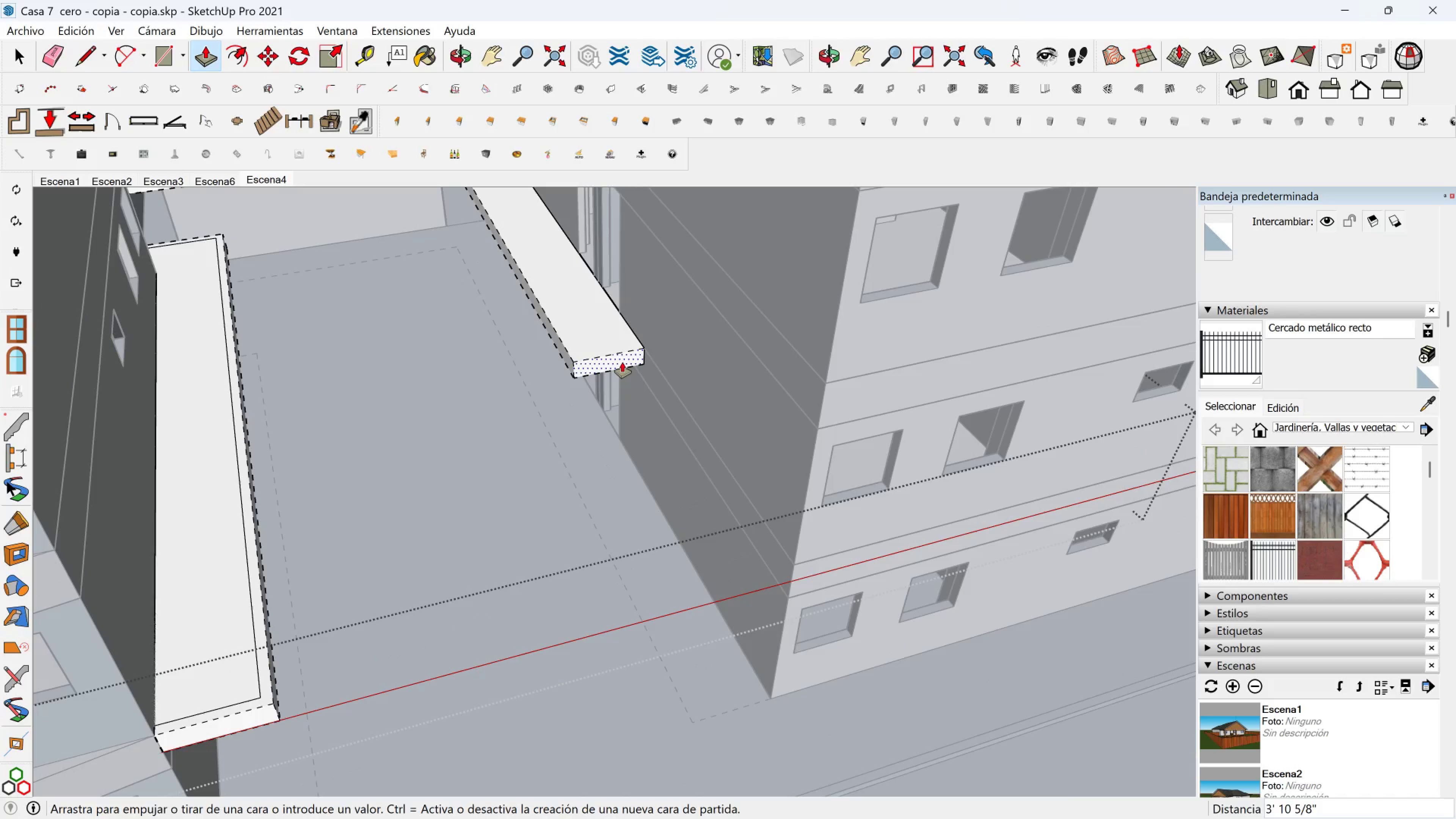 
type(17)
 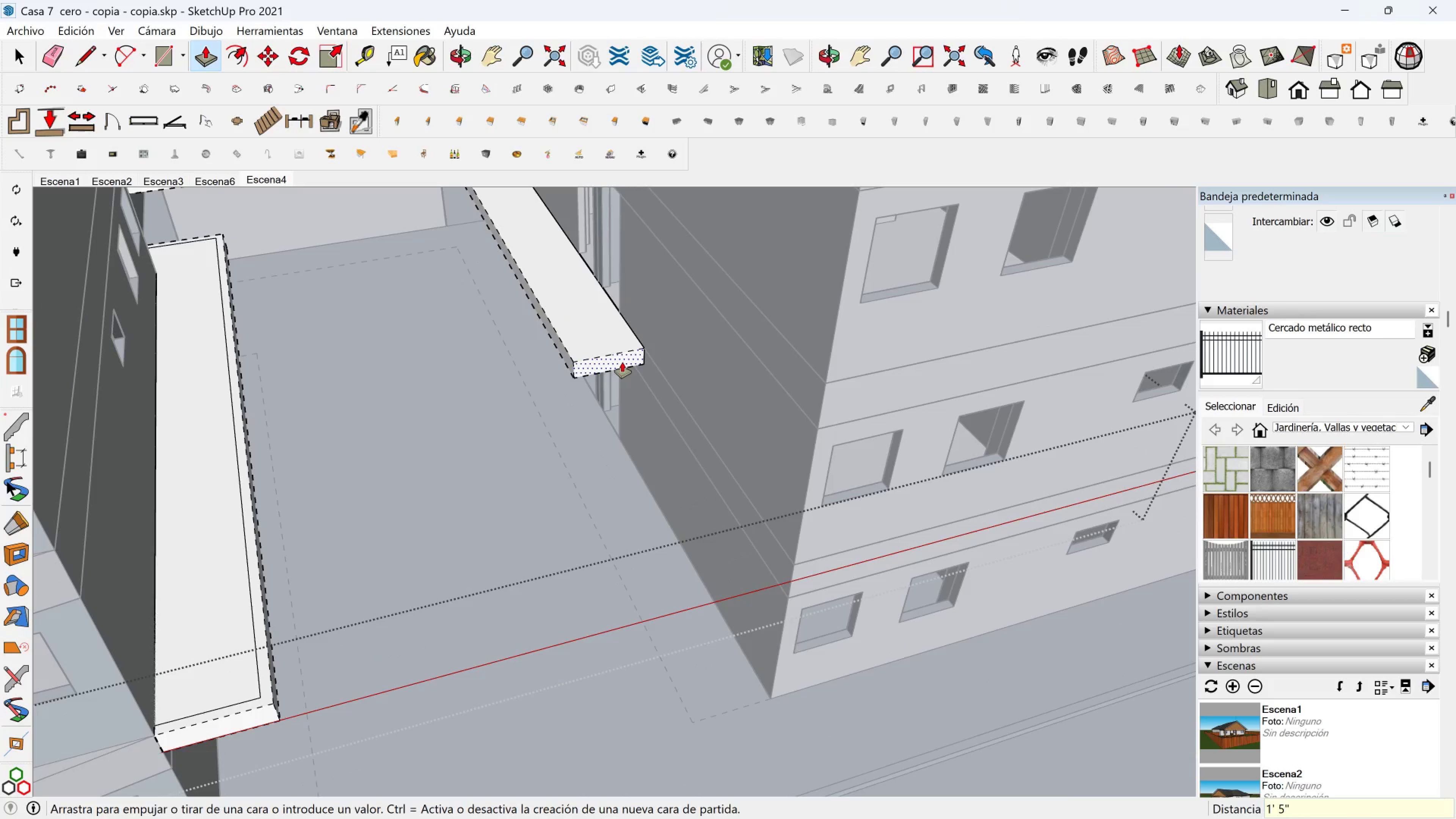 
key(Enter)
 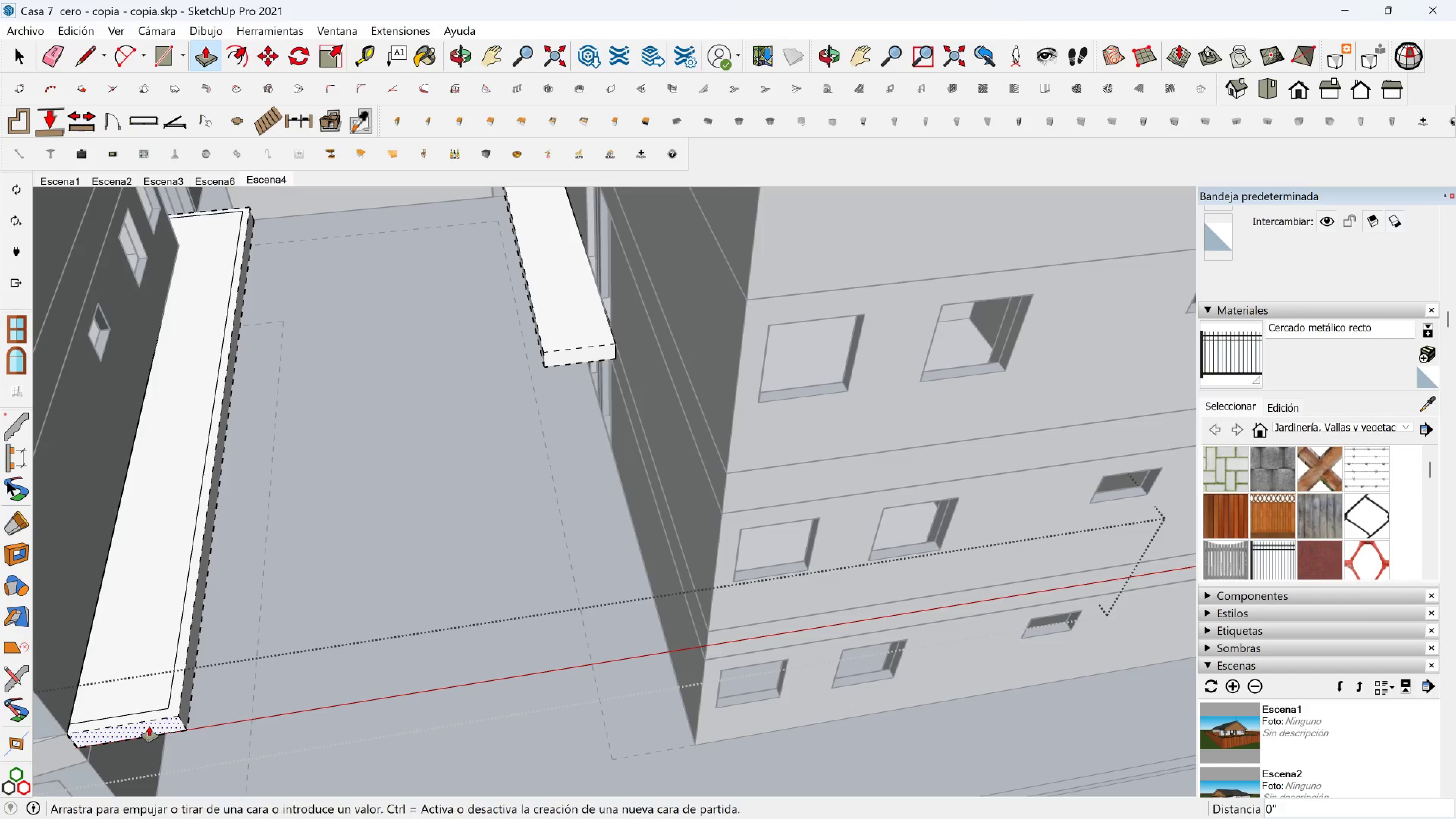 
double_click([149, 703])
 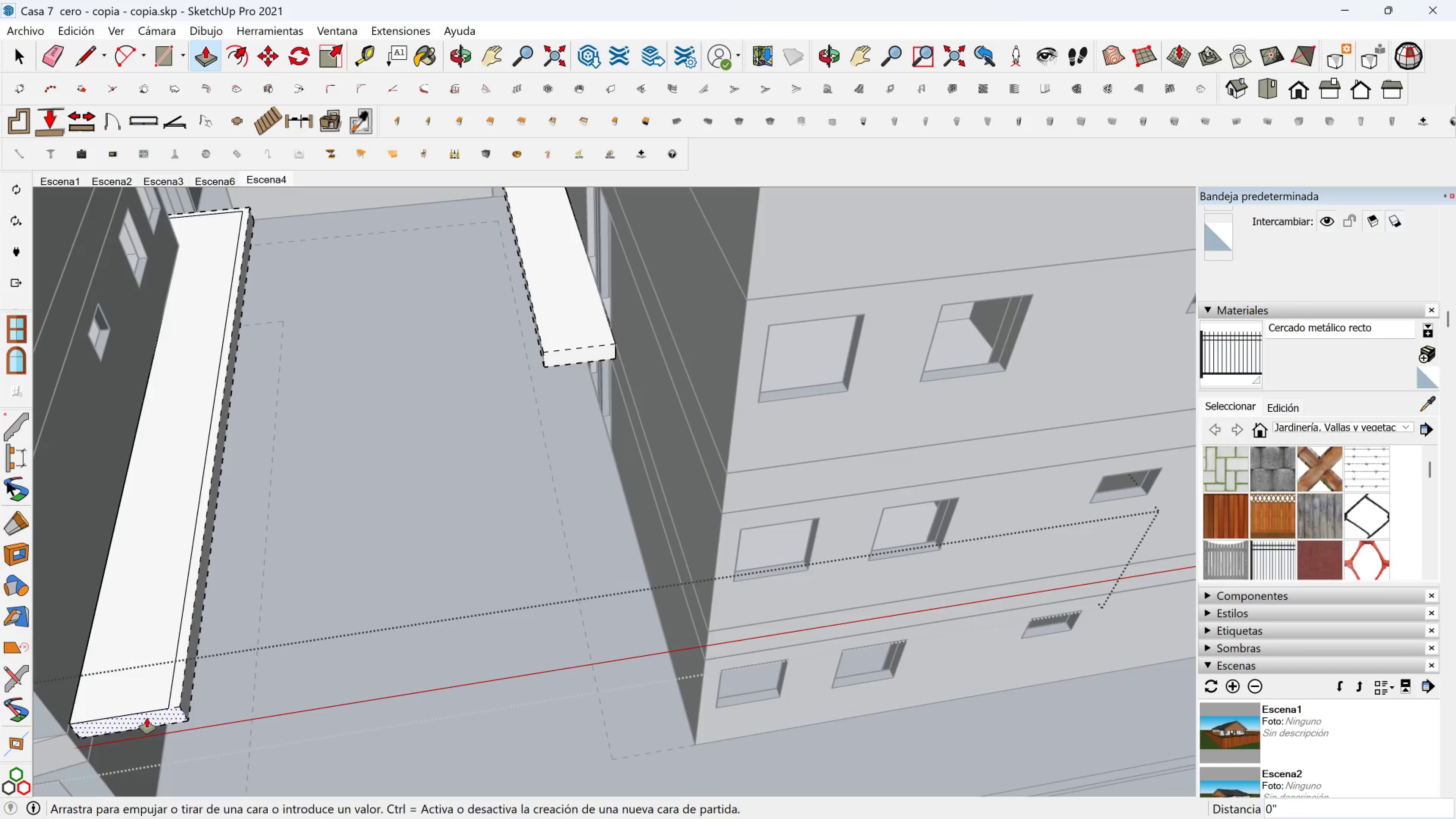 
triple_click([147, 718])
 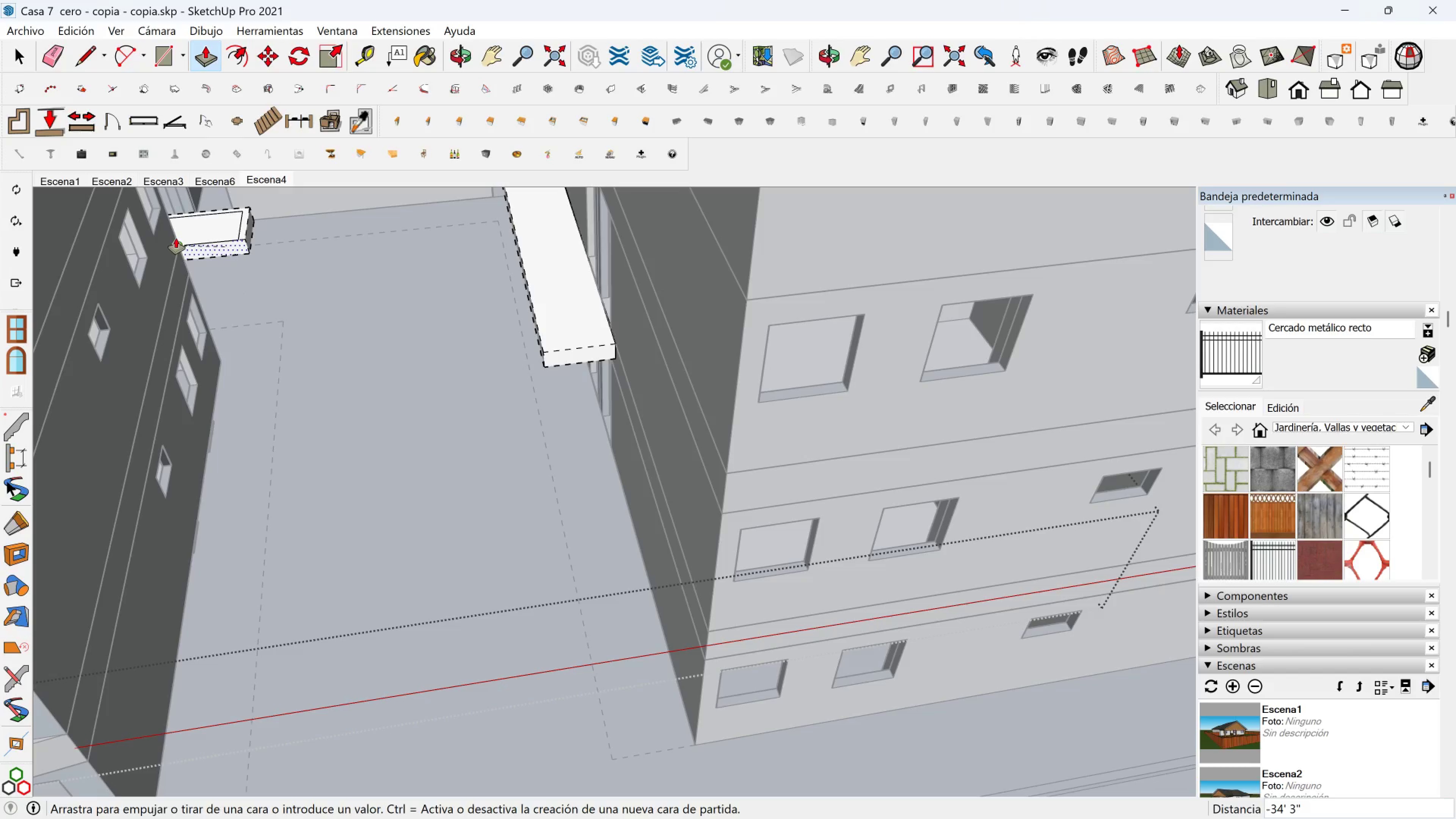 
hold_key(key=ShiftLeft, duration=0.43)
 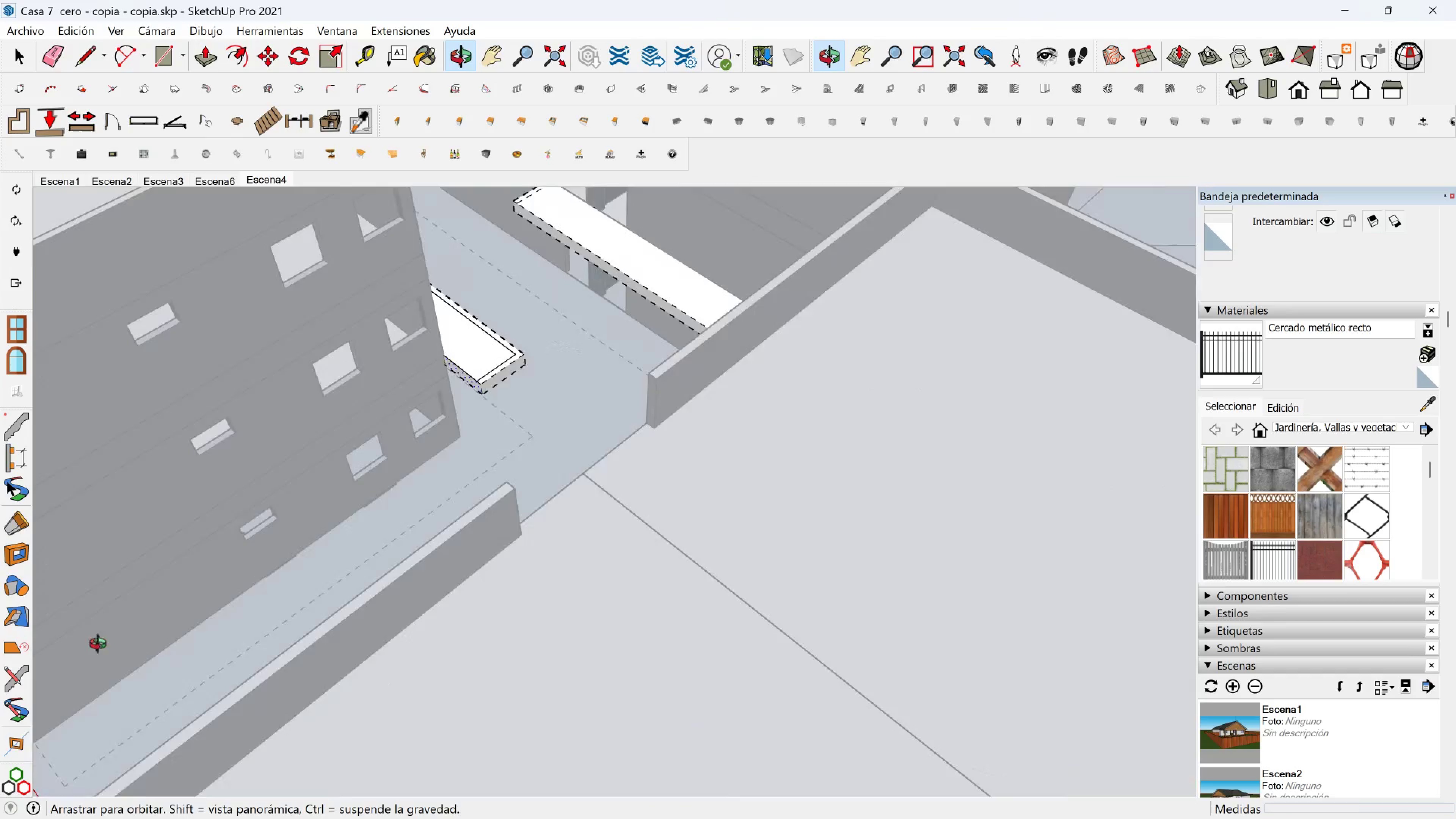 
key(Shift+ShiftLeft)
 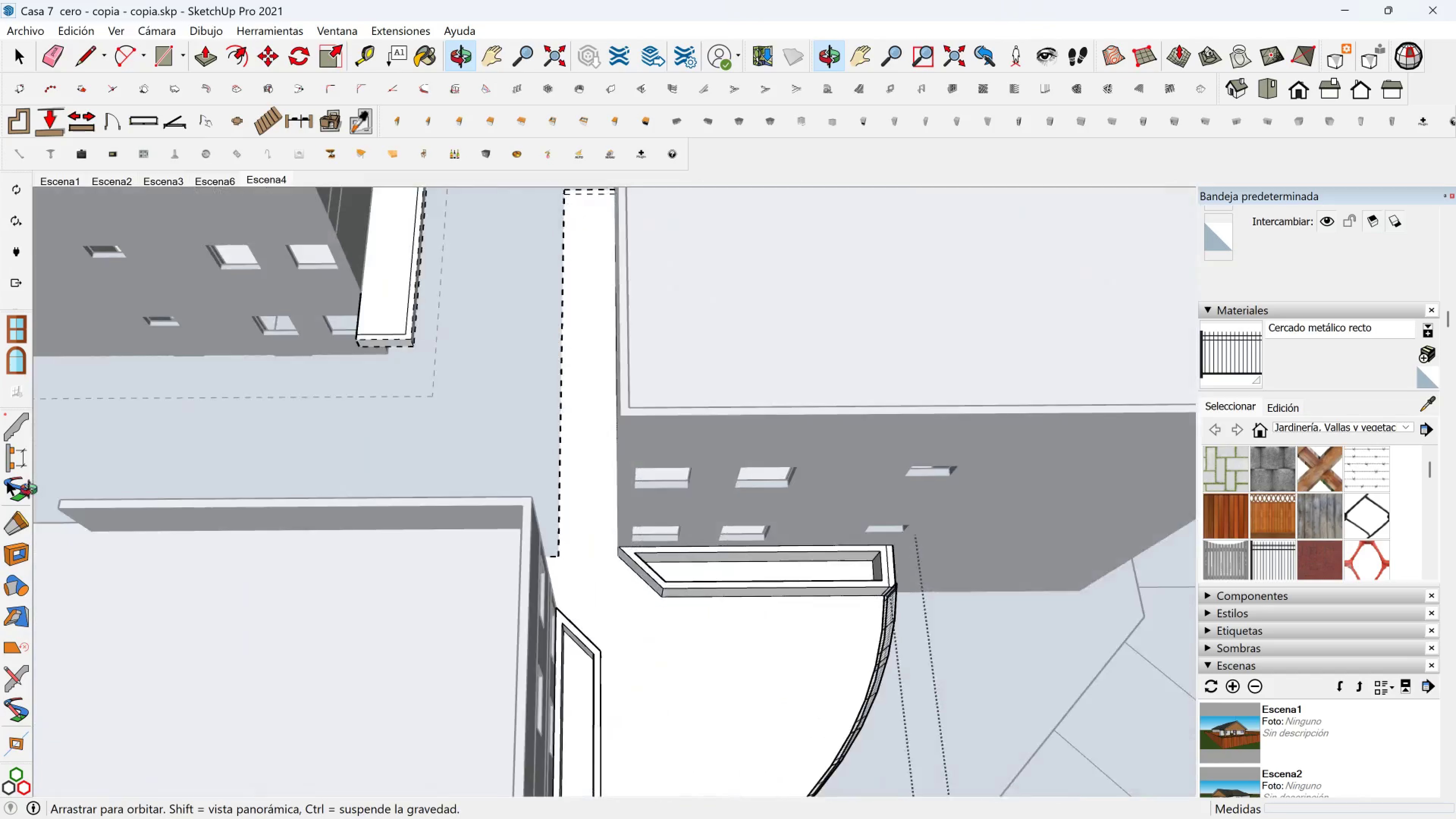 
hold_key(key=ShiftLeft, duration=0.45)
 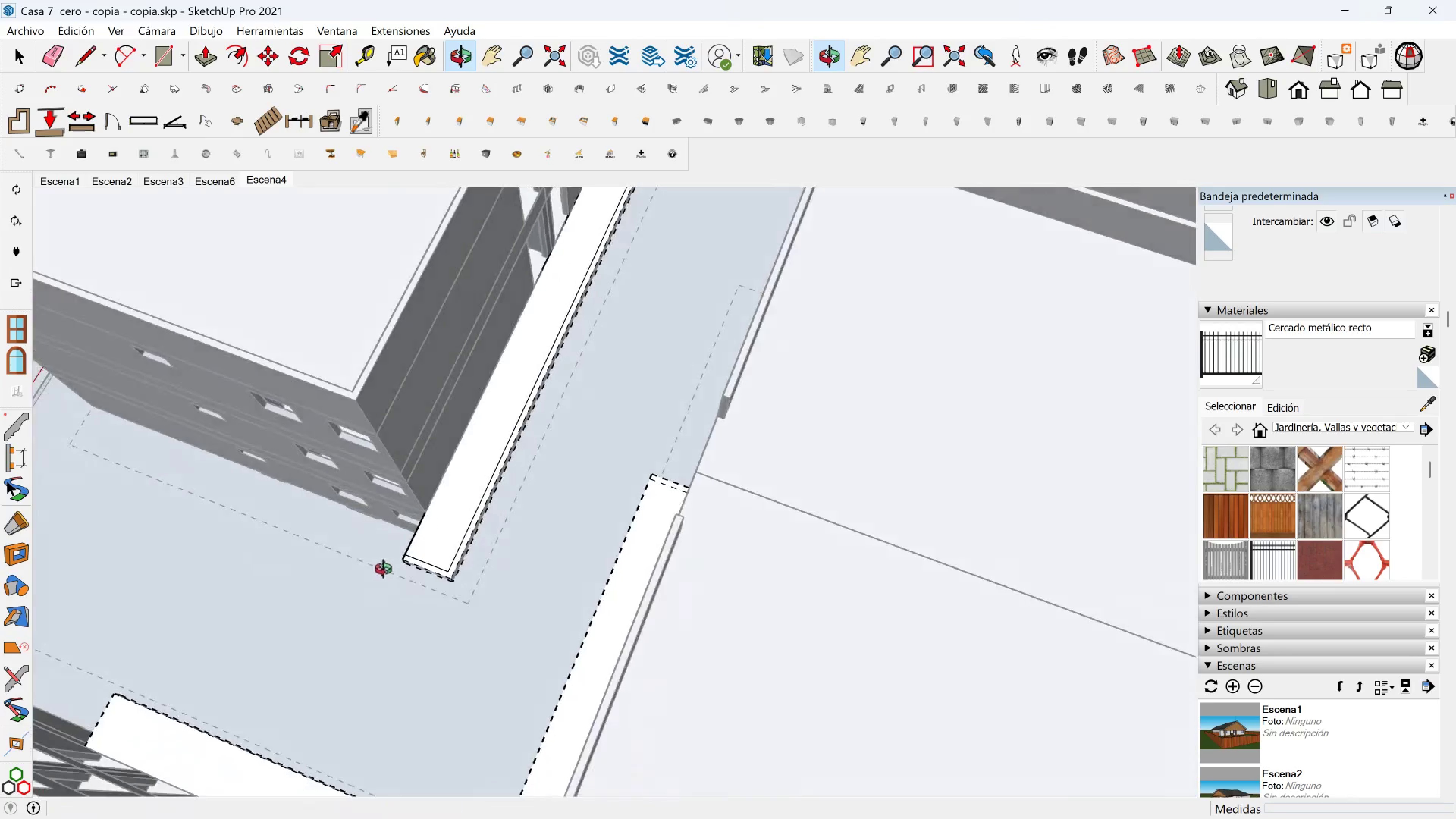 
scroll: coordinate [439, 597], scroll_direction: up, amount: 10.0
 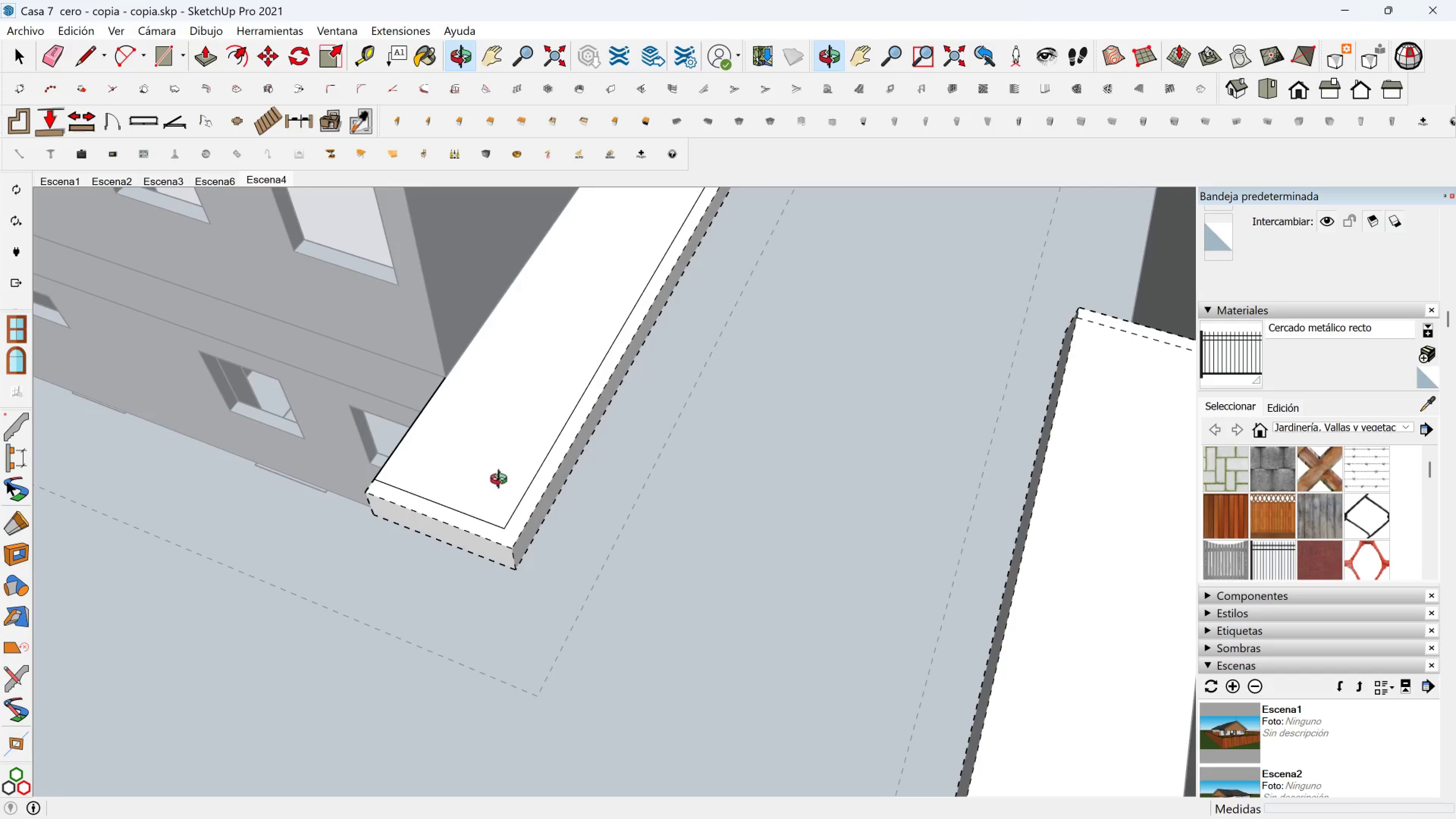 
key(Escape)
 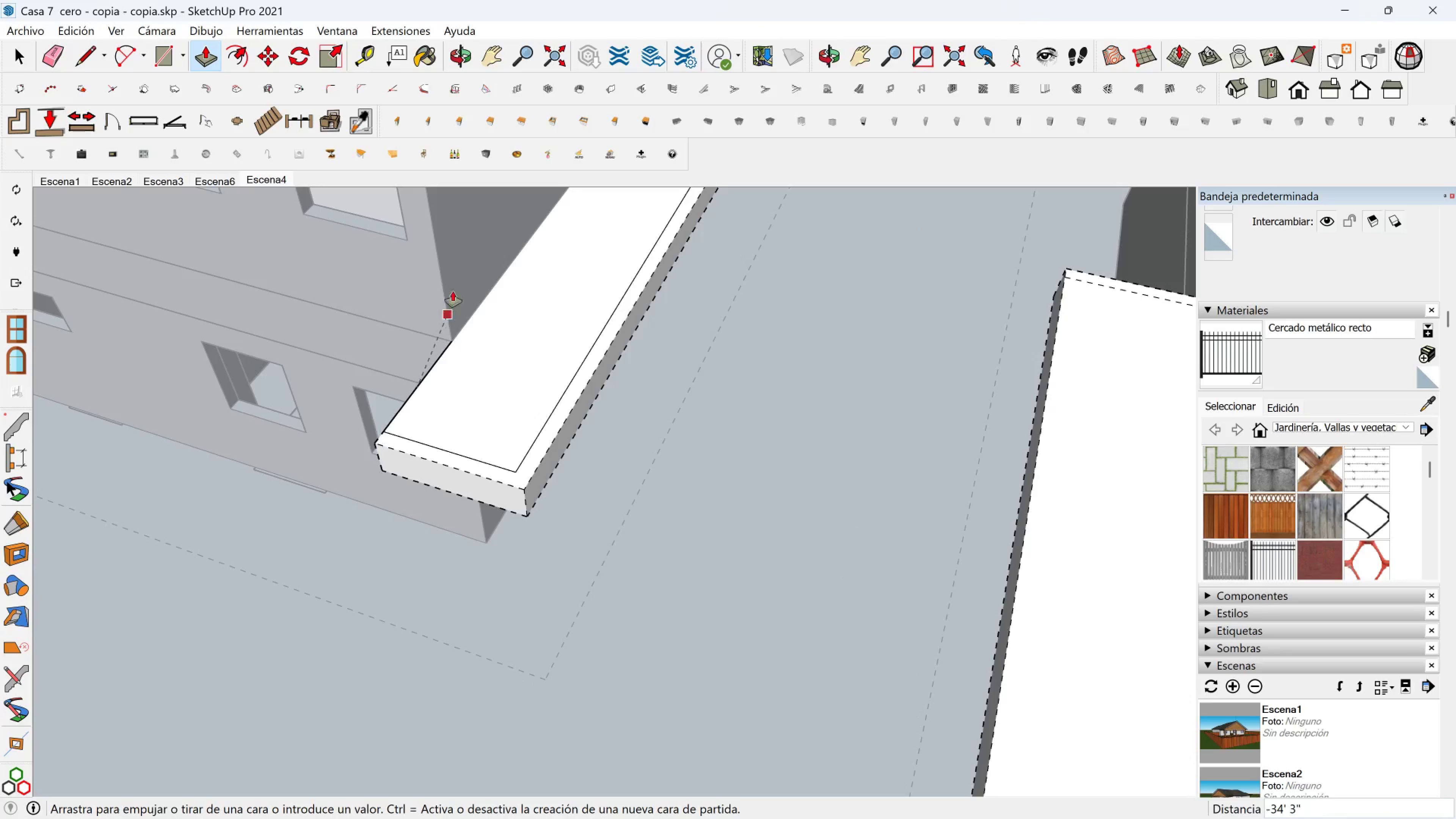 
left_click_drag(start_coordinate=[467, 274], to_coordinate=[467, 271])
 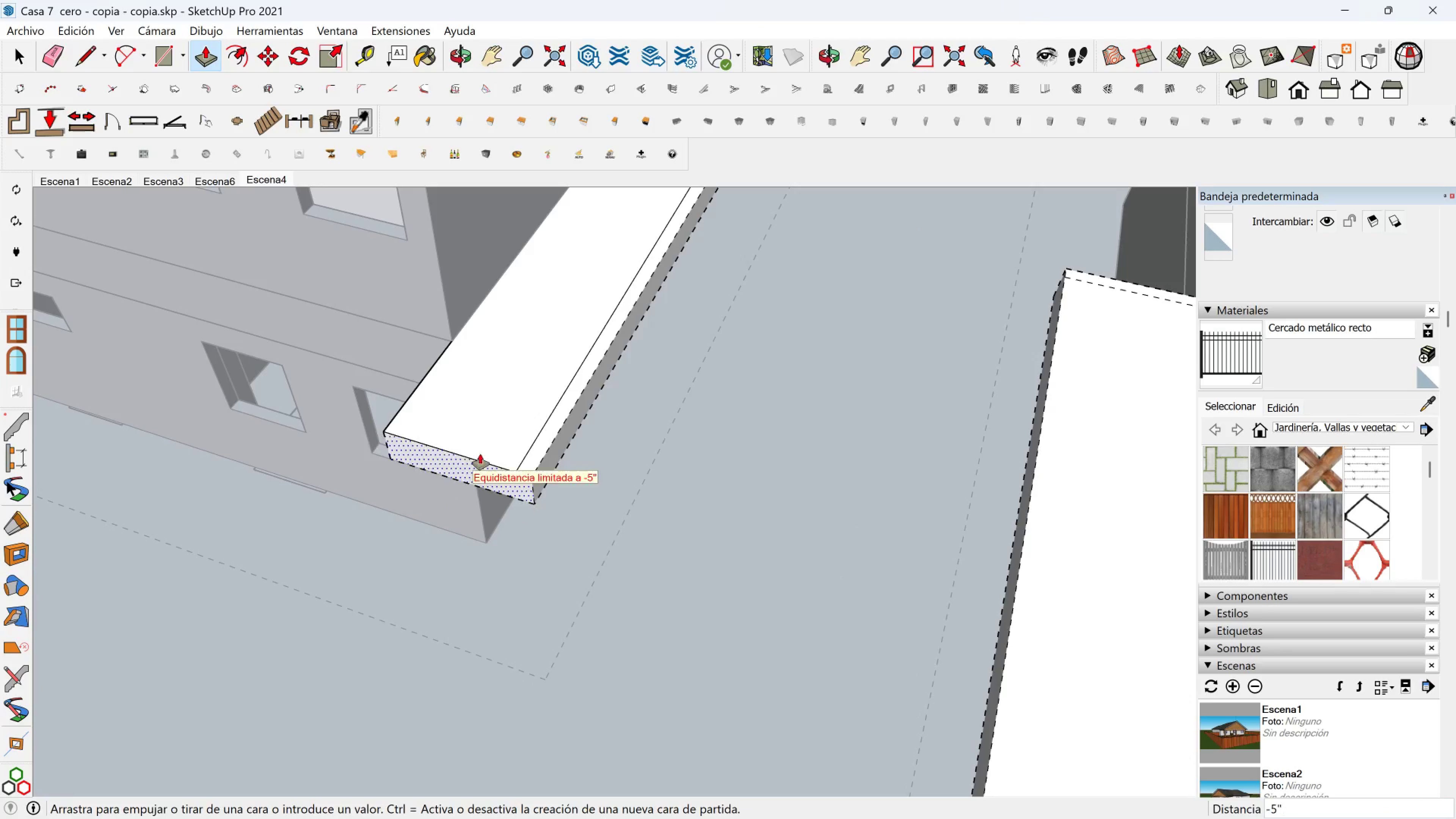 
double_click([494, 416])
 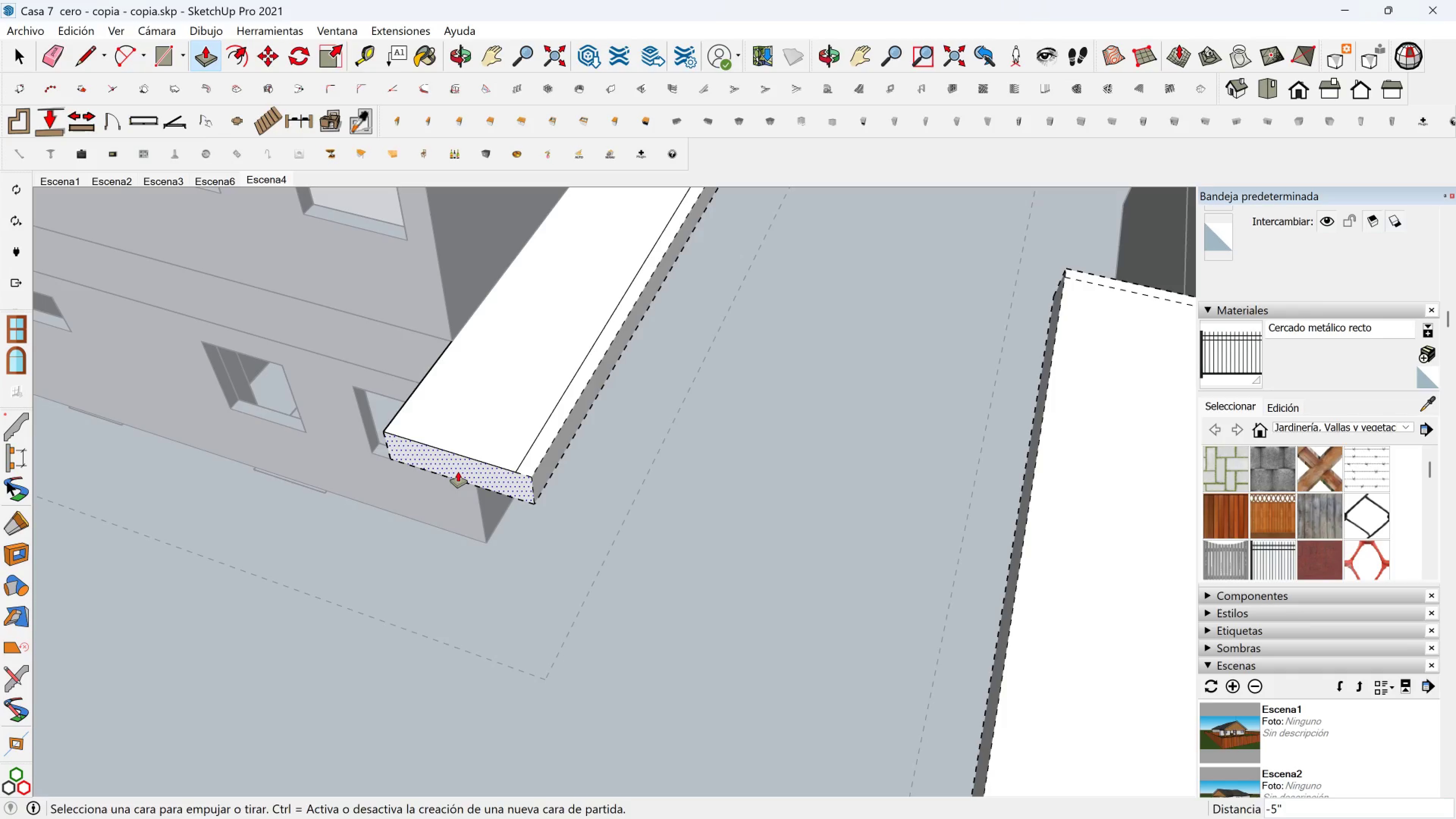 
triple_click([458, 472])
 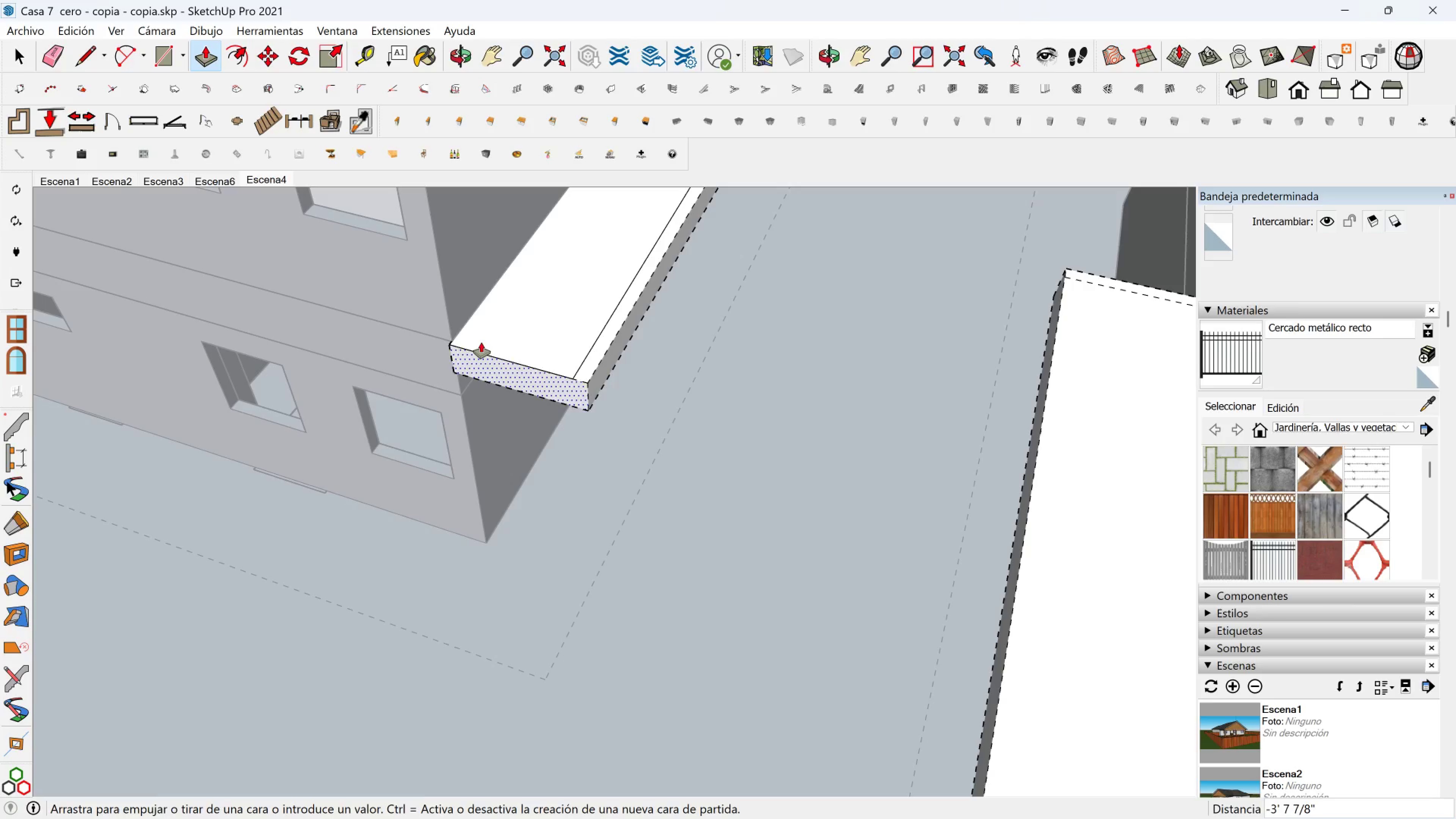 
hold_key(key=ShiftLeft, duration=0.84)
 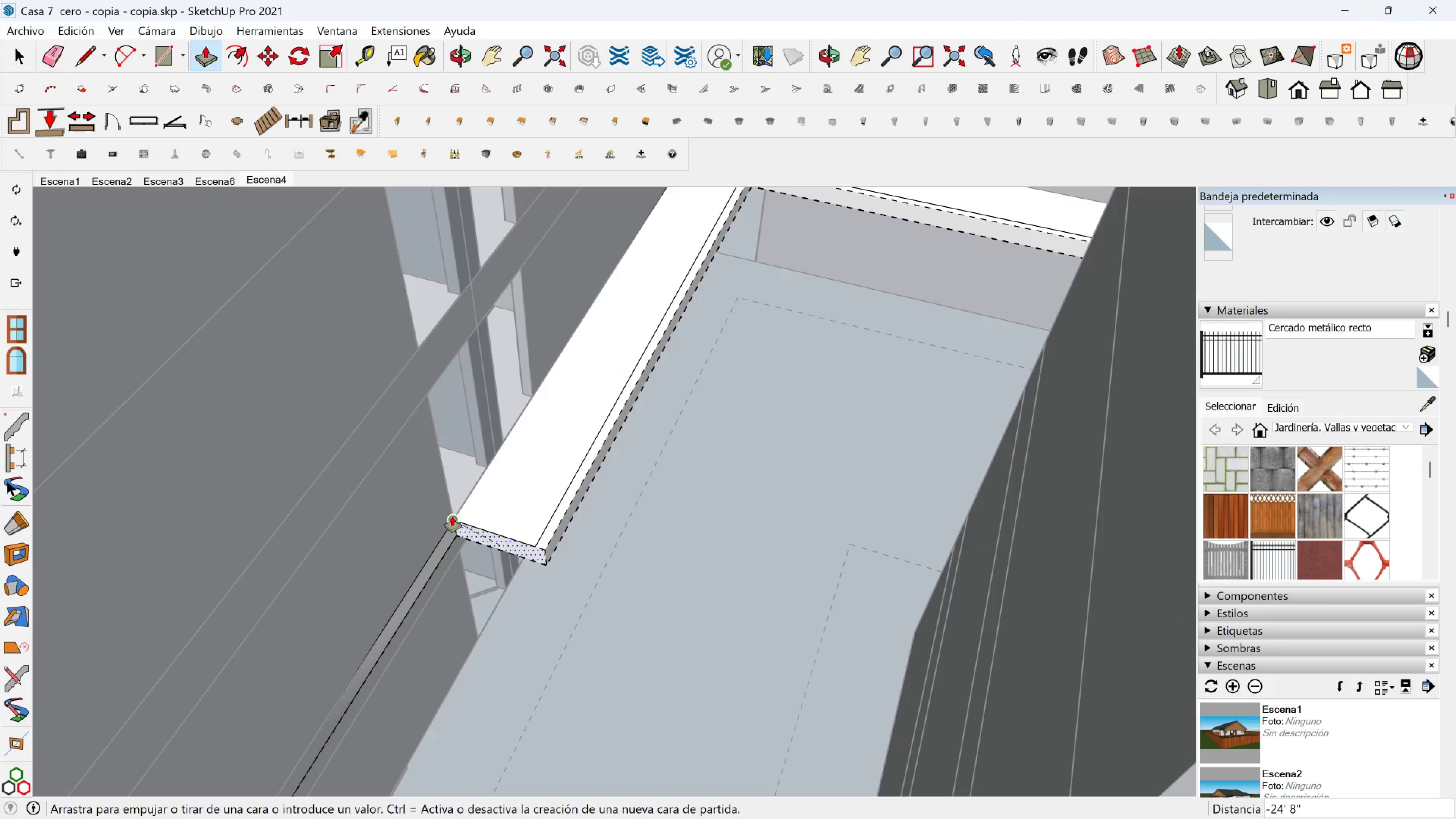 
left_click([452, 516])
 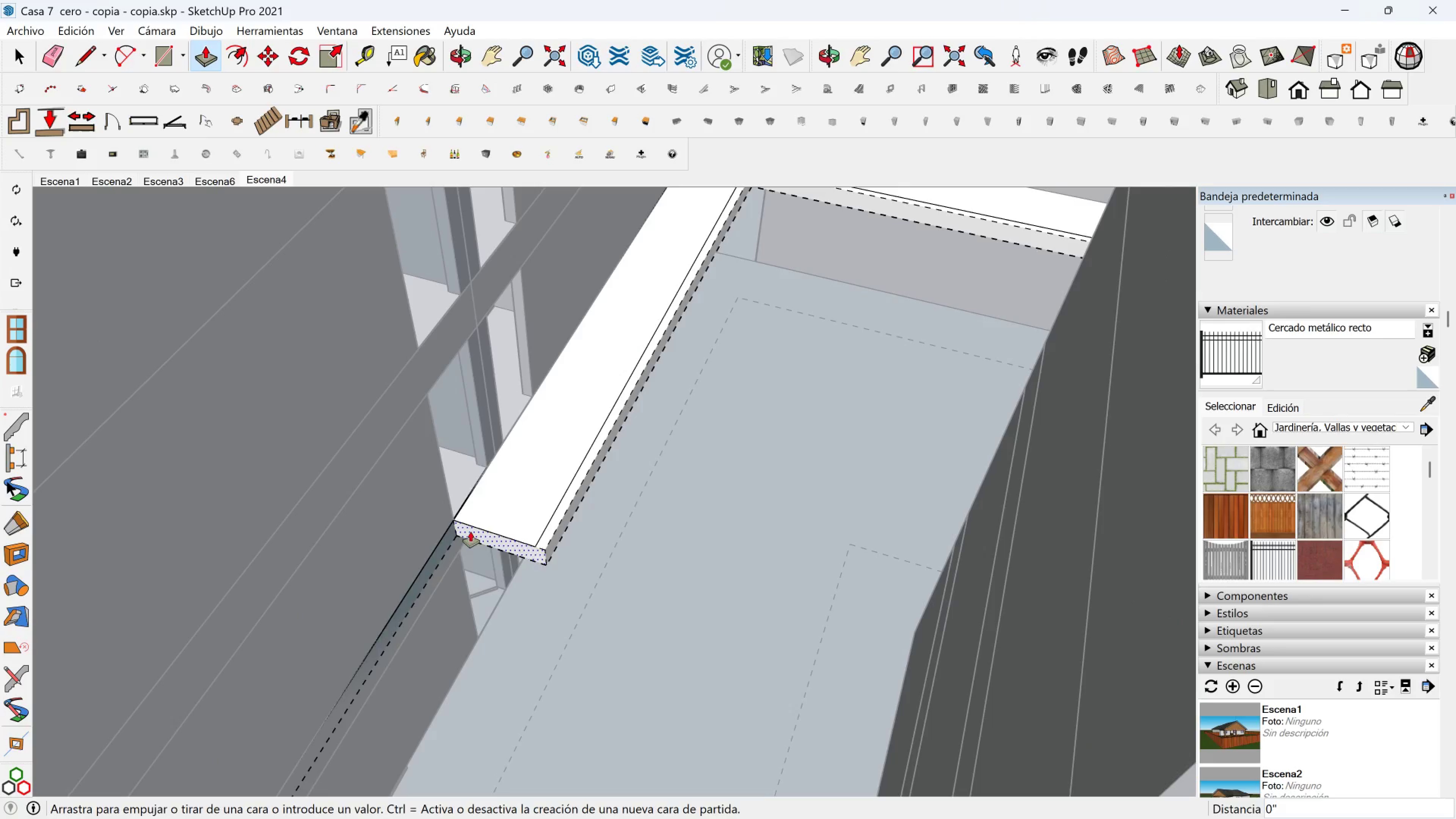 
left_click([471, 532])
 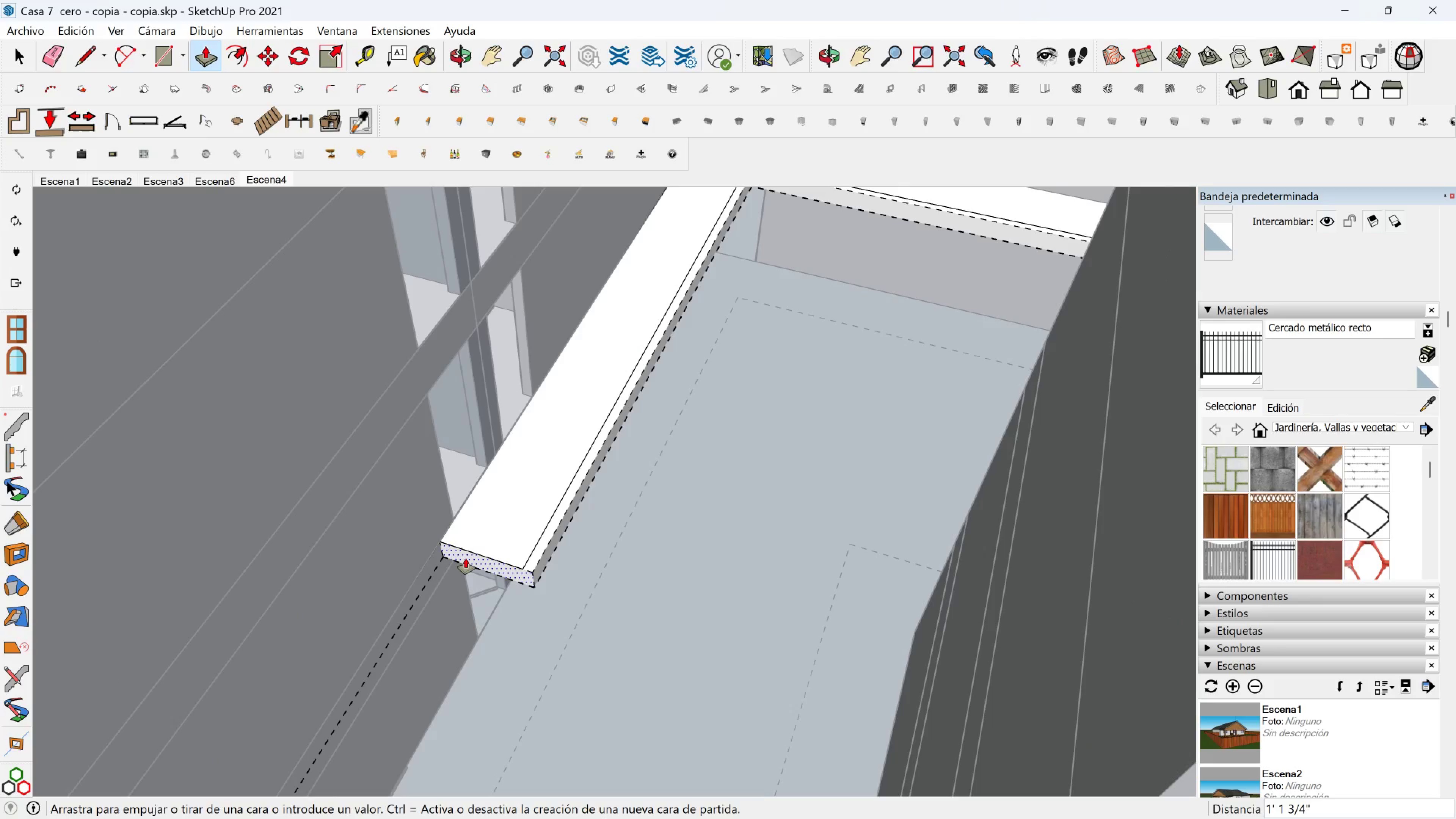 
type(17)
 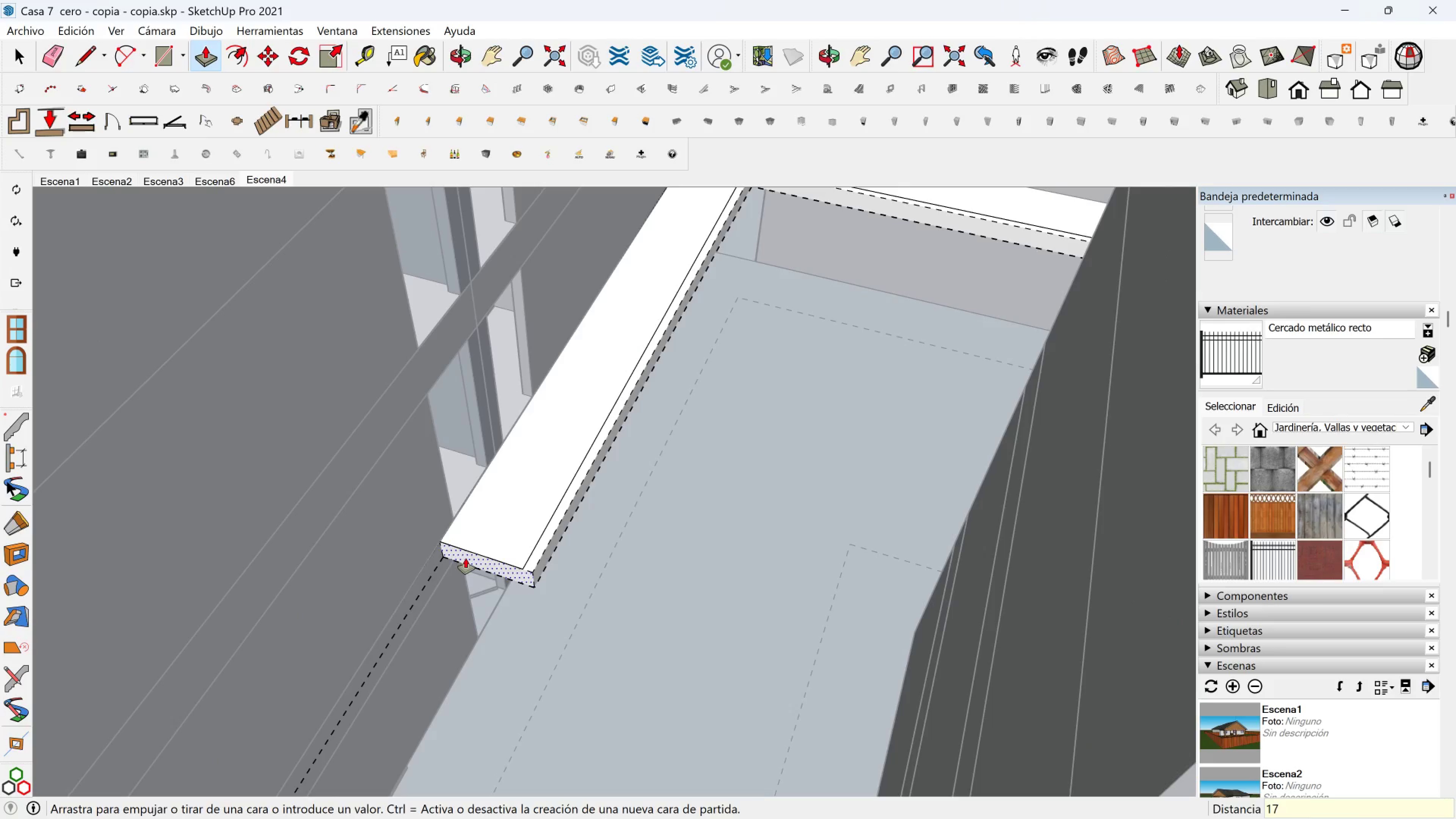 
key(Enter)
 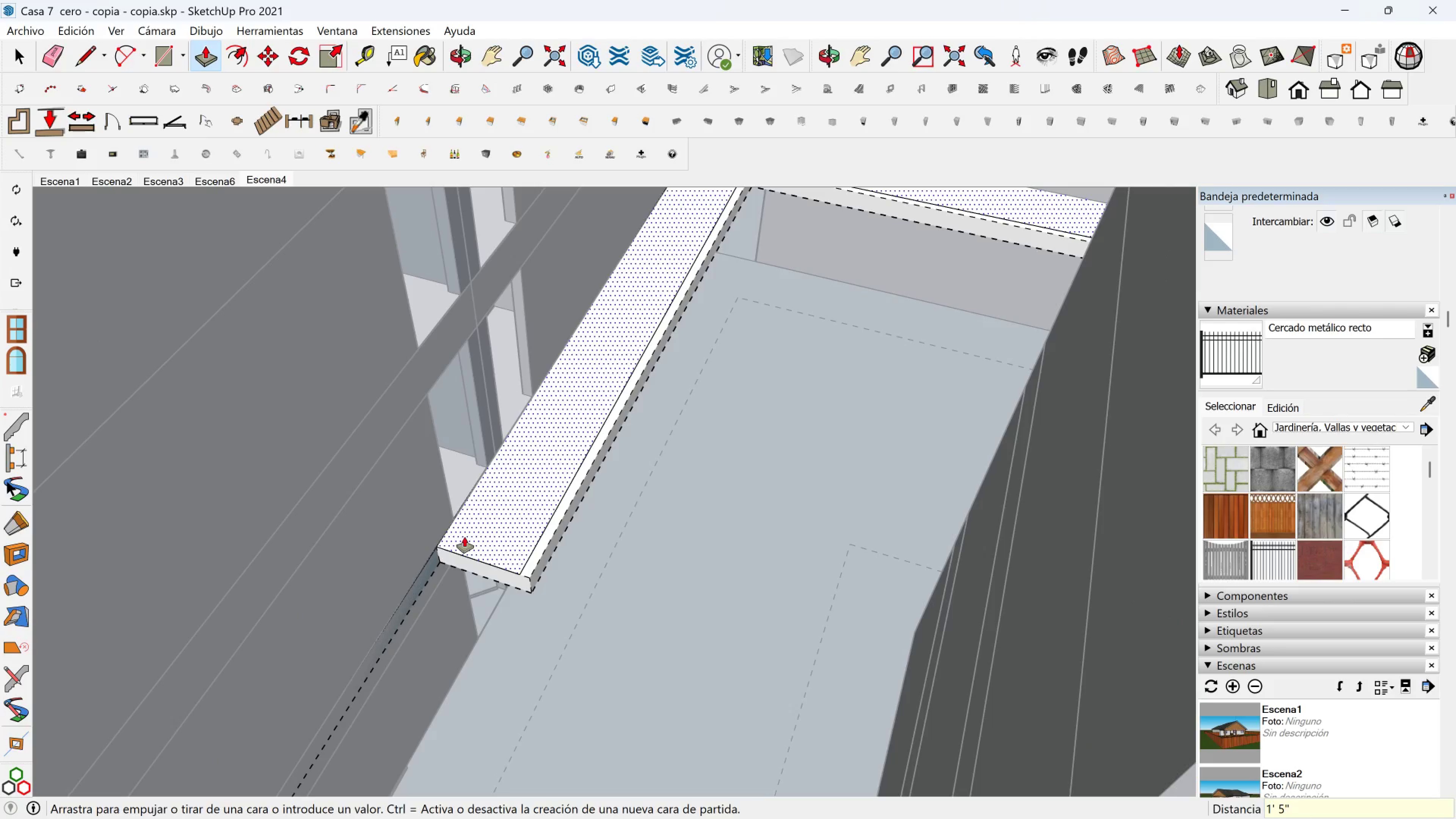 
key(Space)
 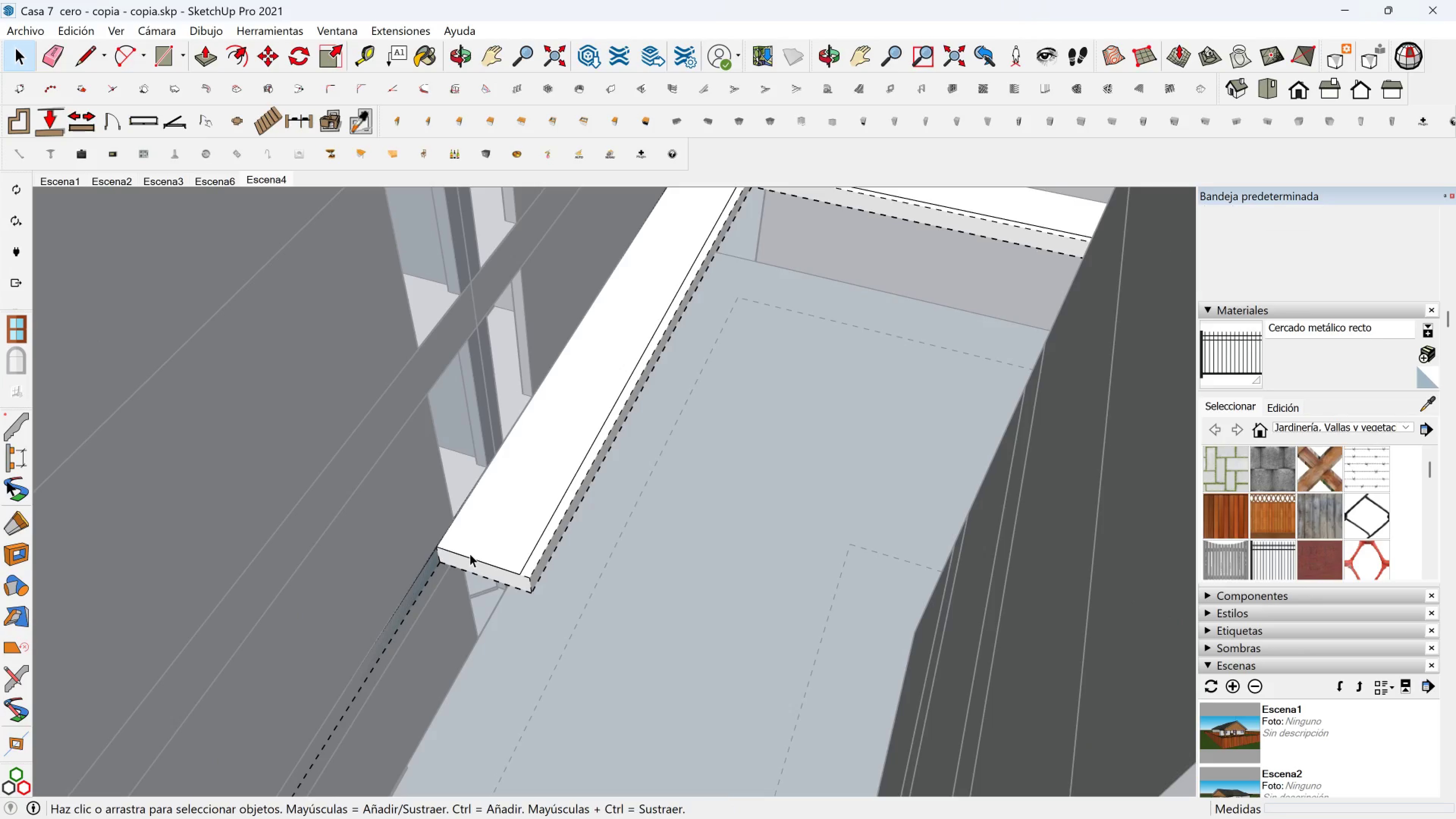 
left_click([470, 554])
 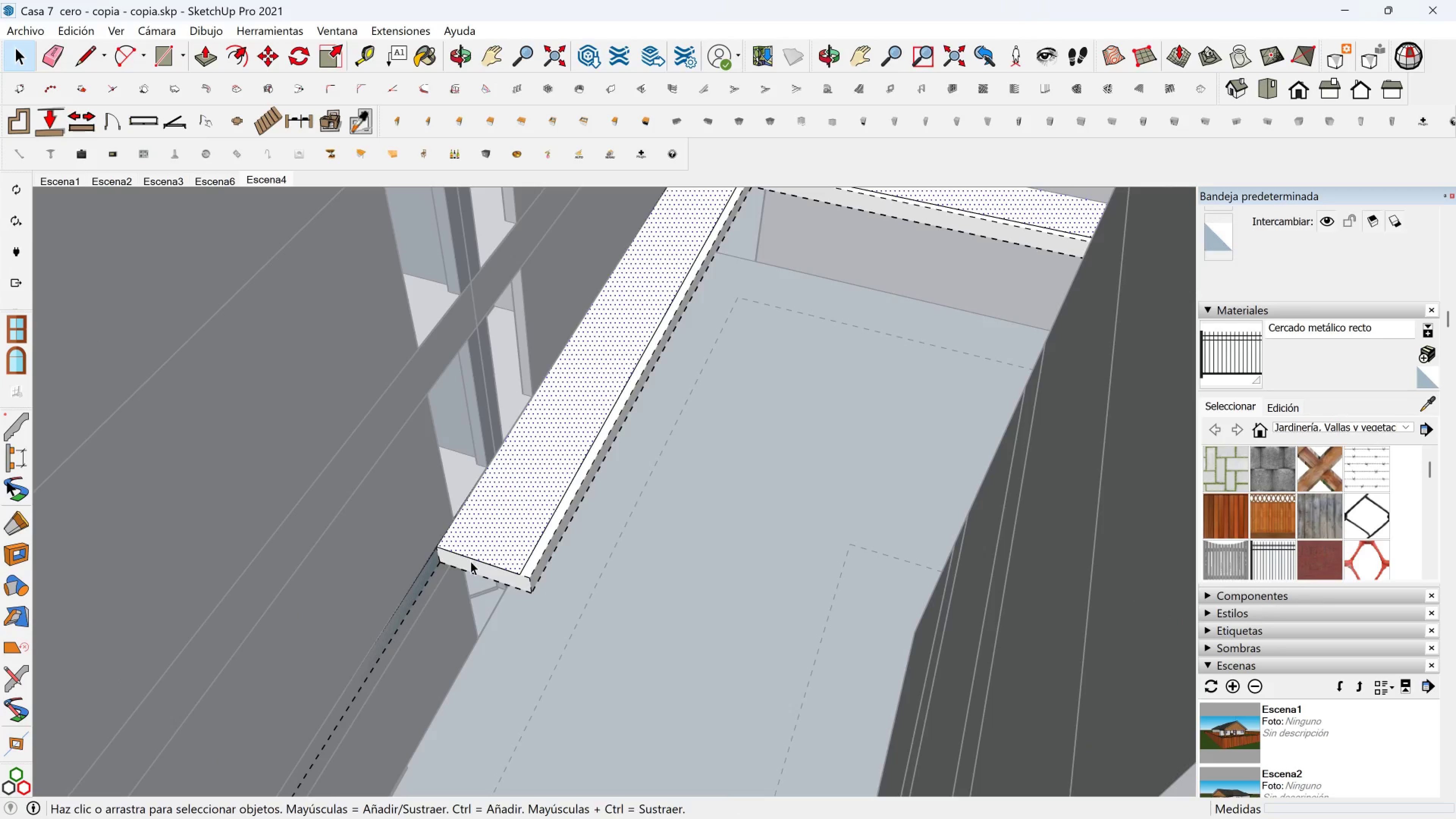 
left_click([471, 562])
 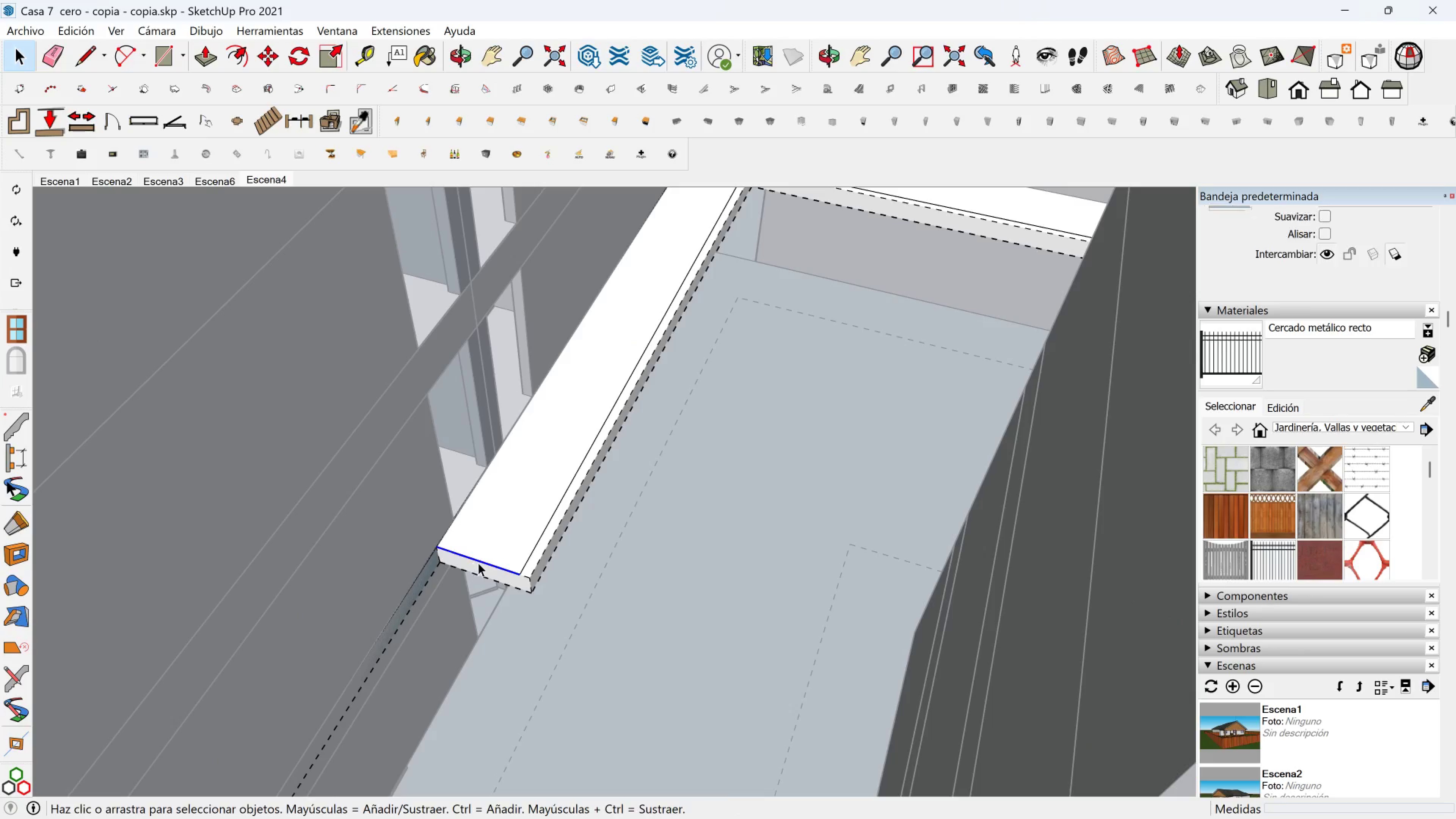 
key(M)
 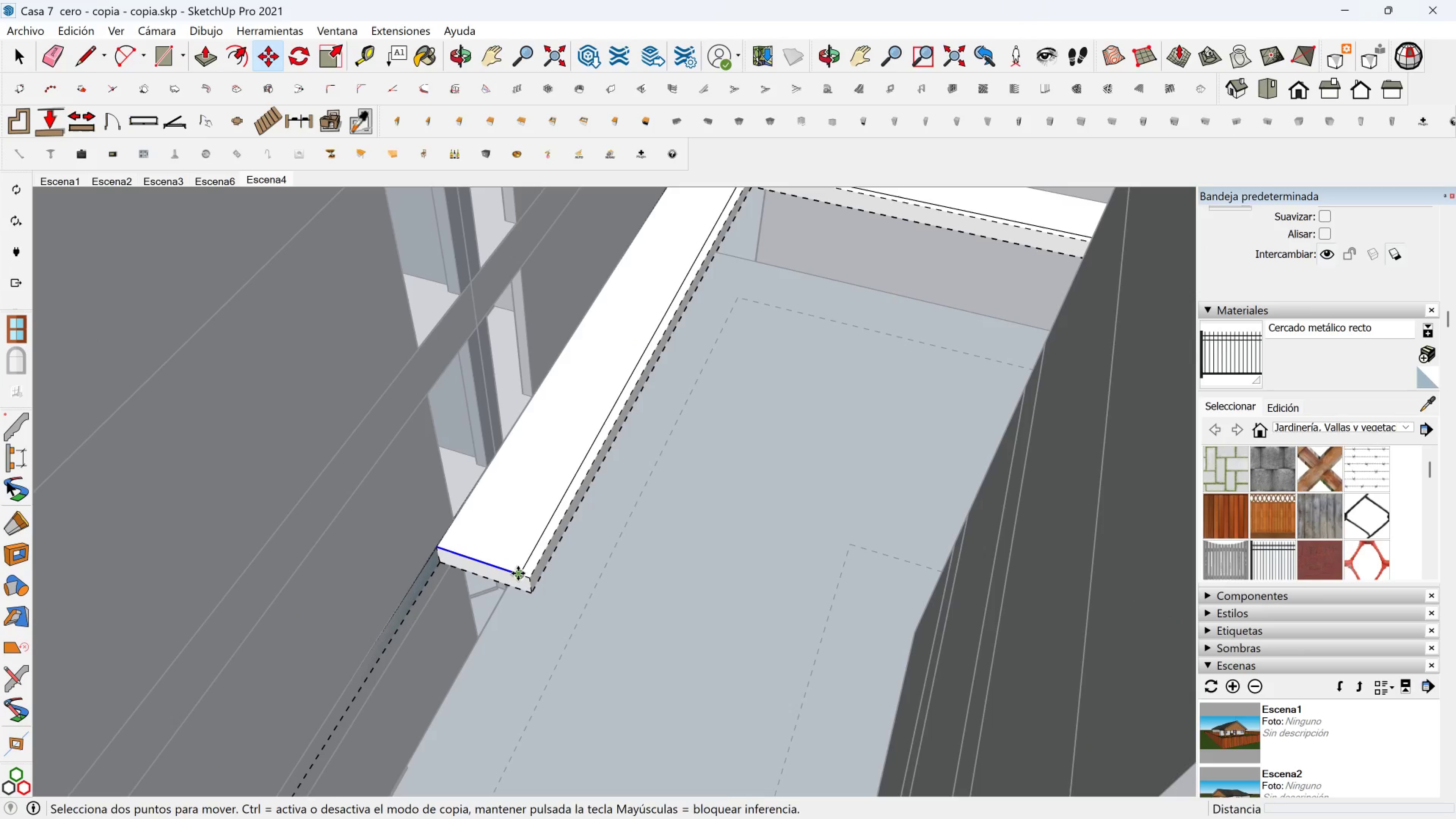 
left_click([518, 573])
 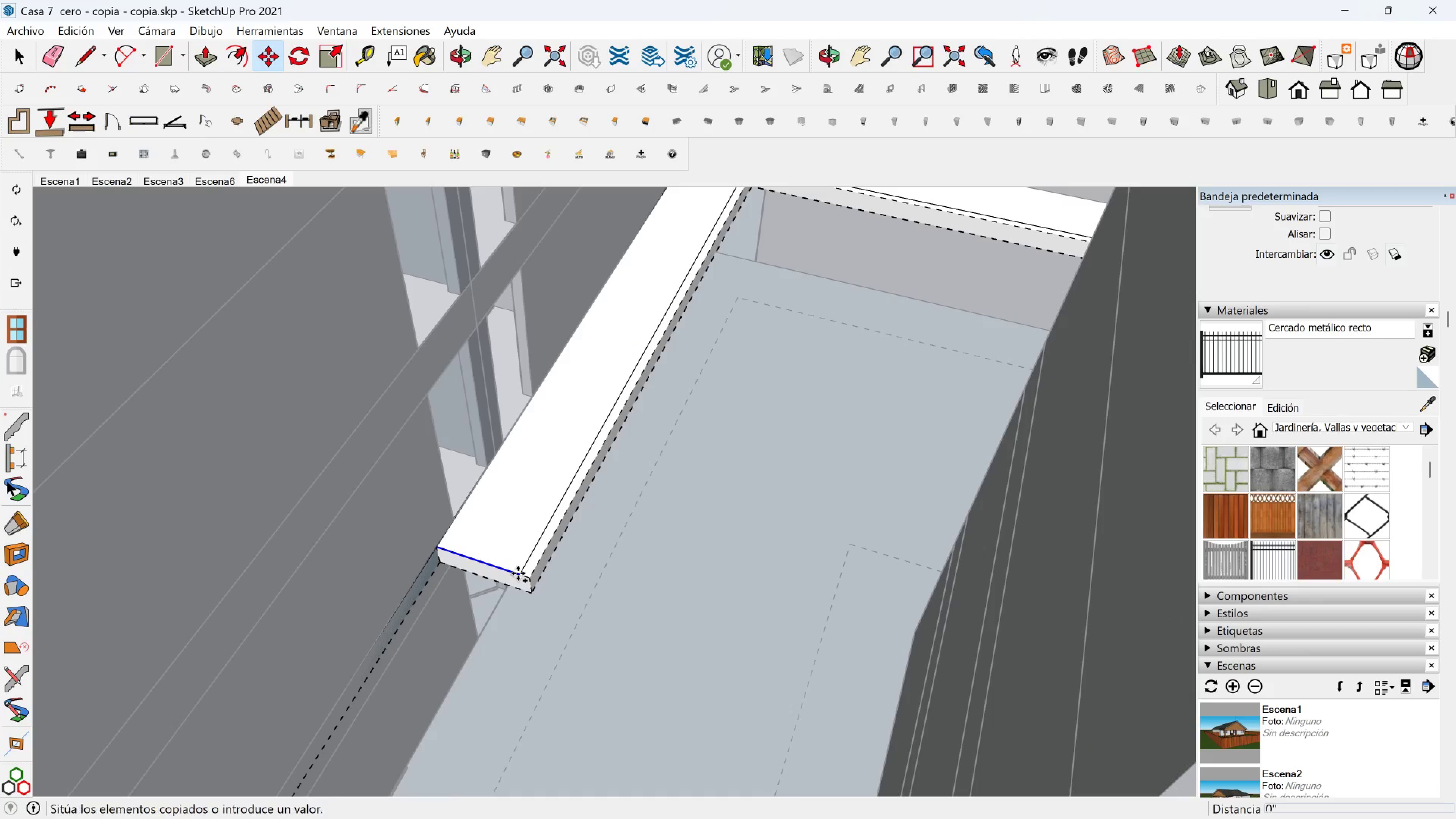 
key(Control+ControlLeft)
 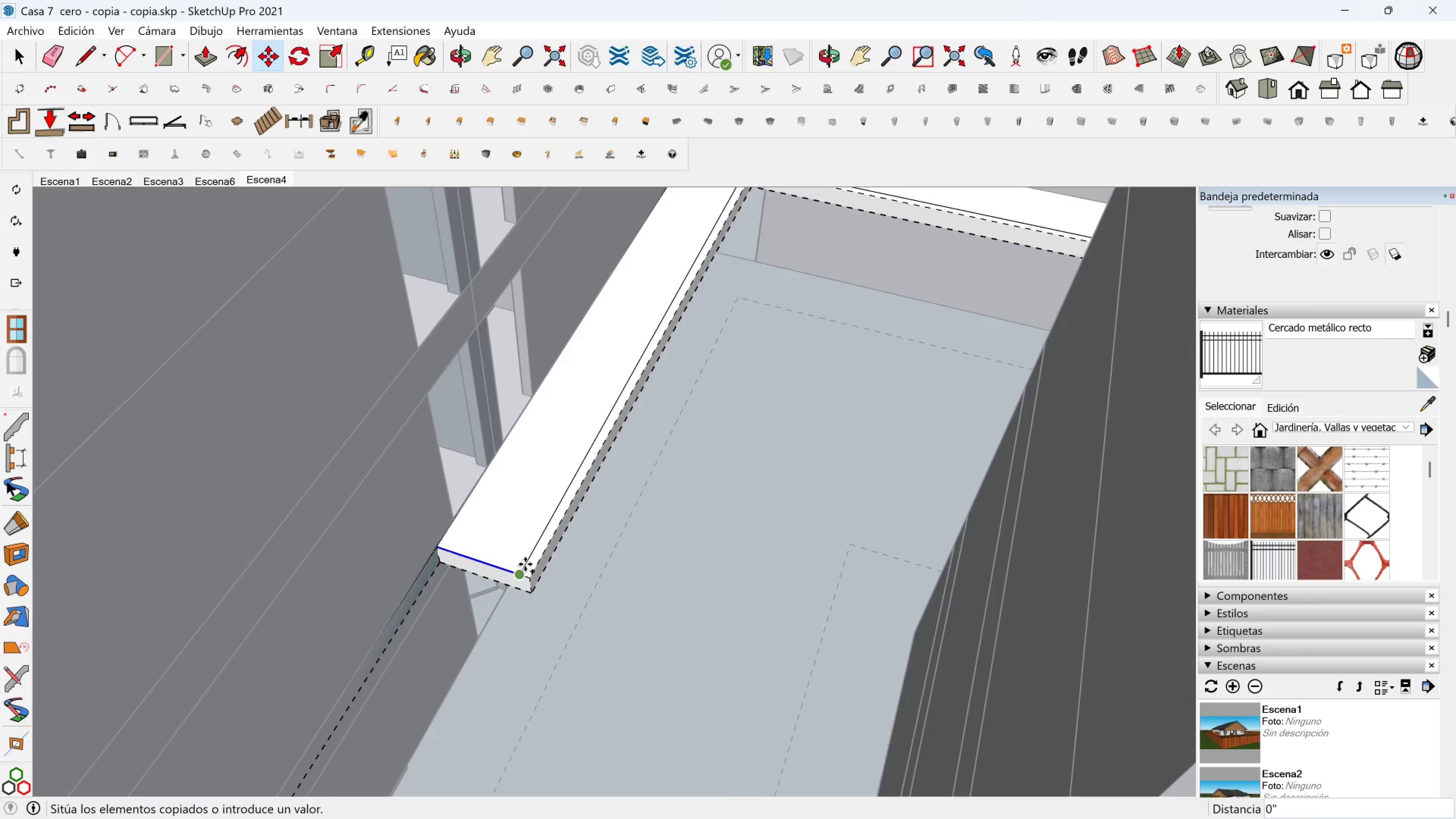 
scroll: coordinate [521, 560], scroll_direction: up, amount: 3.0
 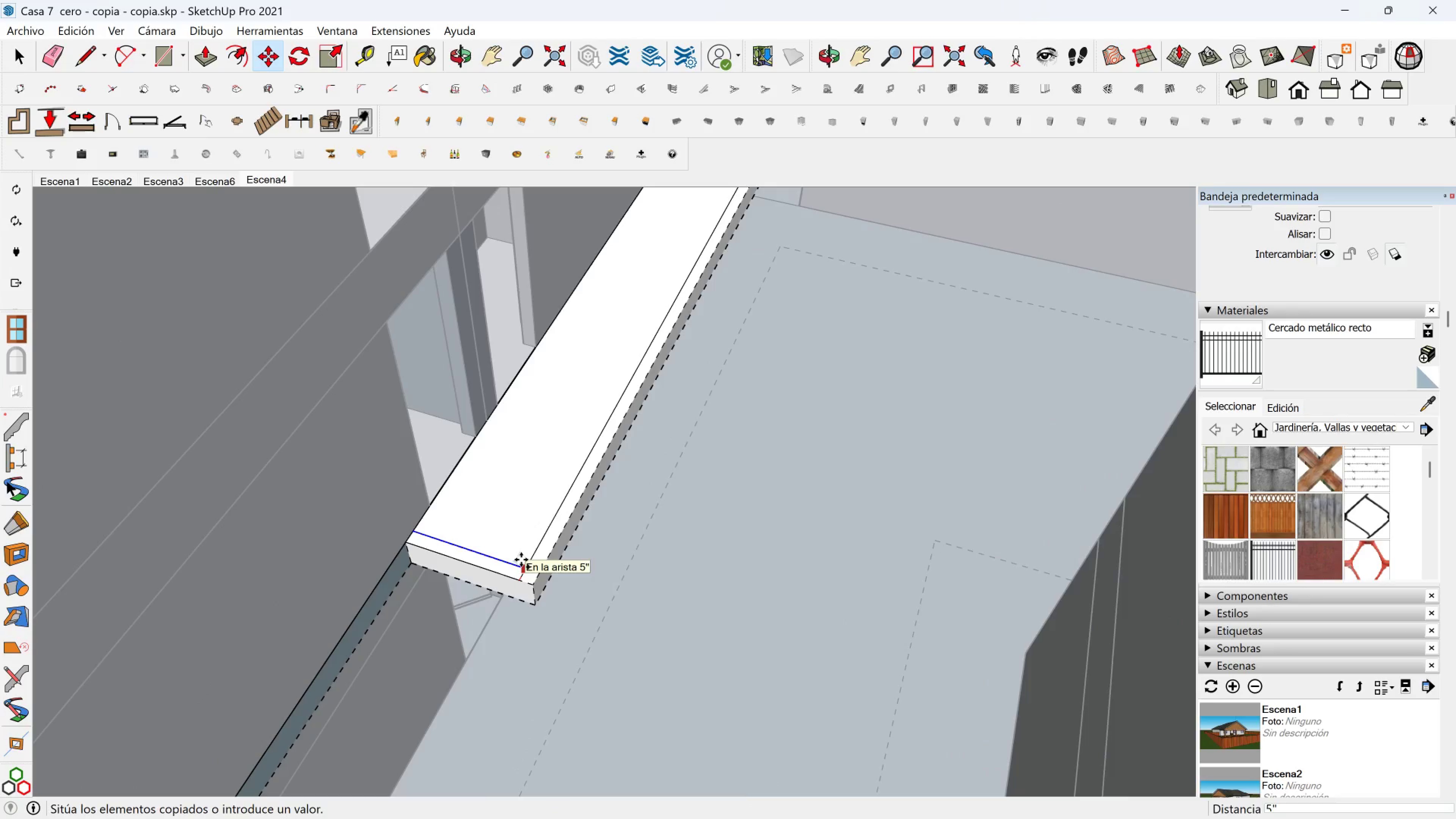 
left_click([521, 560])
 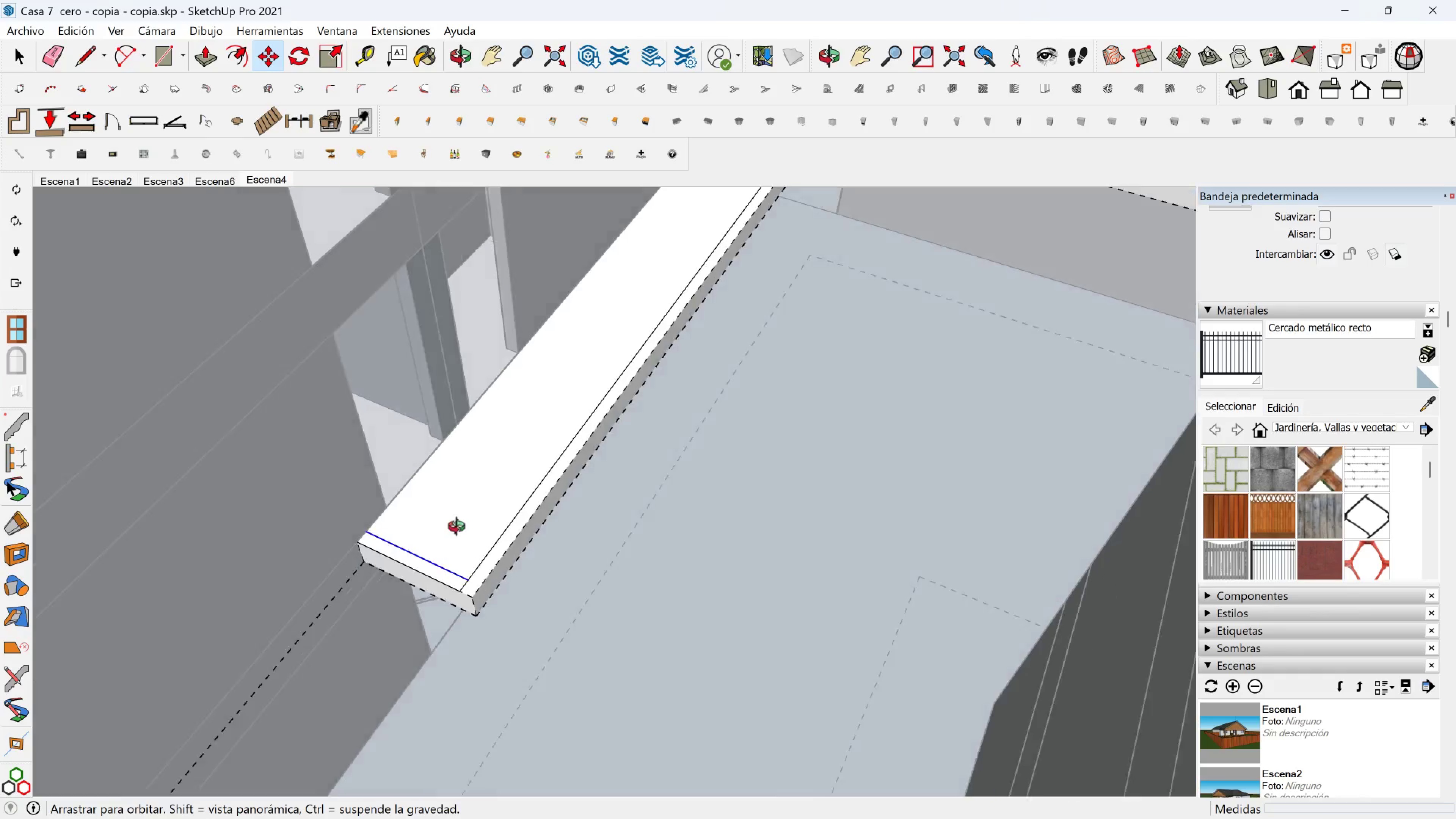 
hold_key(key=ShiftLeft, duration=0.47)
 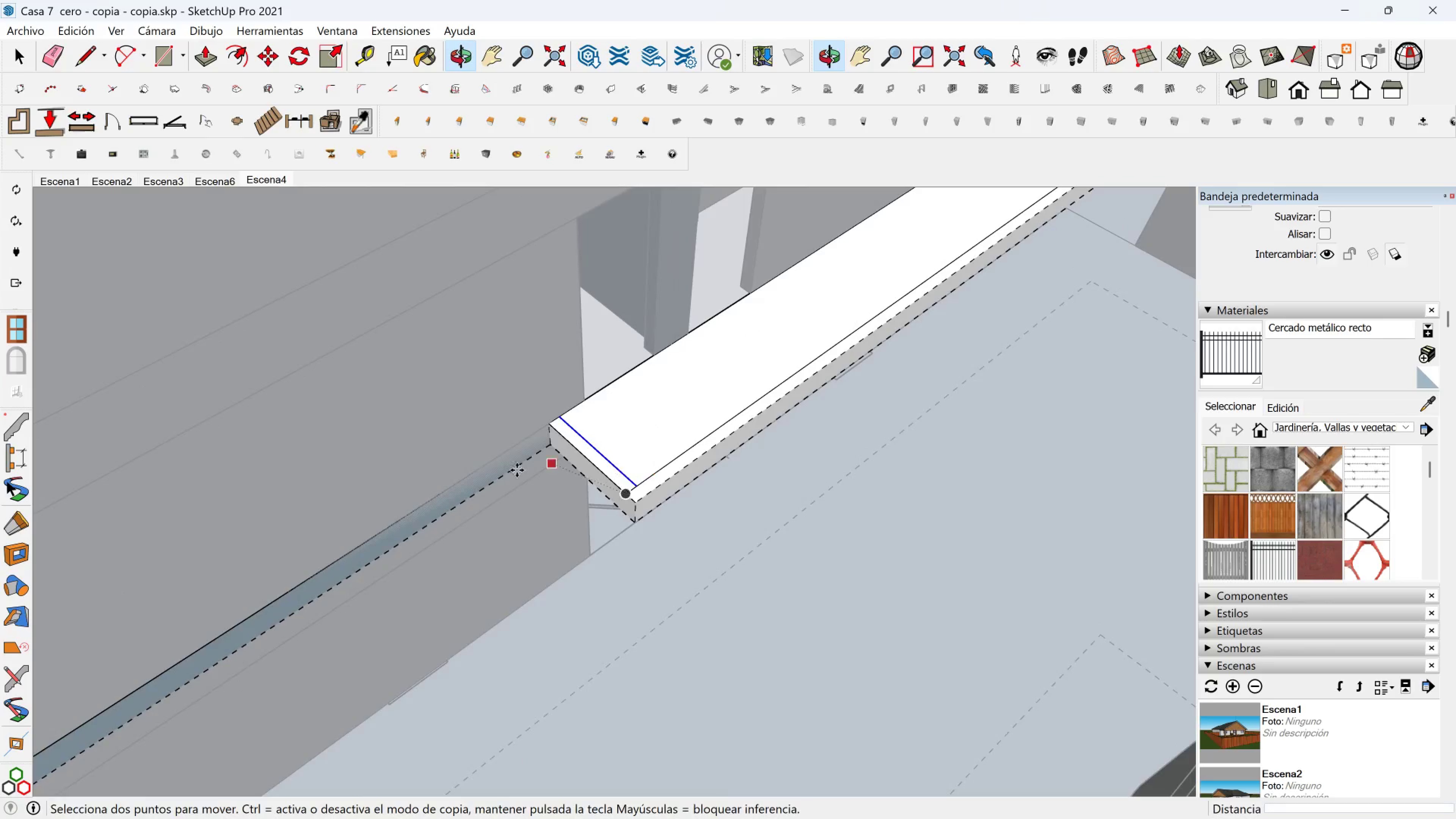 
key(Space)
 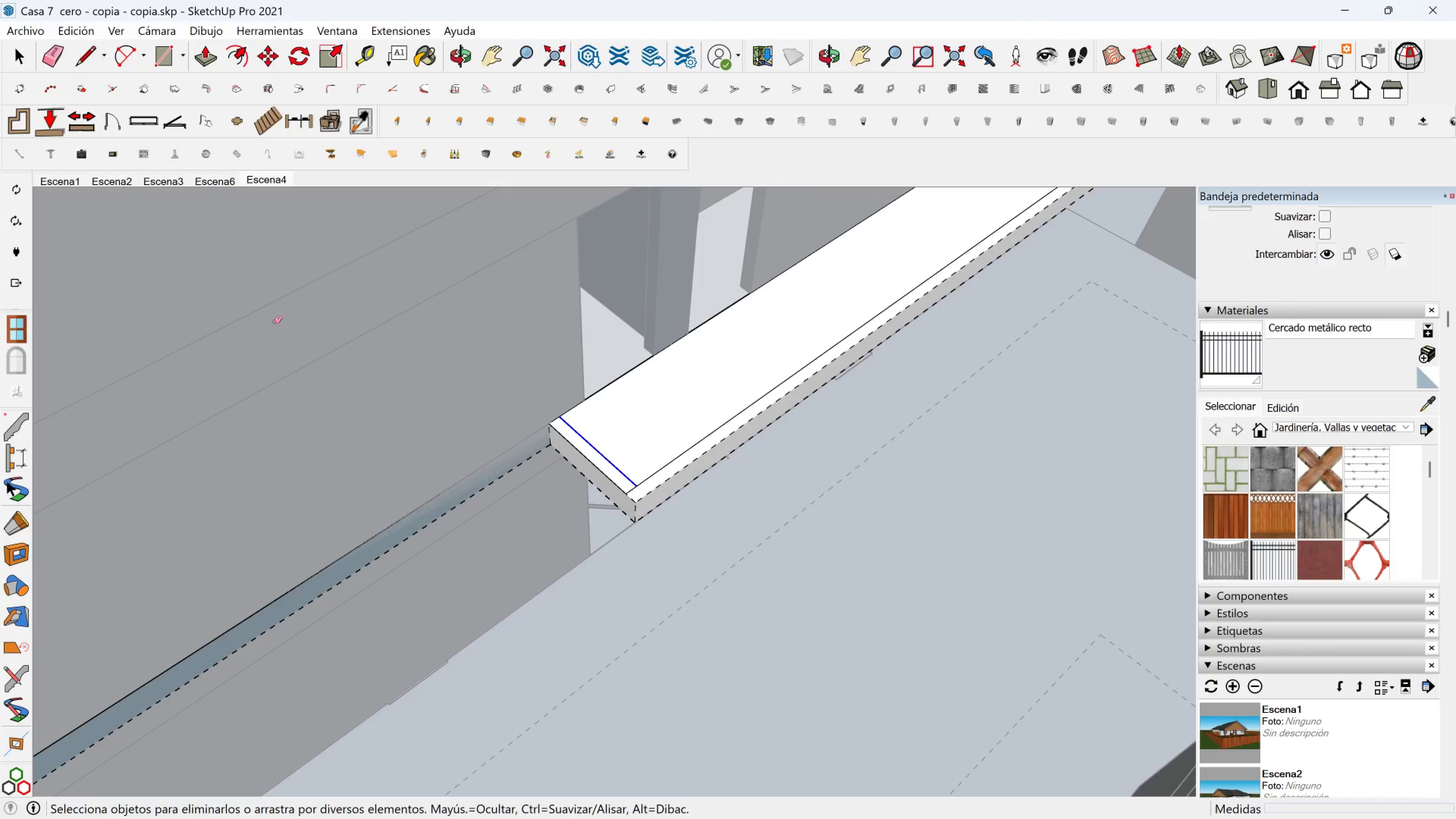 
left_click_drag(start_coordinate=[386, 510], to_coordinate=[384, 570])
 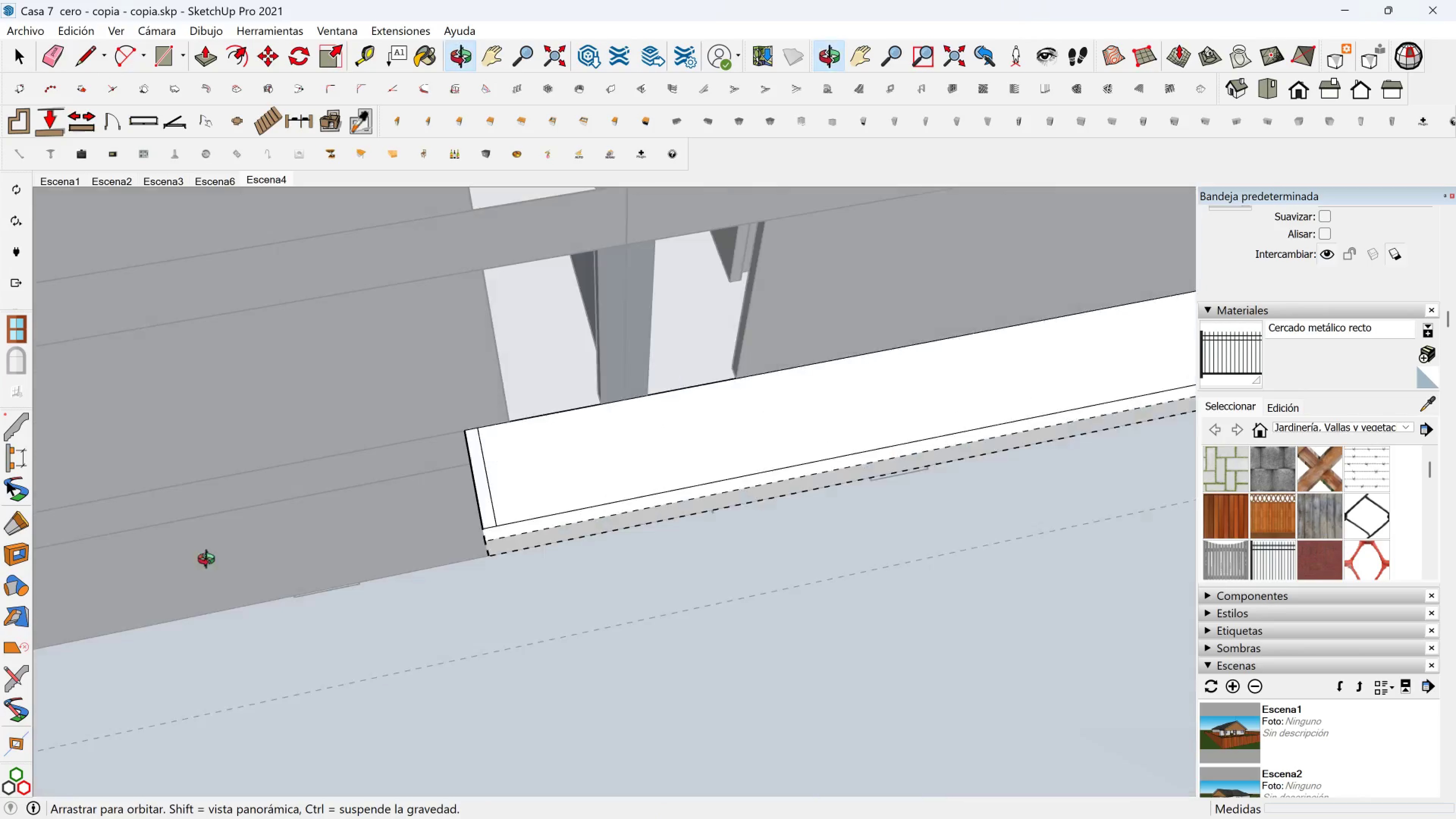 
hold_key(key=ShiftLeft, duration=0.61)
 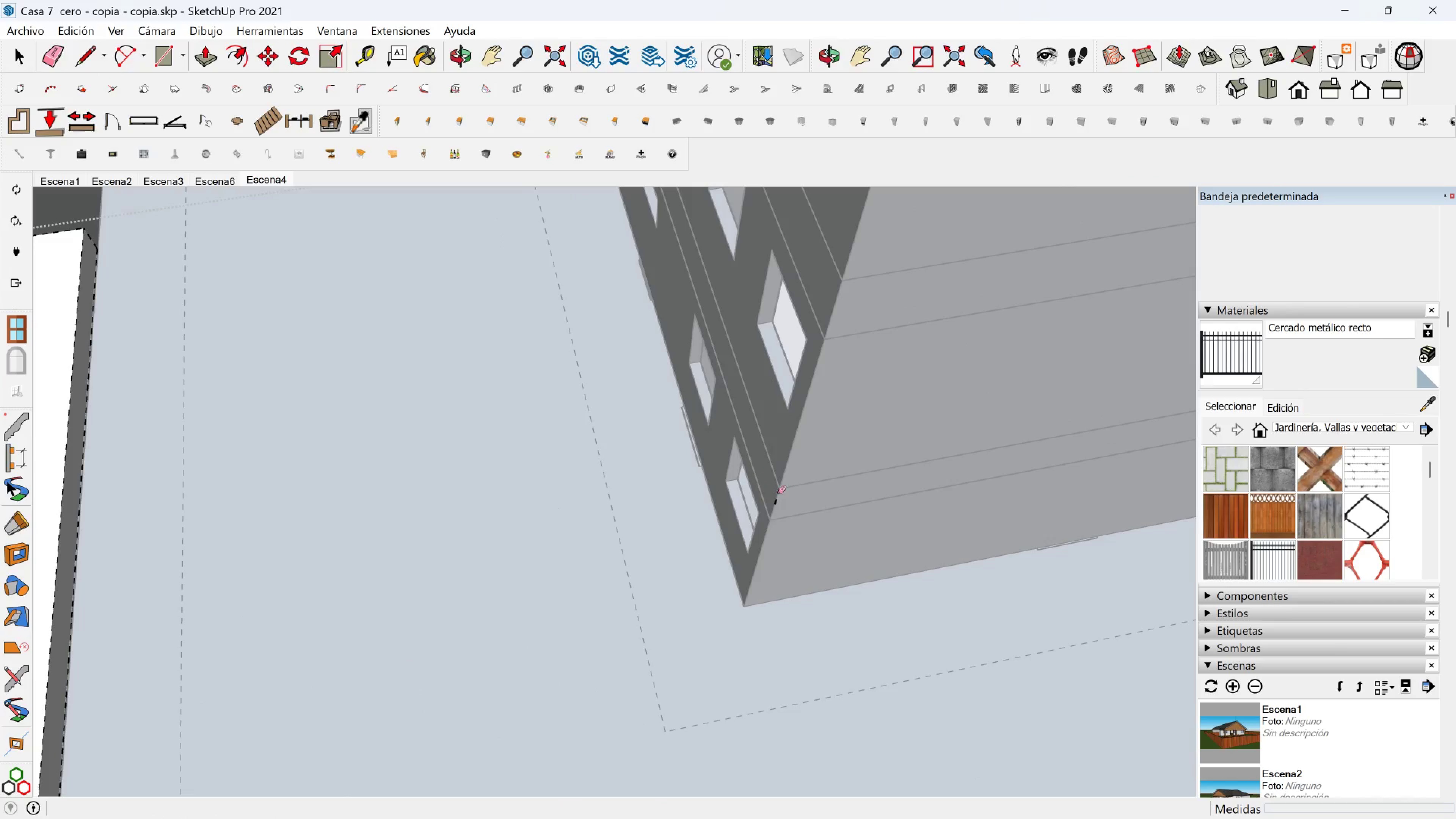 
left_click_drag(start_coordinate=[780, 494], to_coordinate=[792, 502])
 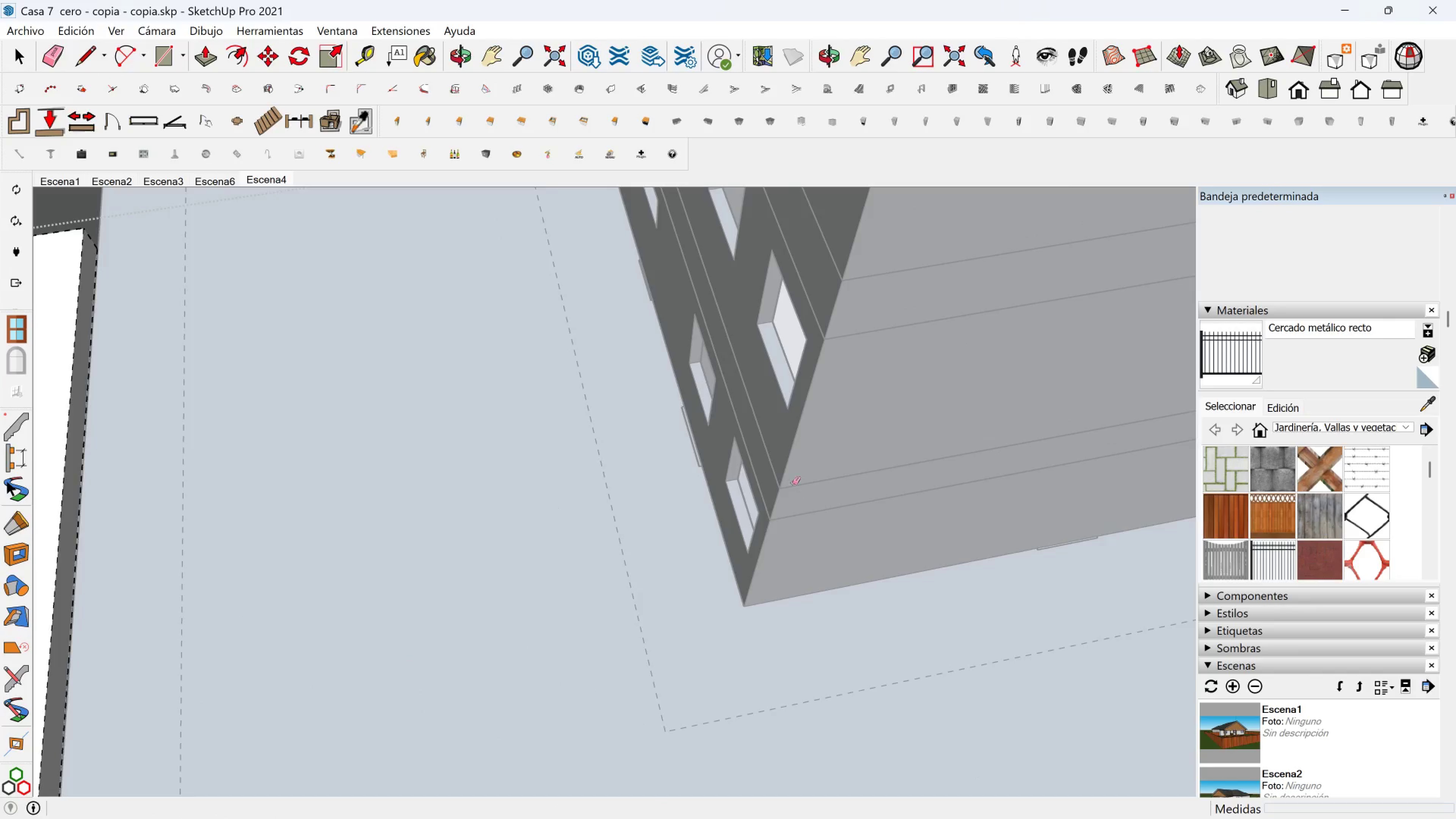 
scroll: coordinate [638, 443], scroll_direction: down, amount: 4.0
 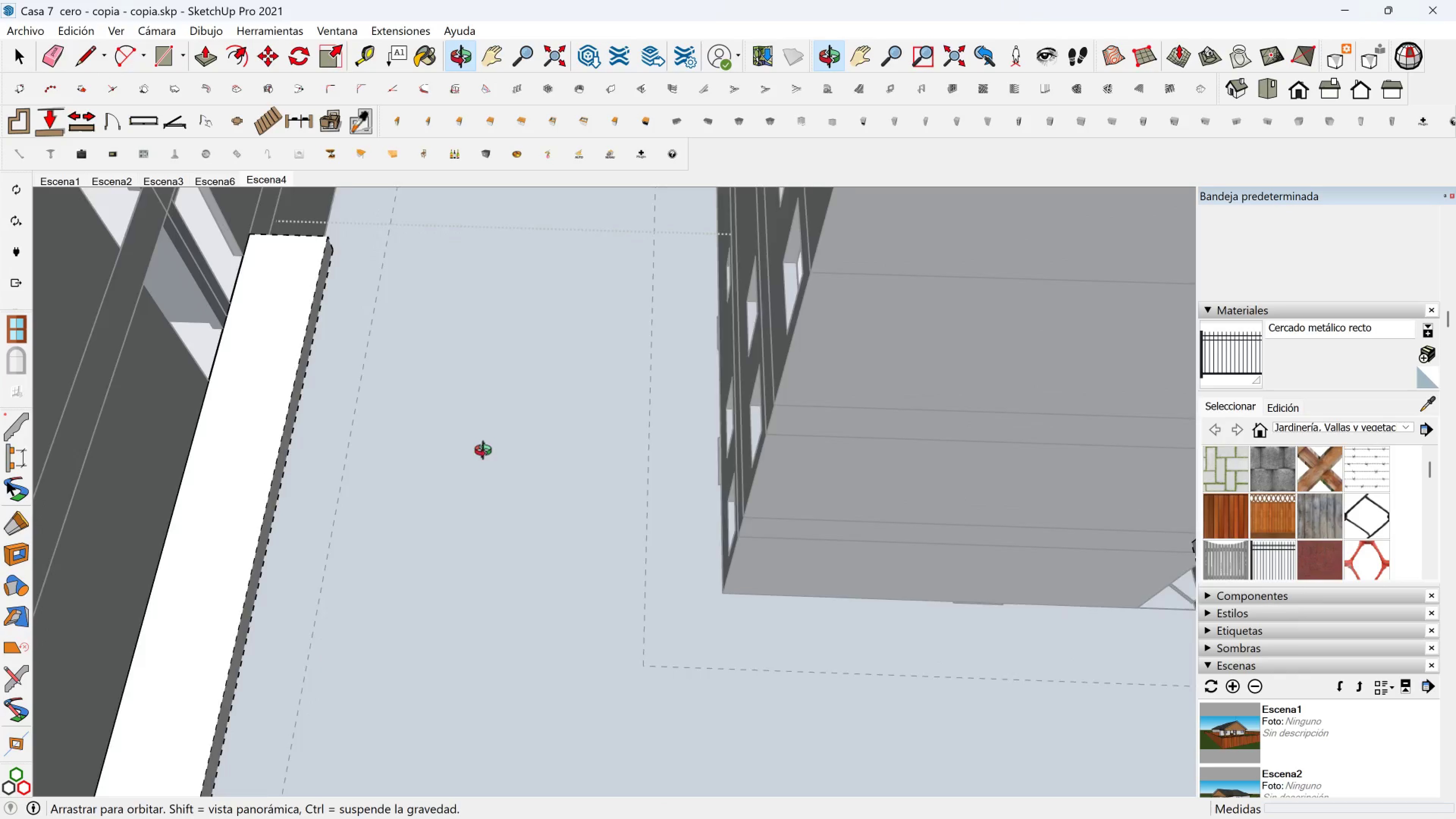 
key(Shift+ShiftLeft)
 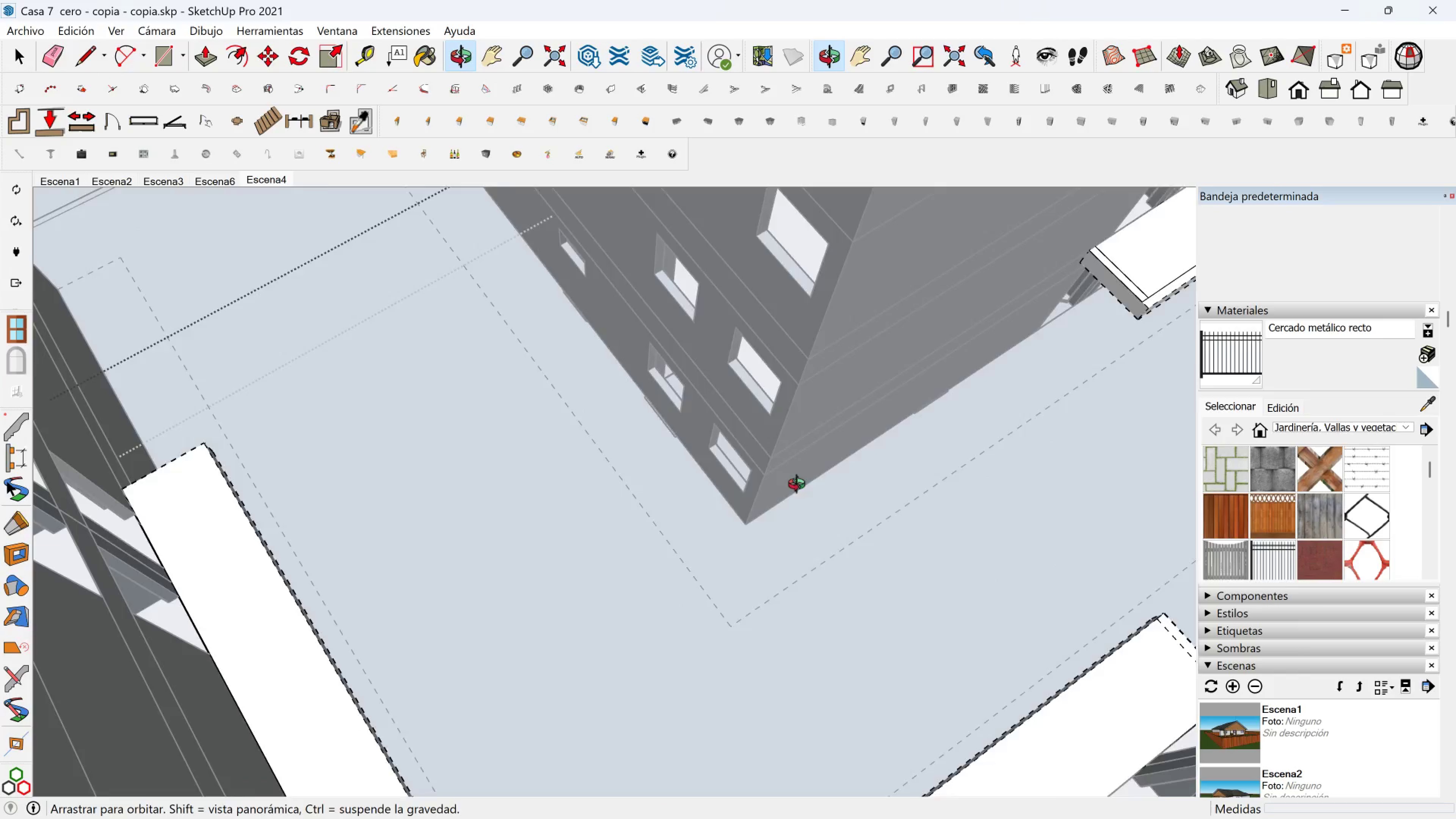 
scroll: coordinate [836, 325], scroll_direction: down, amount: 4.0
 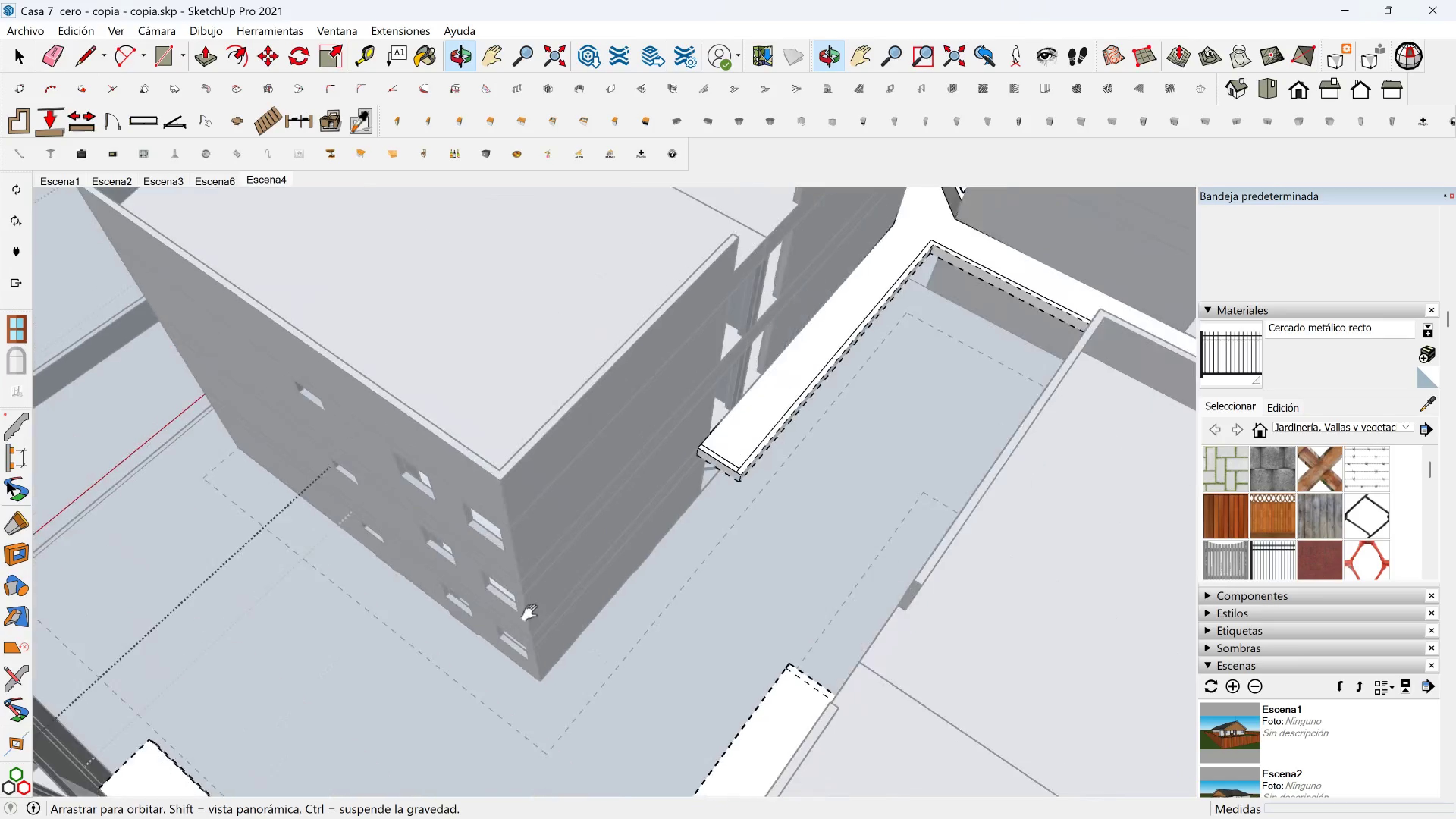 
hold_key(key=ShiftLeft, duration=0.7)
 